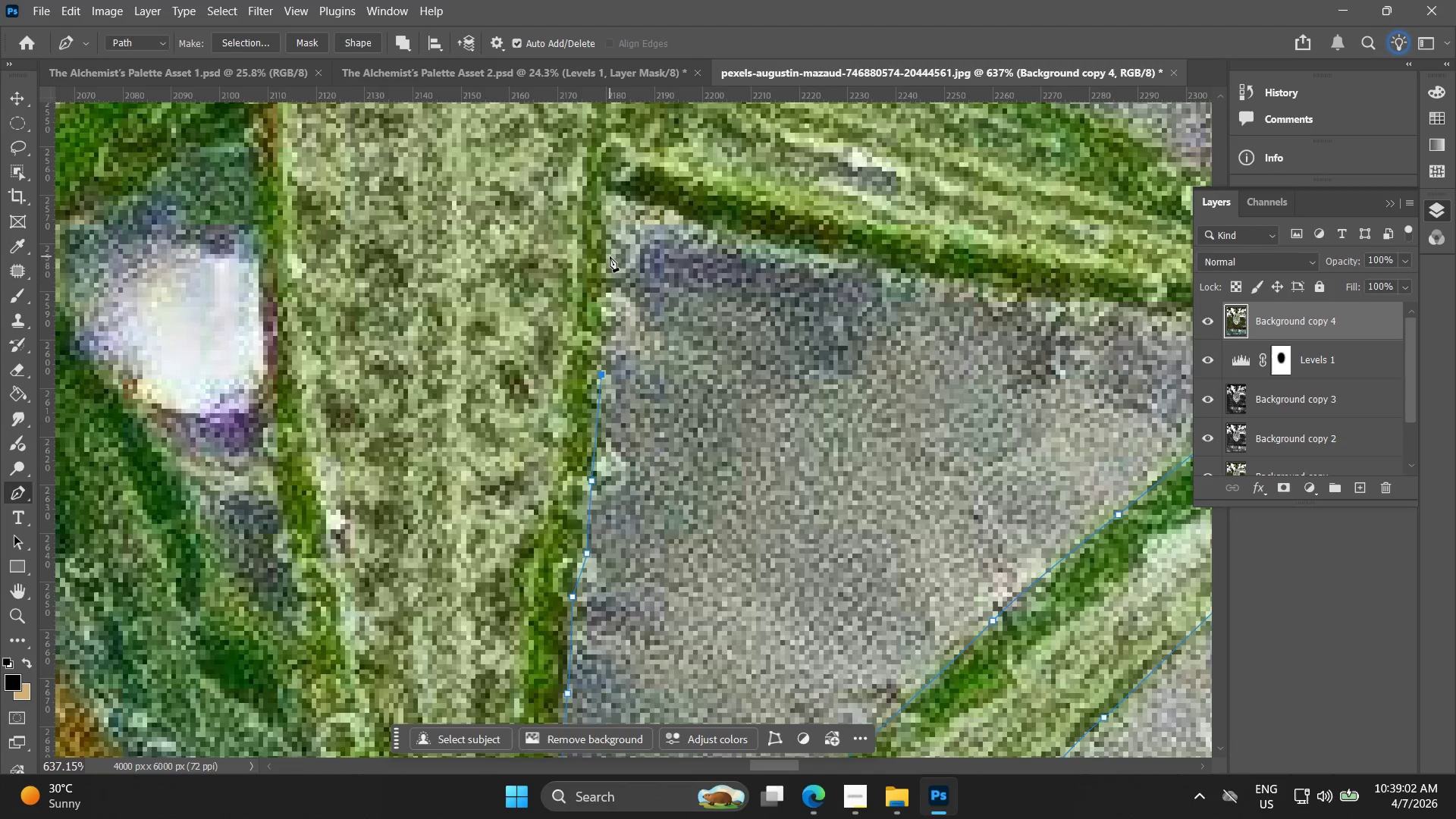 
left_click([610, 256])
 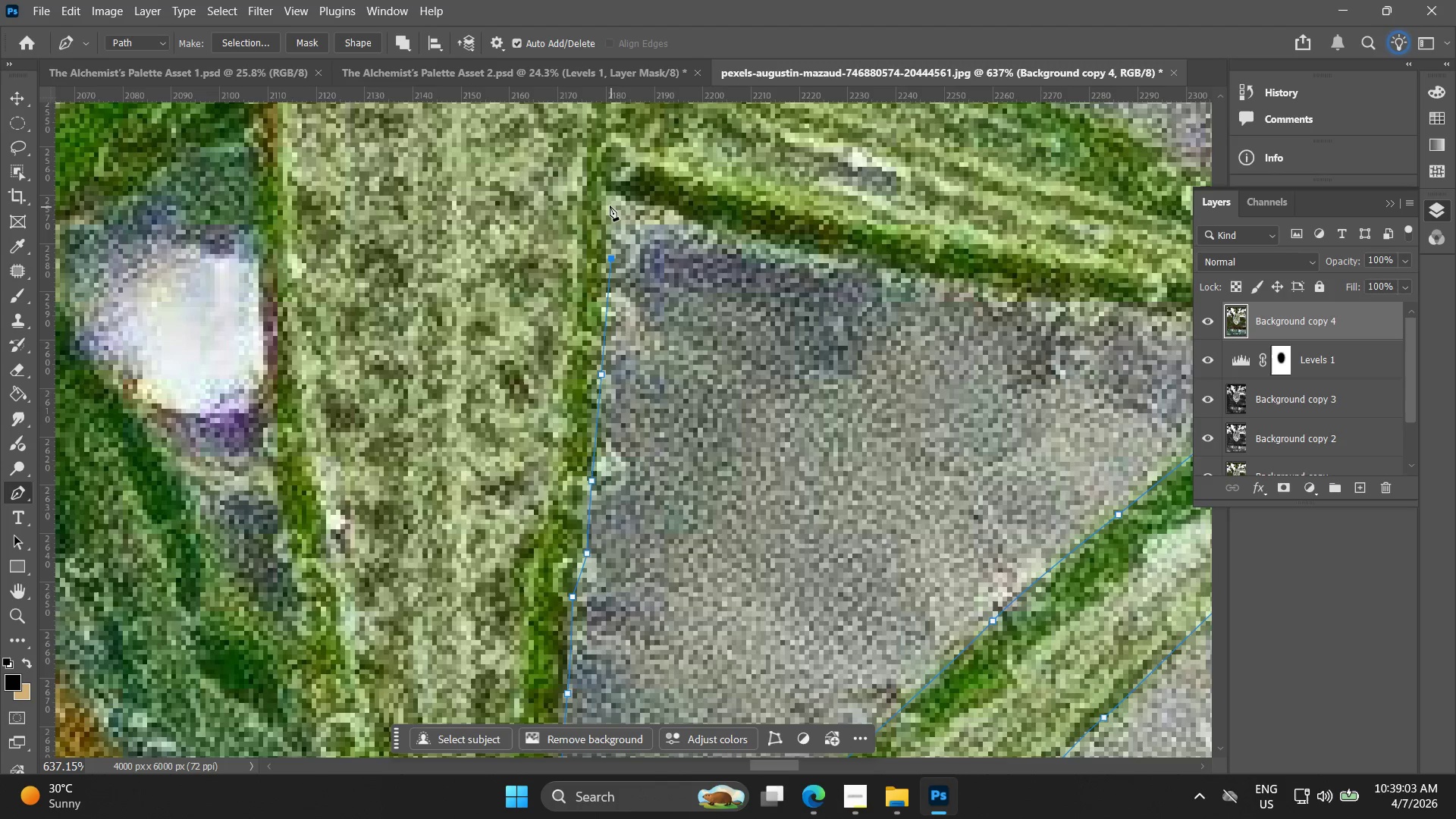 
left_click([610, 205])
 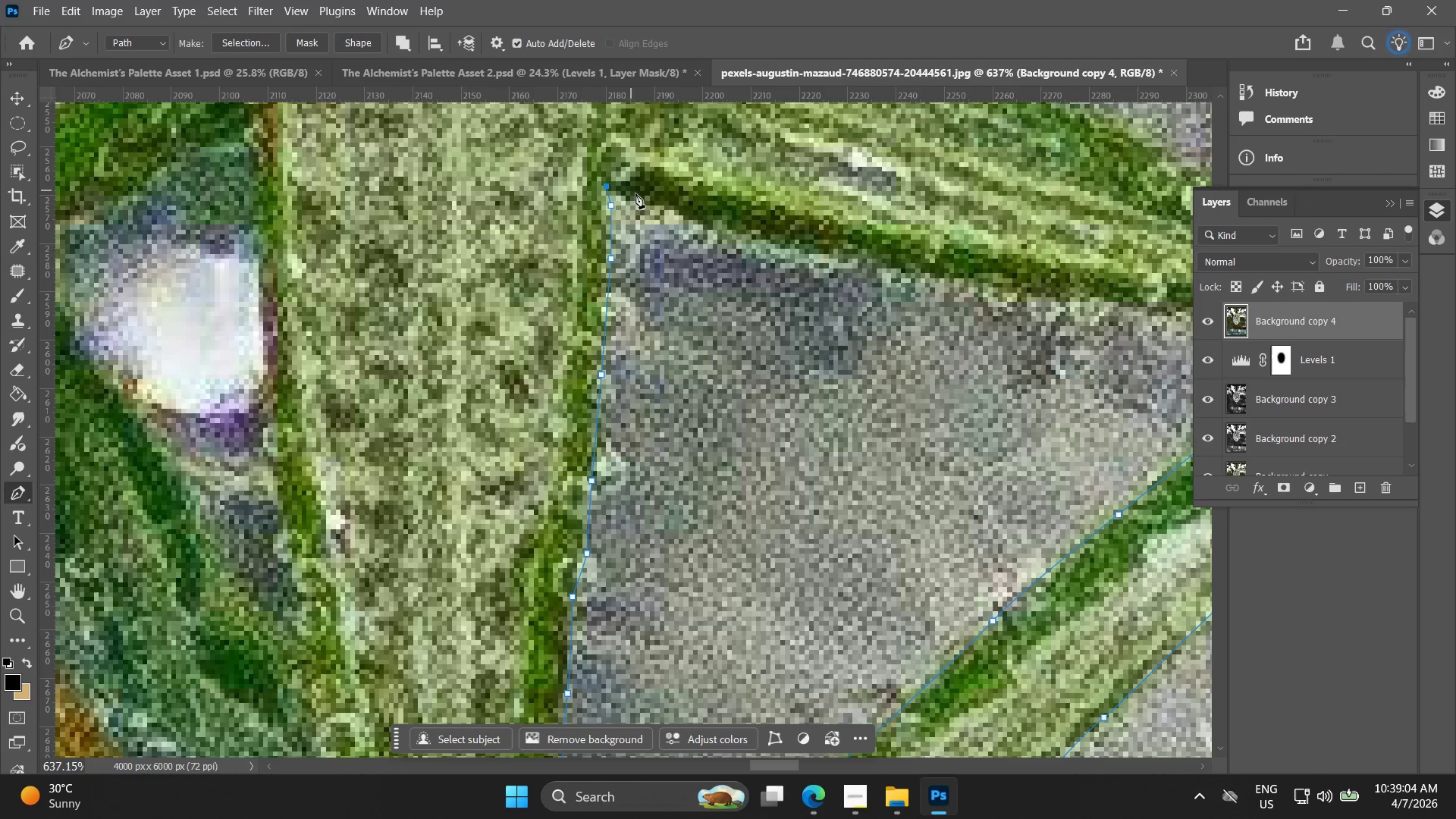 
left_click_drag(start_coordinate=[692, 215], to_coordinate=[700, 222])
 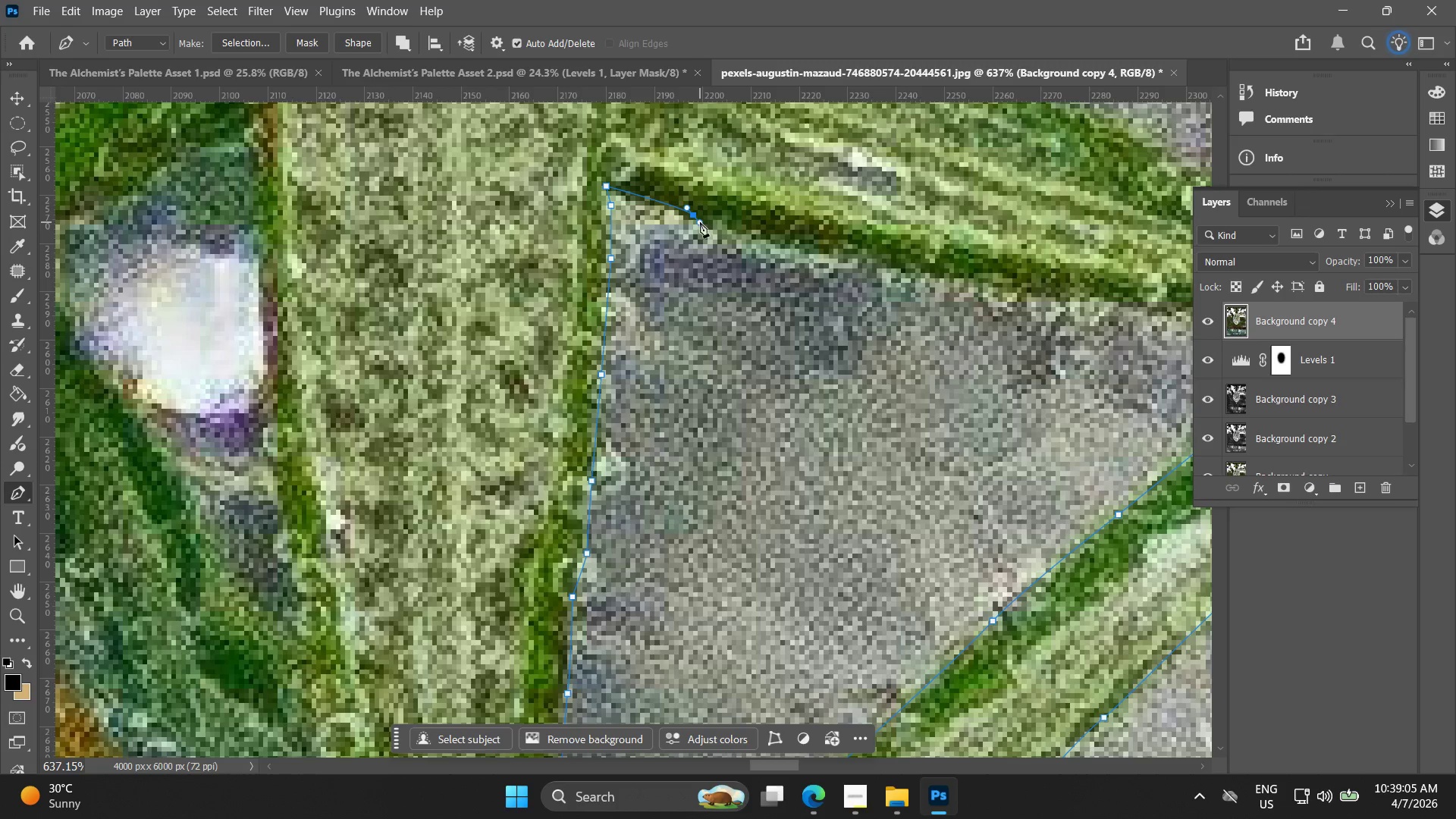 
key(Control+ControlLeft)
 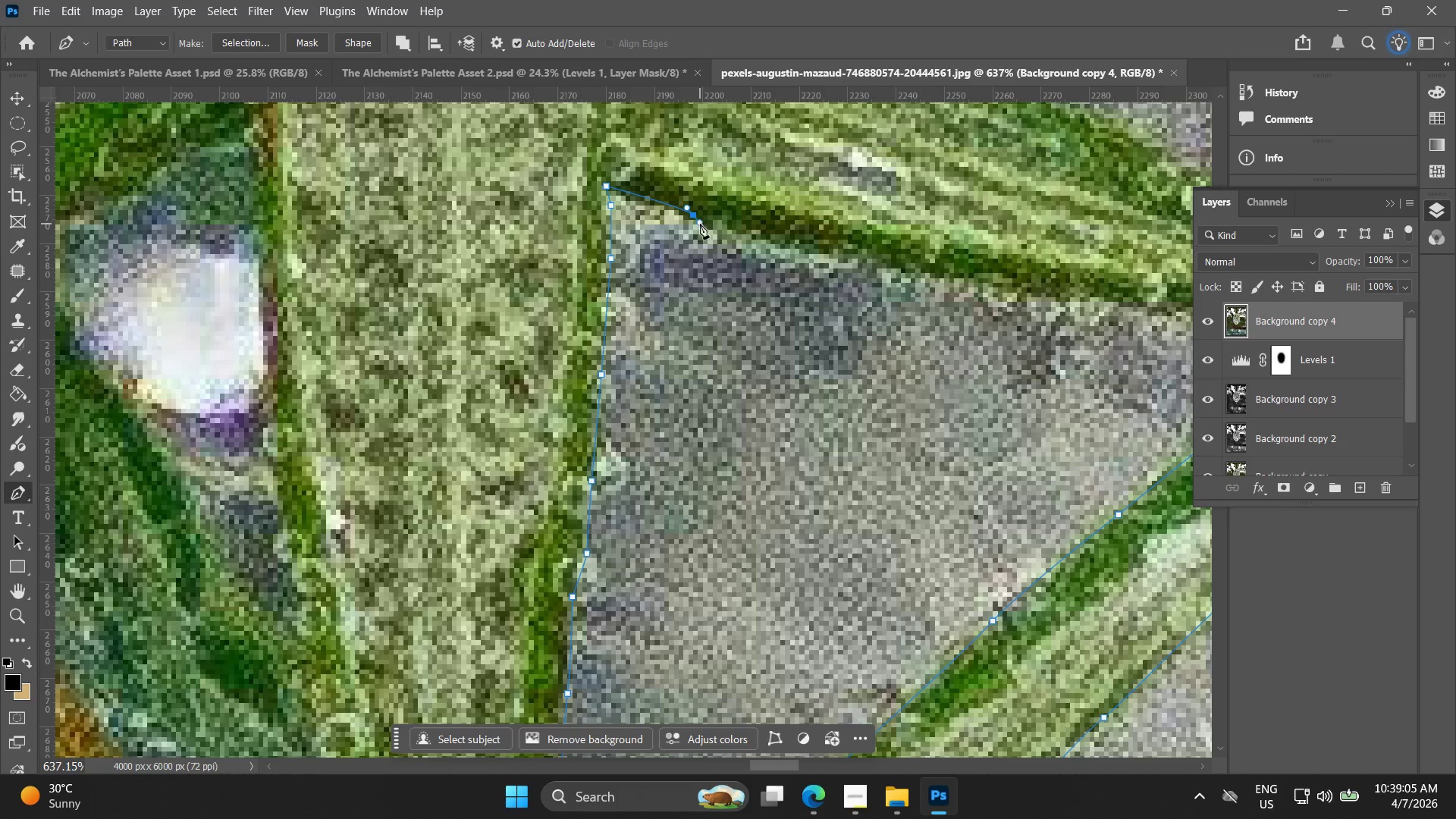 
key(Control+Z)
 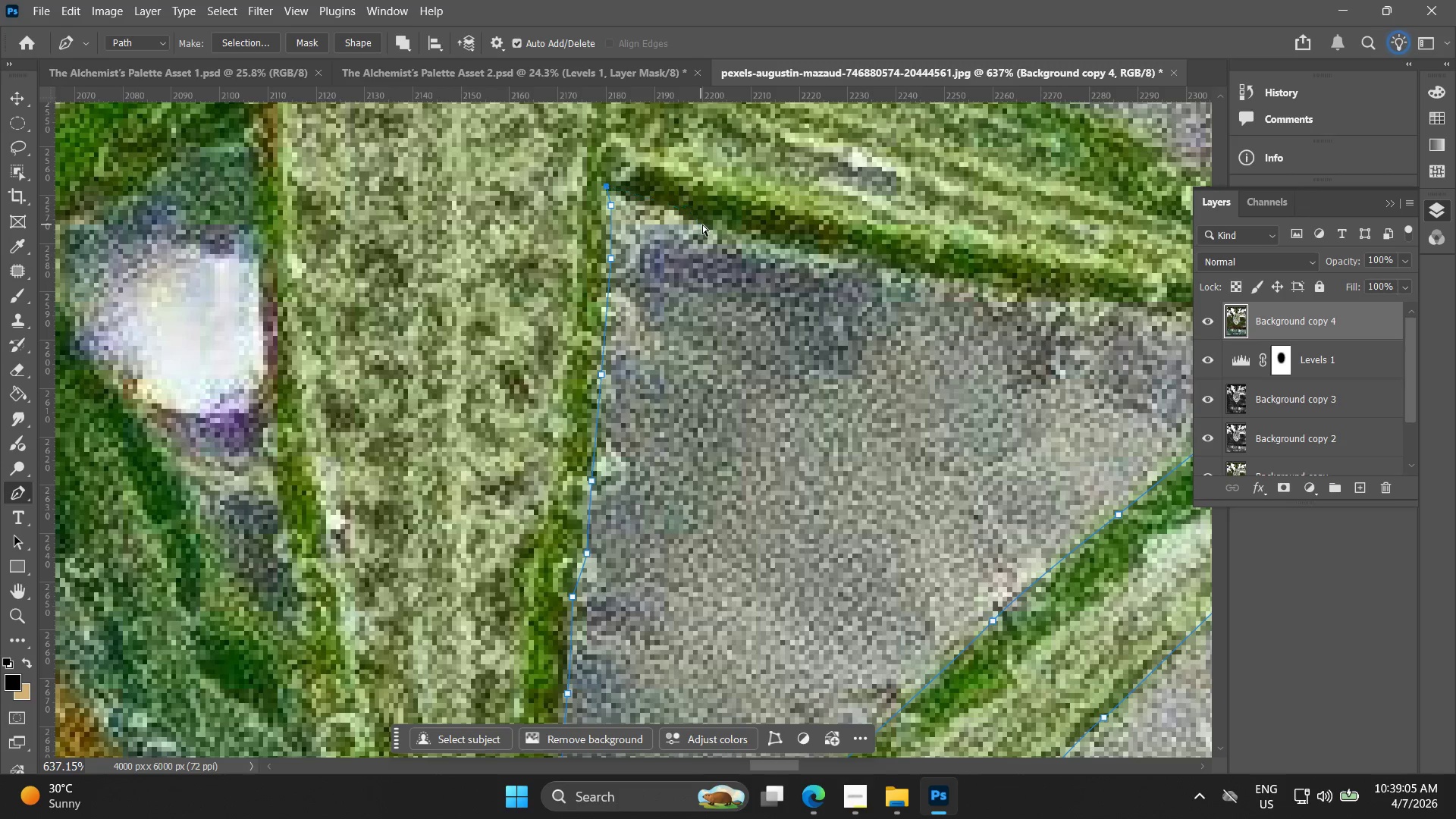 
left_click_drag(start_coordinate=[702, 226], to_coordinate=[736, 237])
 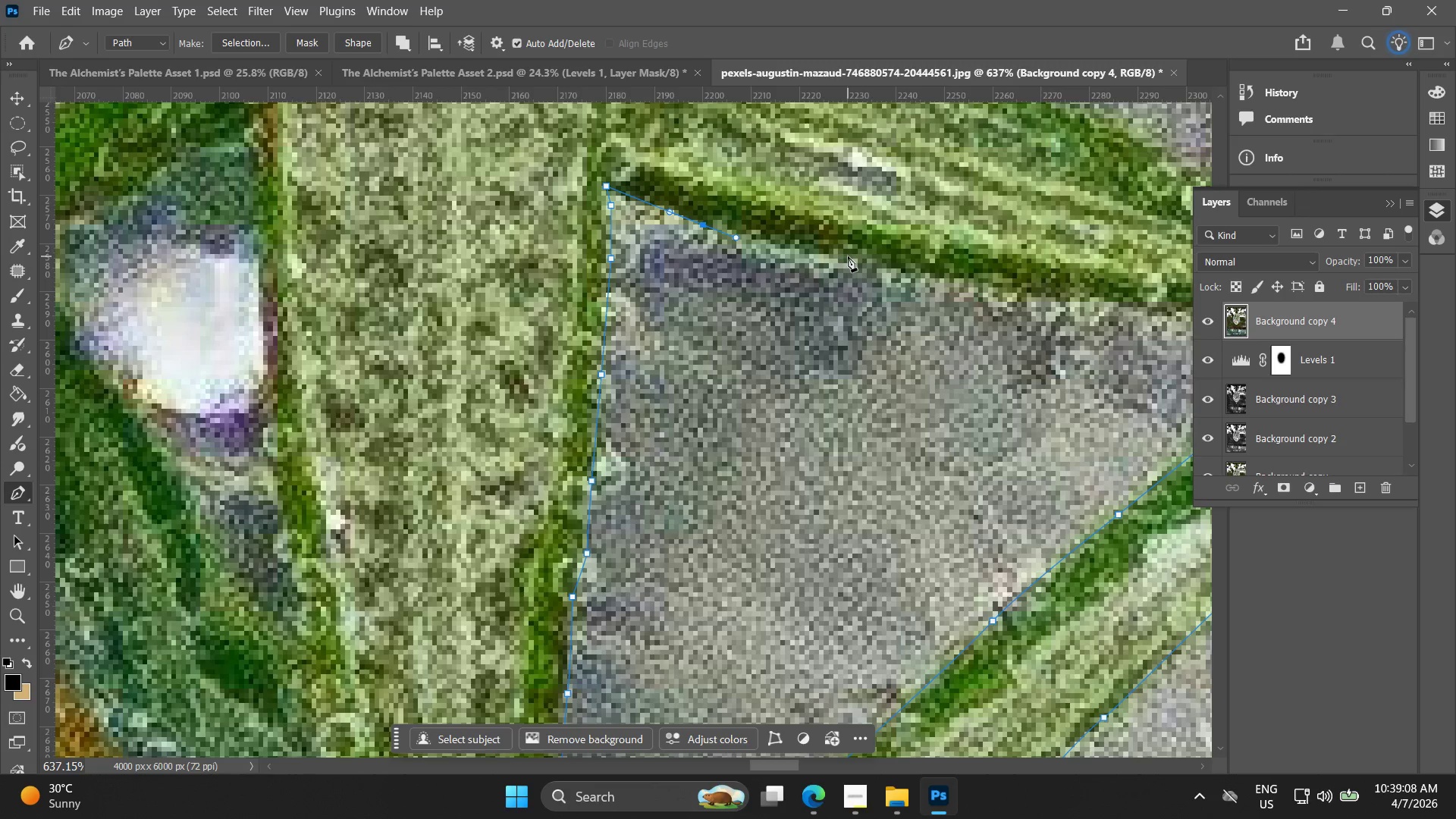 
left_click_drag(start_coordinate=[850, 256], to_coordinate=[892, 268])
 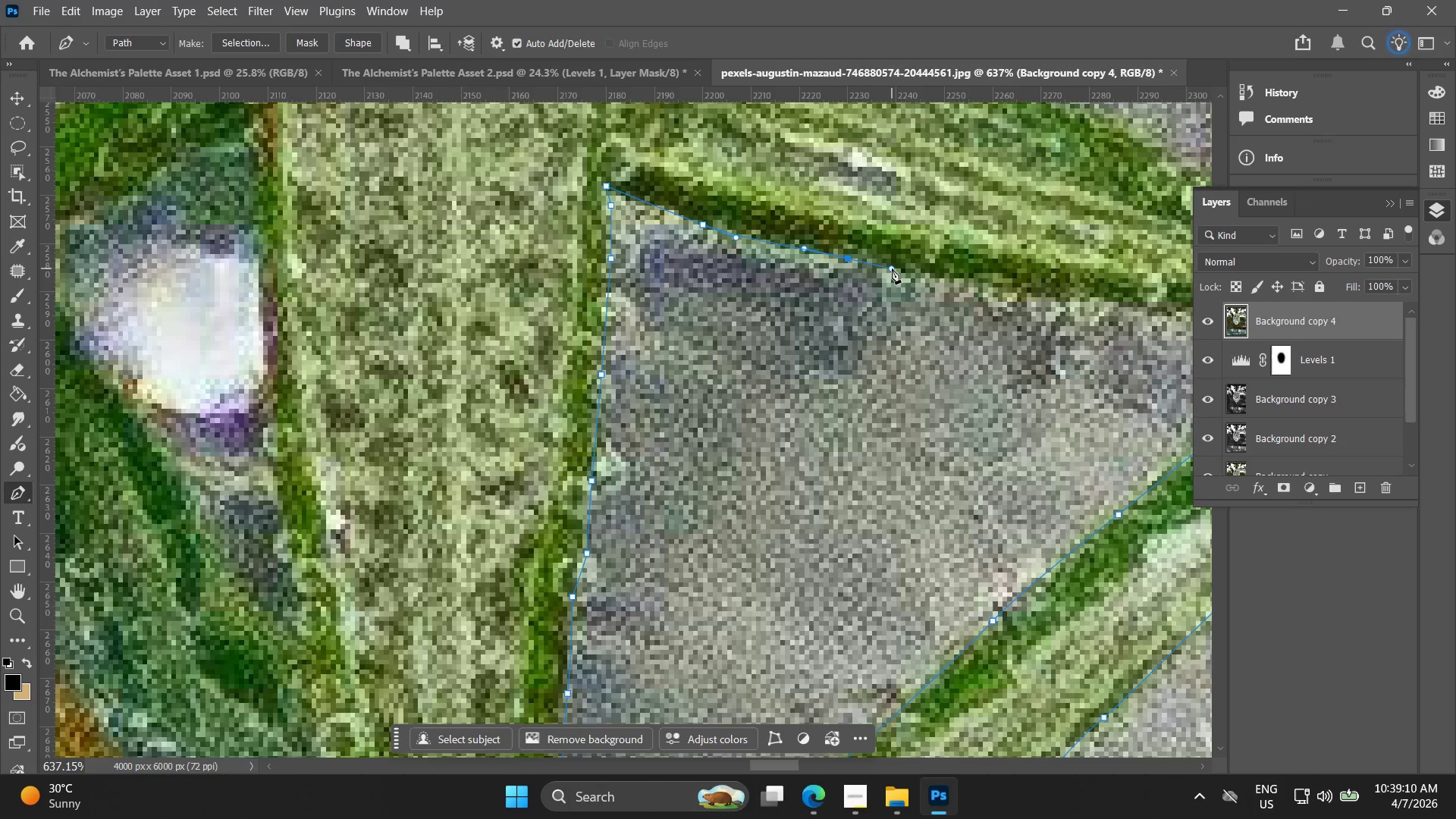 
hold_key(key=Space, duration=0.47)
 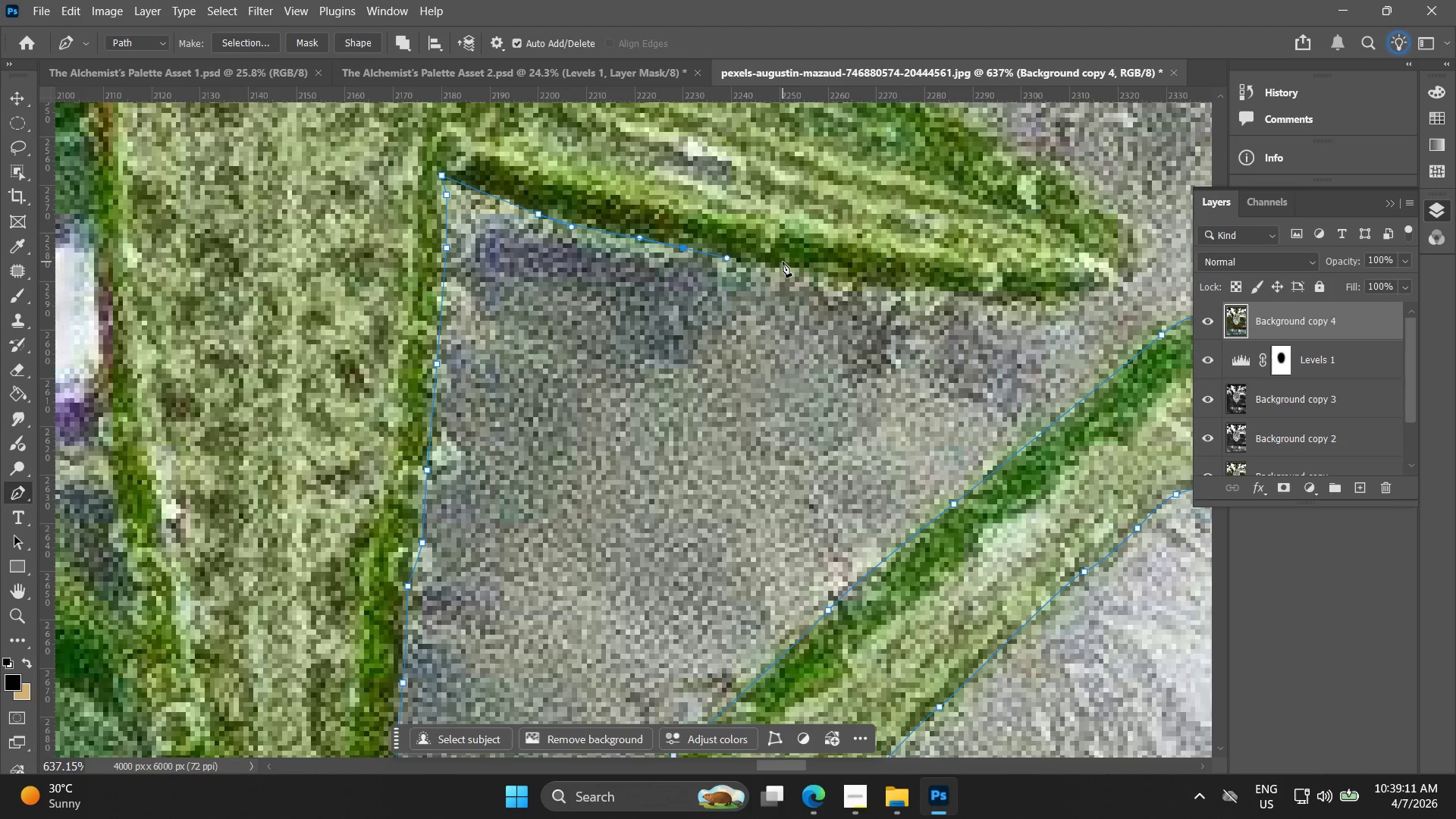 
left_click_drag(start_coordinate=[896, 269], to_coordinate=[737, 259])
 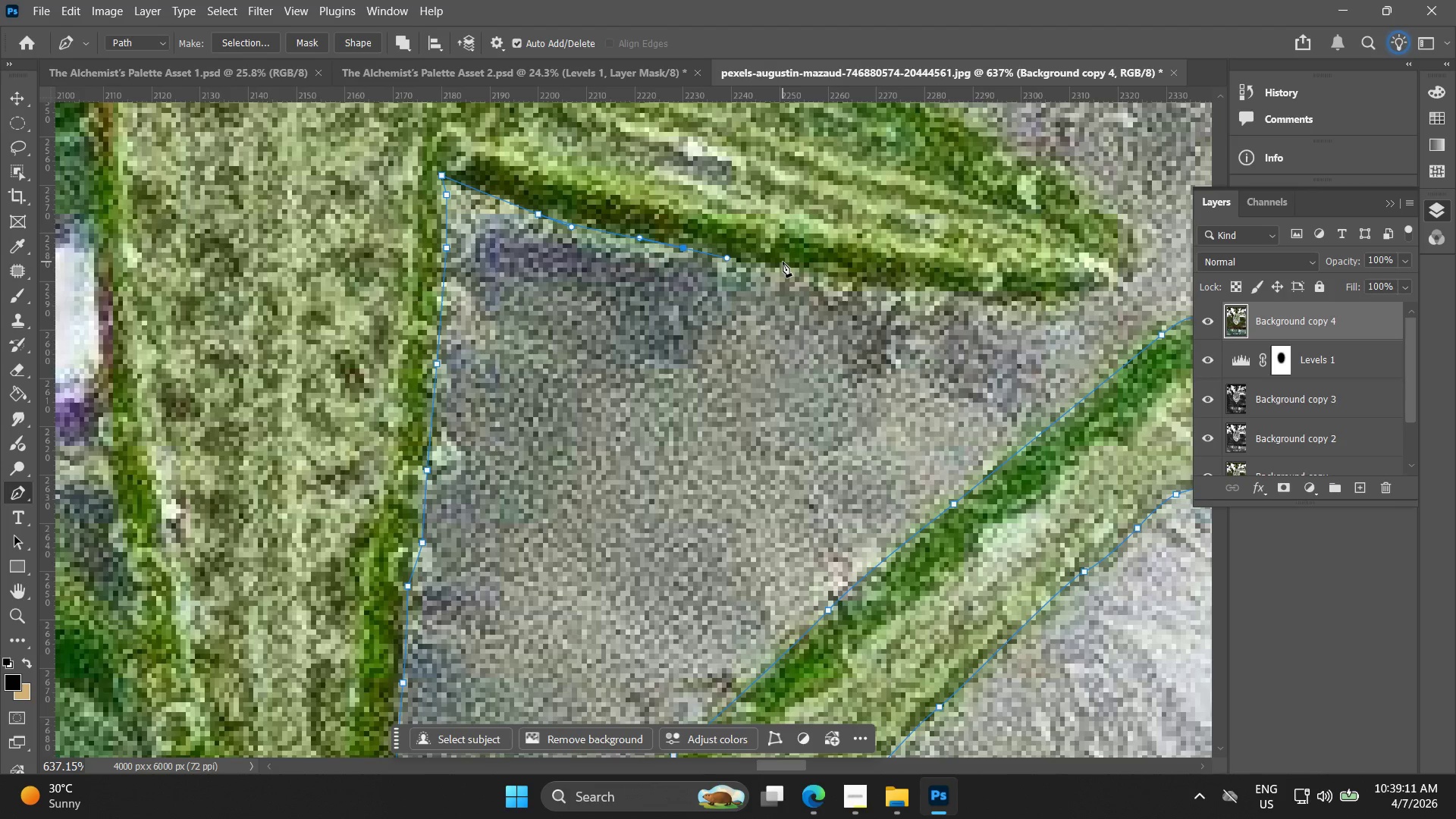 
left_click_drag(start_coordinate=[783, 264], to_coordinate=[799, 270])
 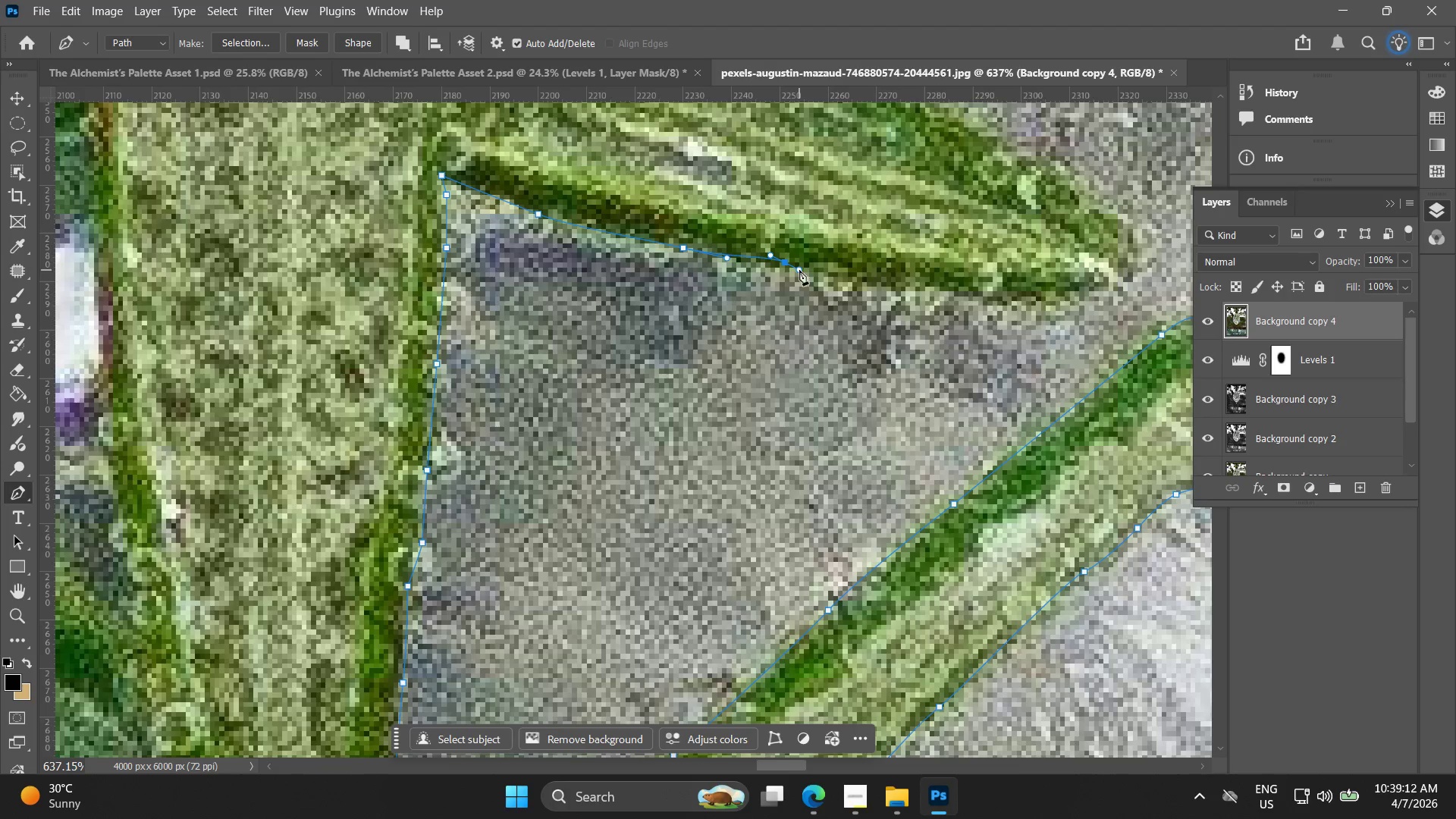 
key(Control+ControlLeft)
 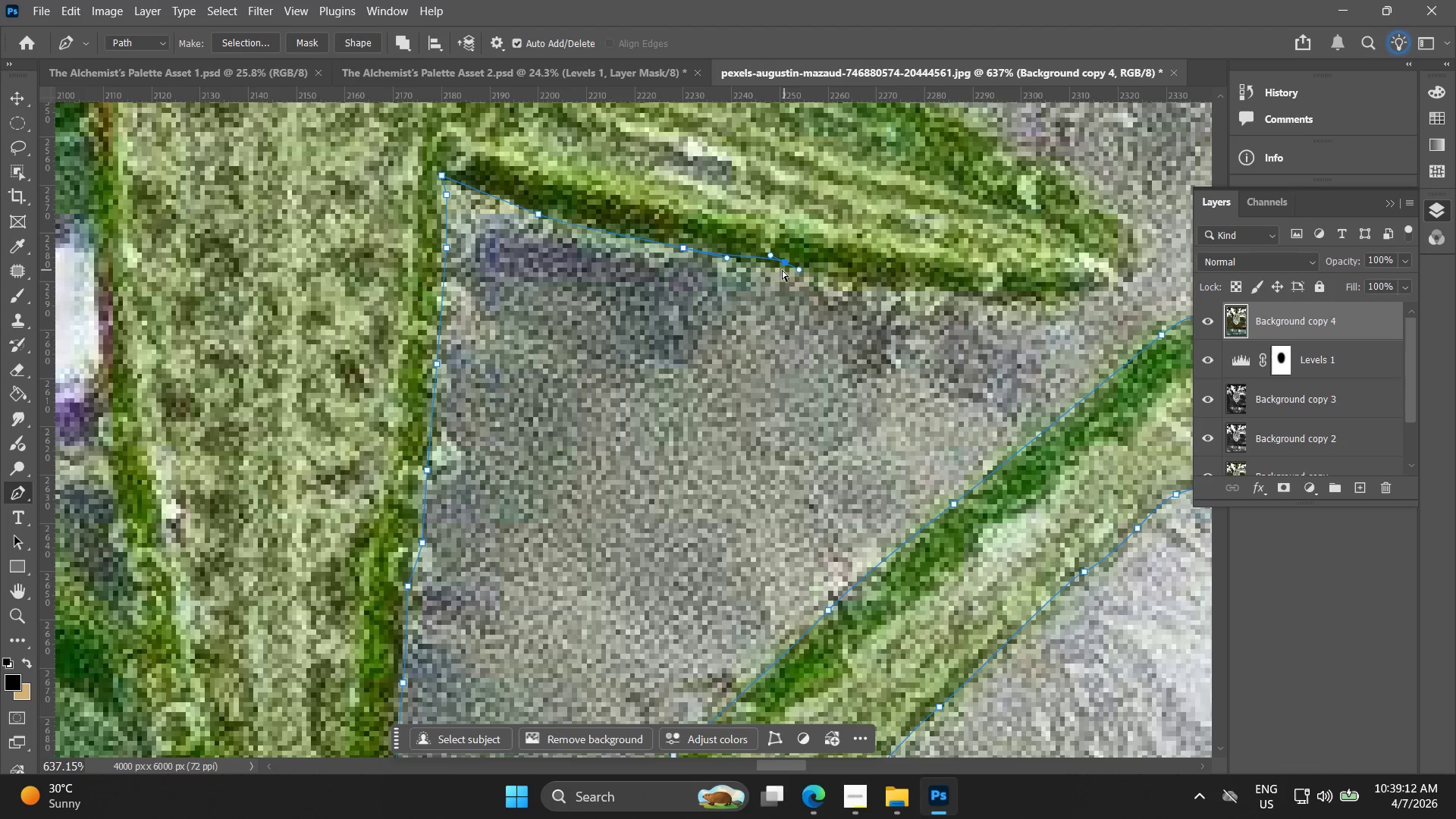 
key(Control+Z)
 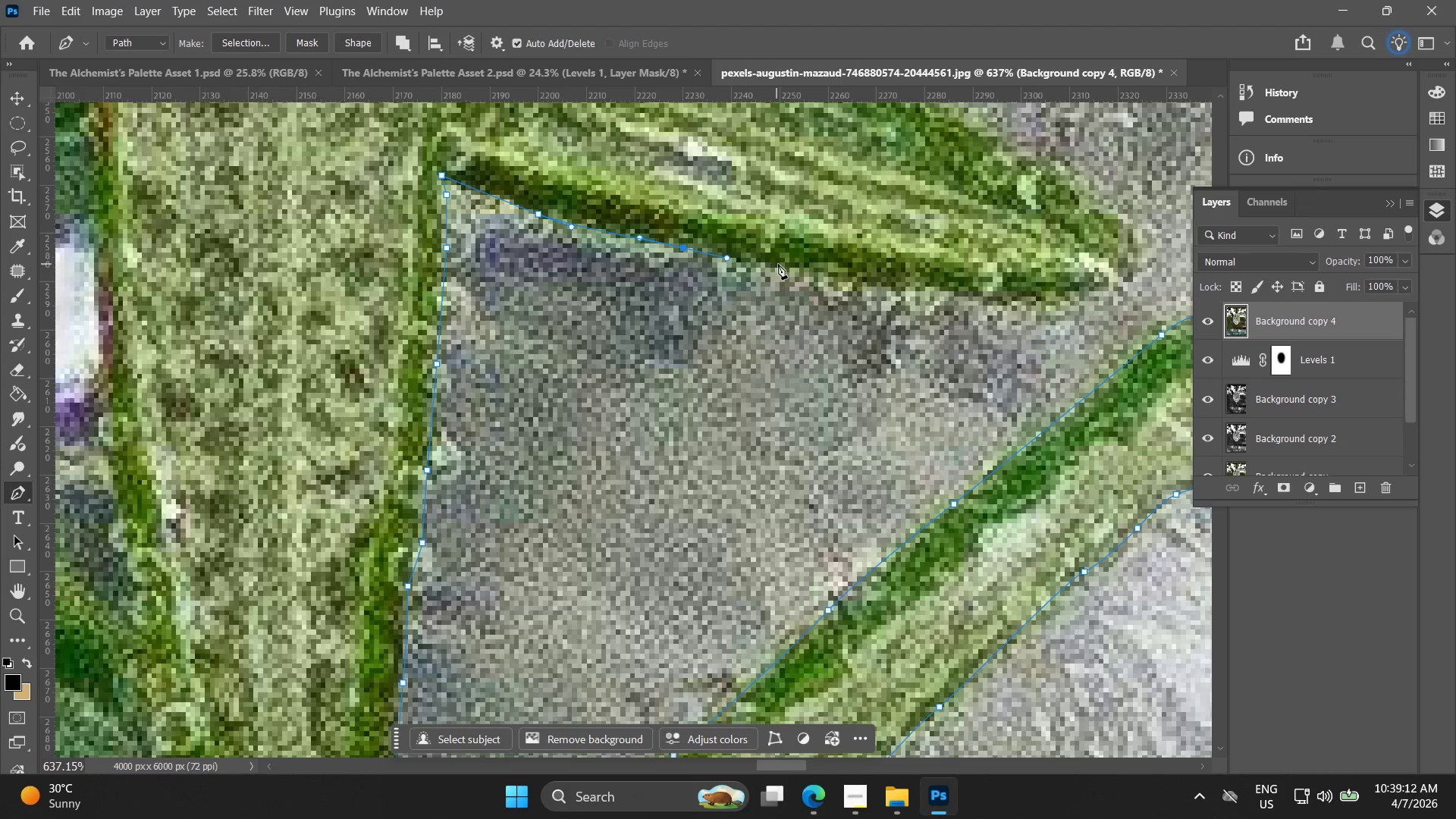 
left_click_drag(start_coordinate=[778, 265], to_coordinate=[797, 268])
 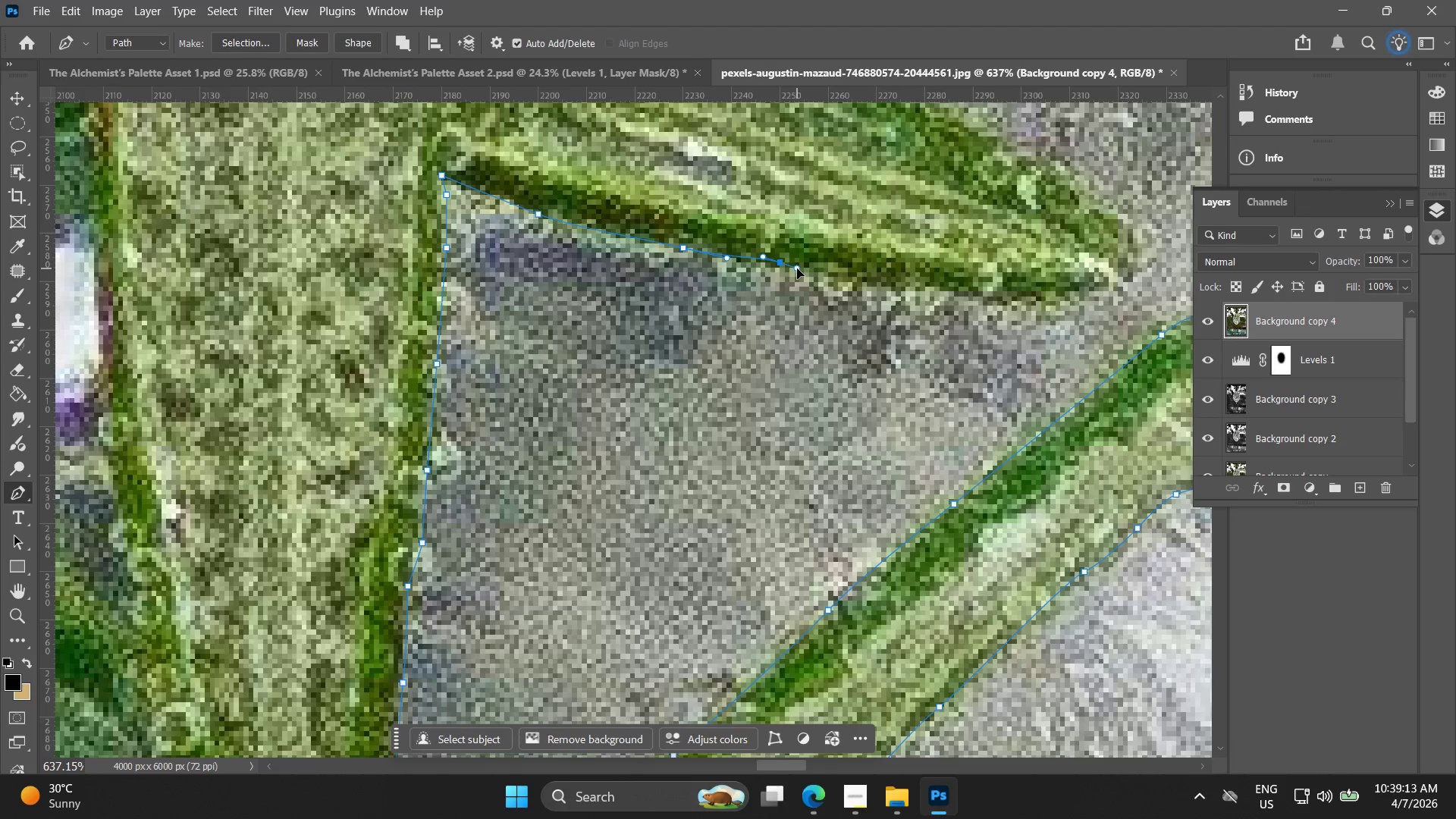 
key(Control+ControlLeft)
 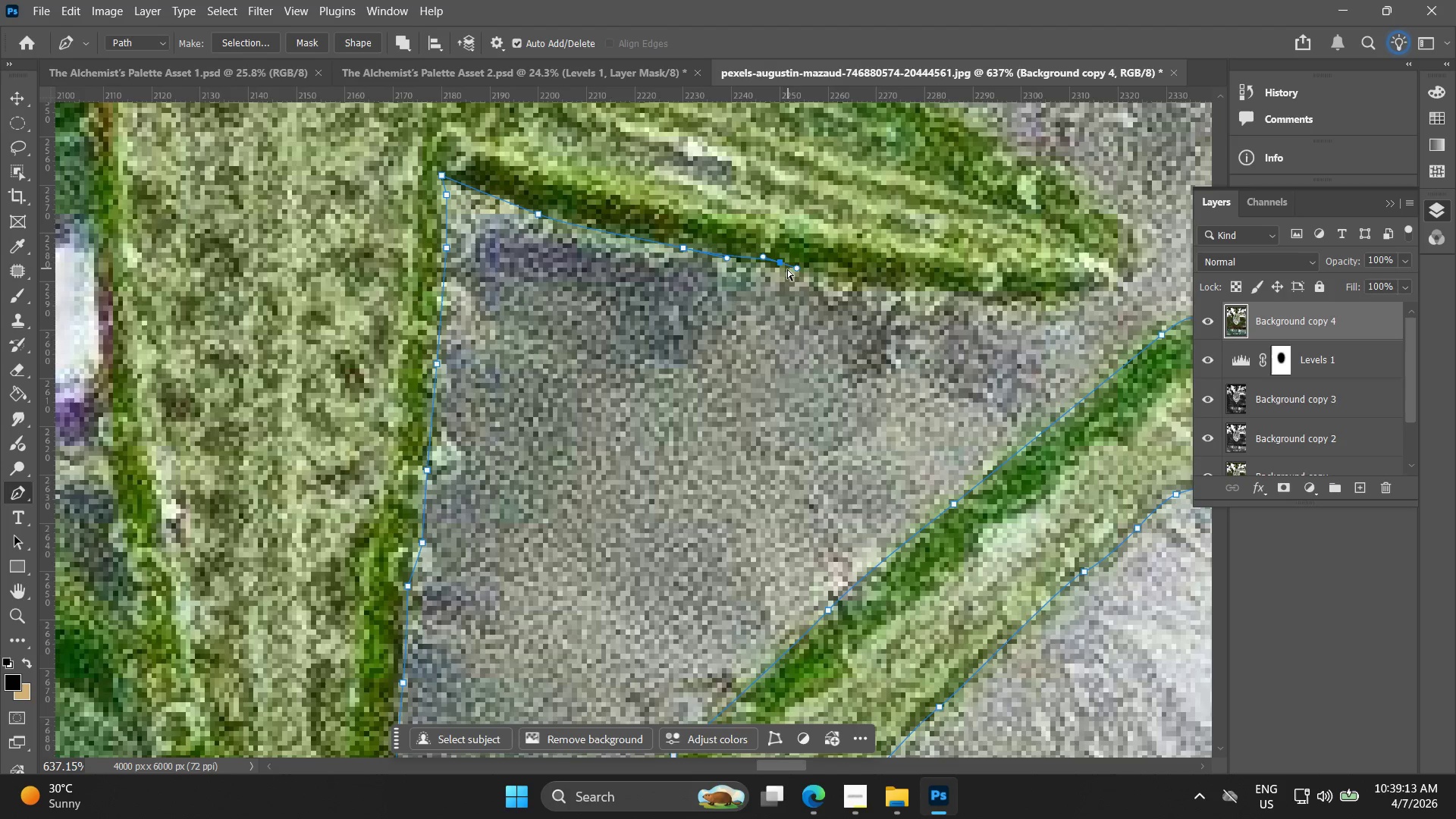 
key(Control+Z)
 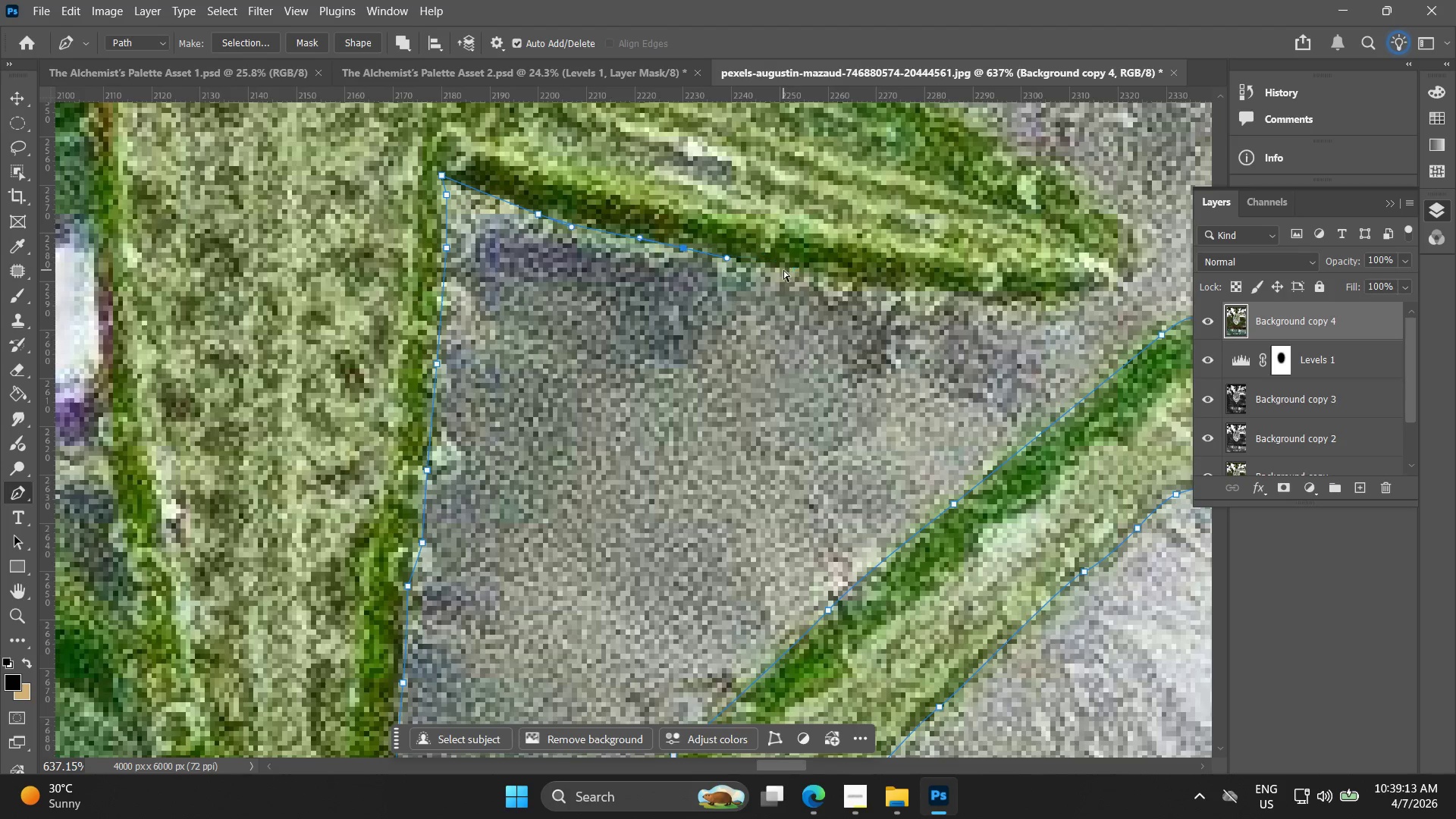 
left_click_drag(start_coordinate=[783, 270], to_coordinate=[799, 271])
 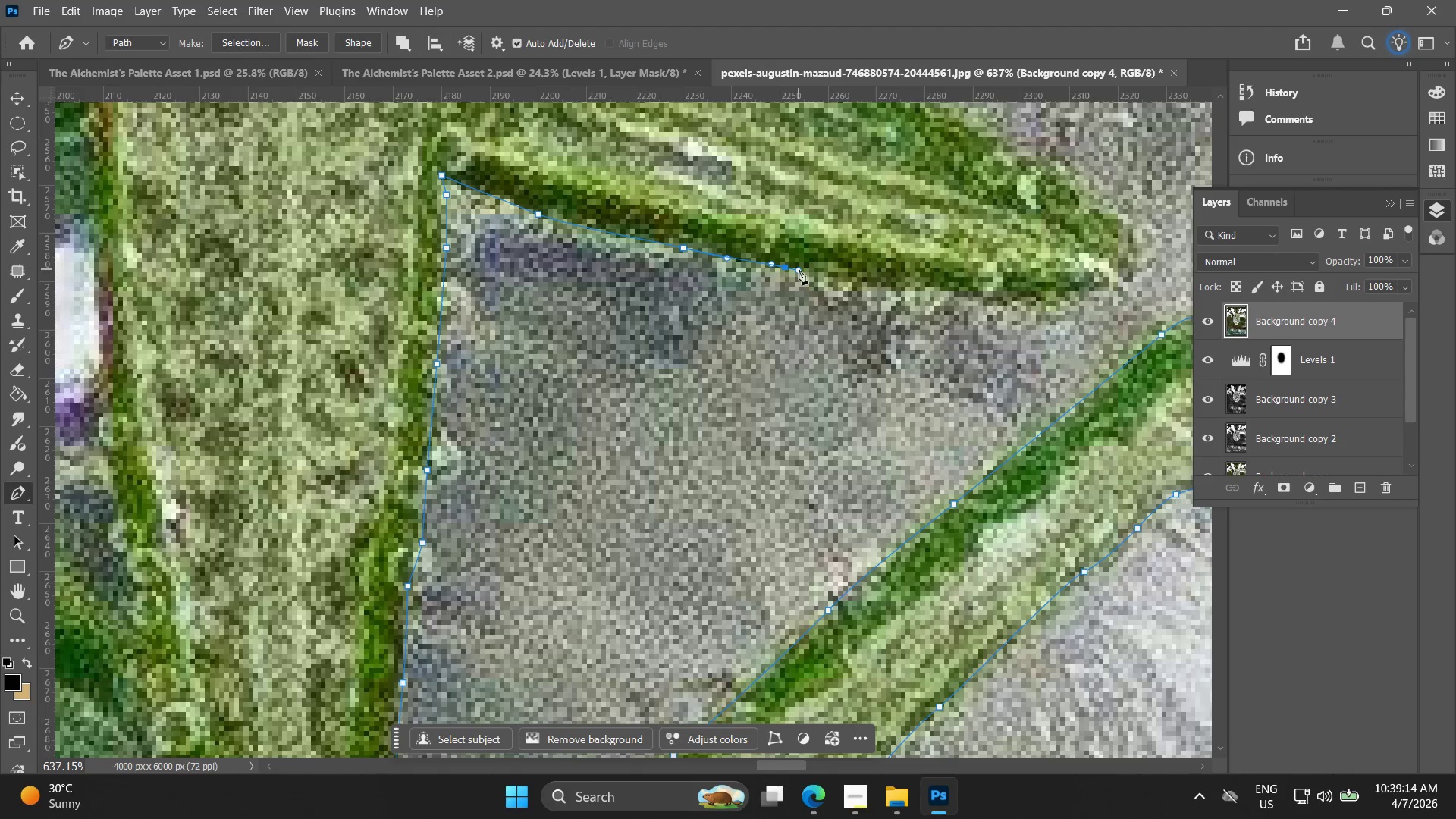 
key(Control+ControlLeft)
 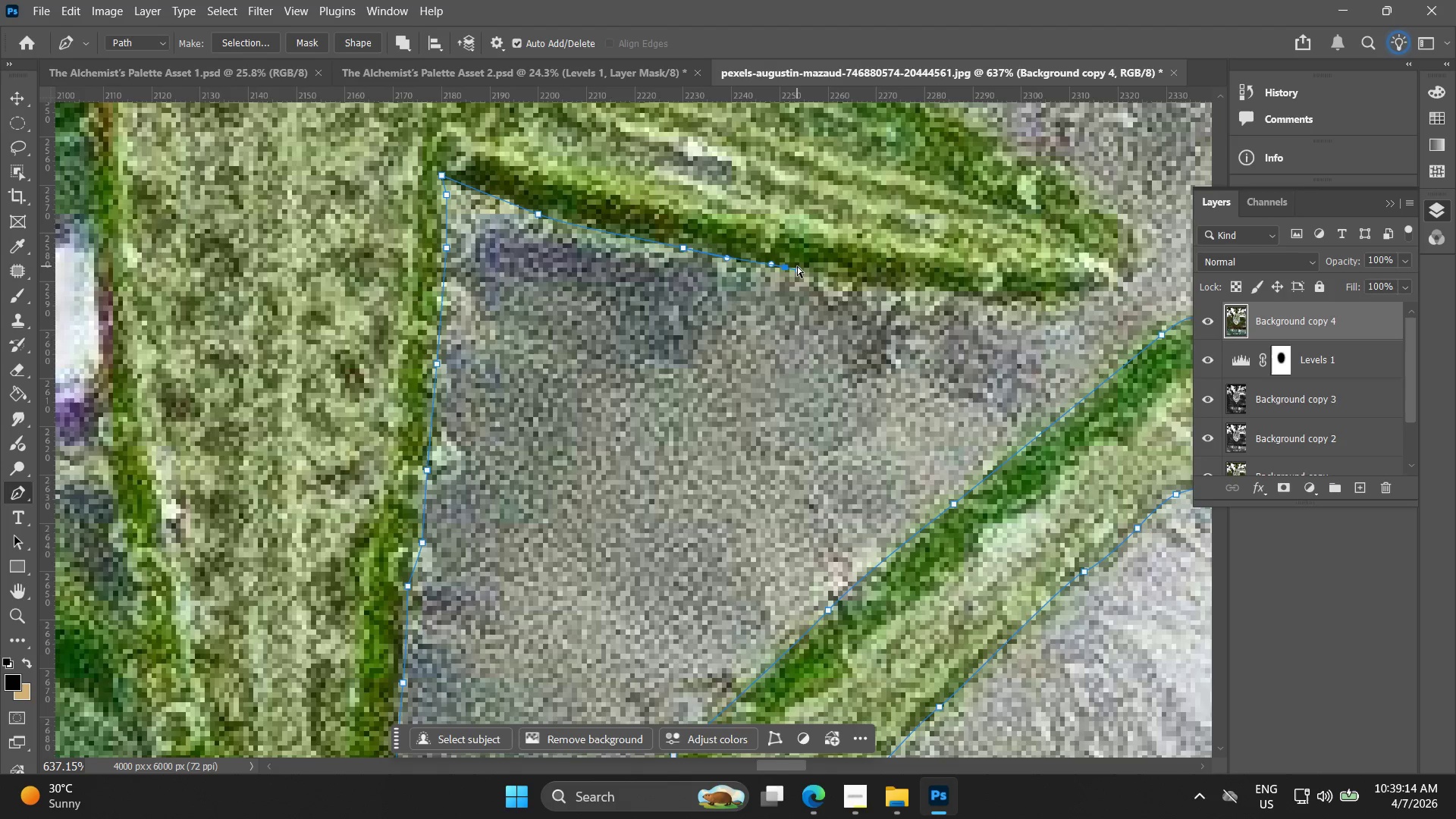 
key(Control+Z)
 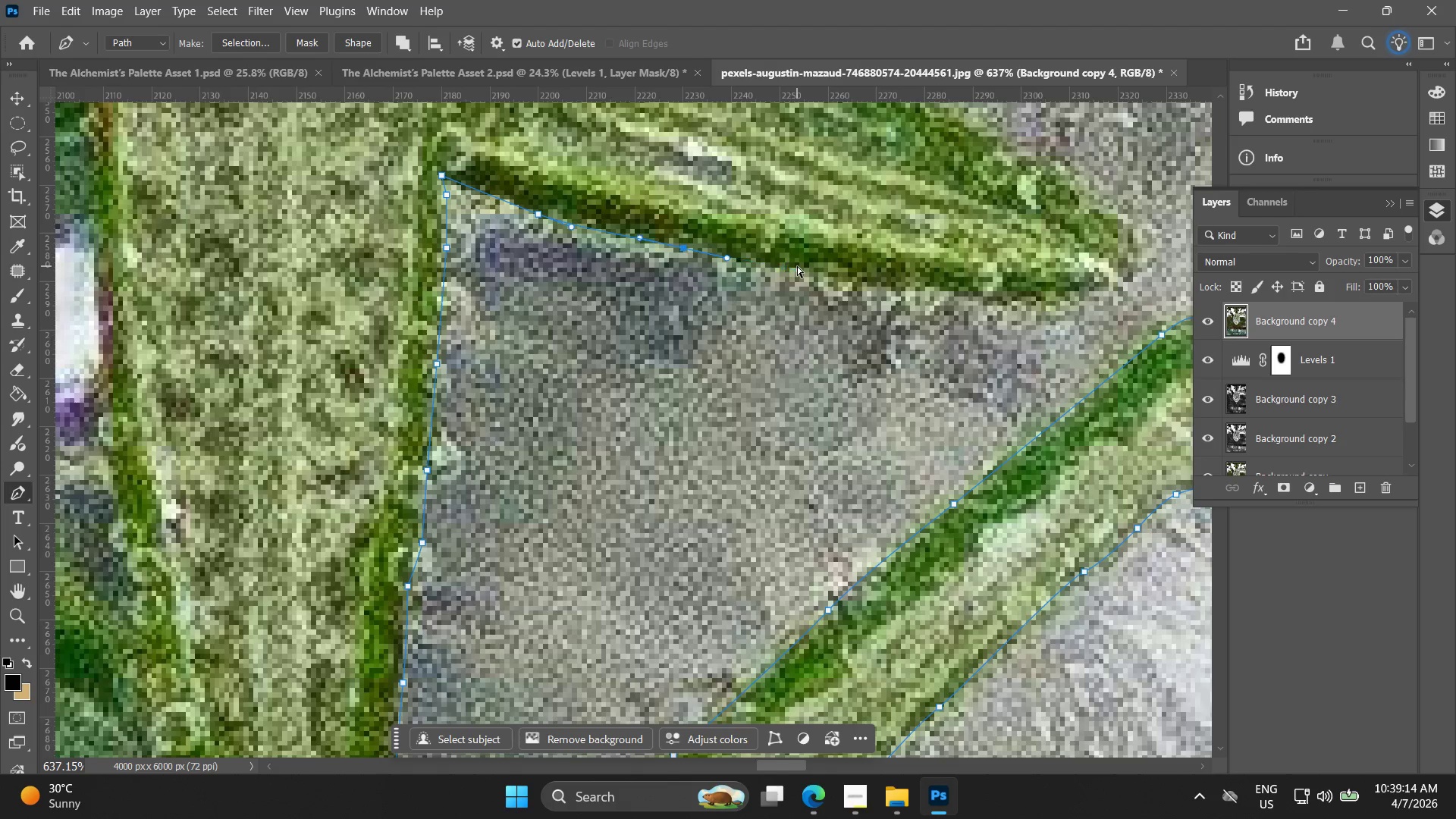 
left_click_drag(start_coordinate=[797, 266], to_coordinate=[816, 271])
 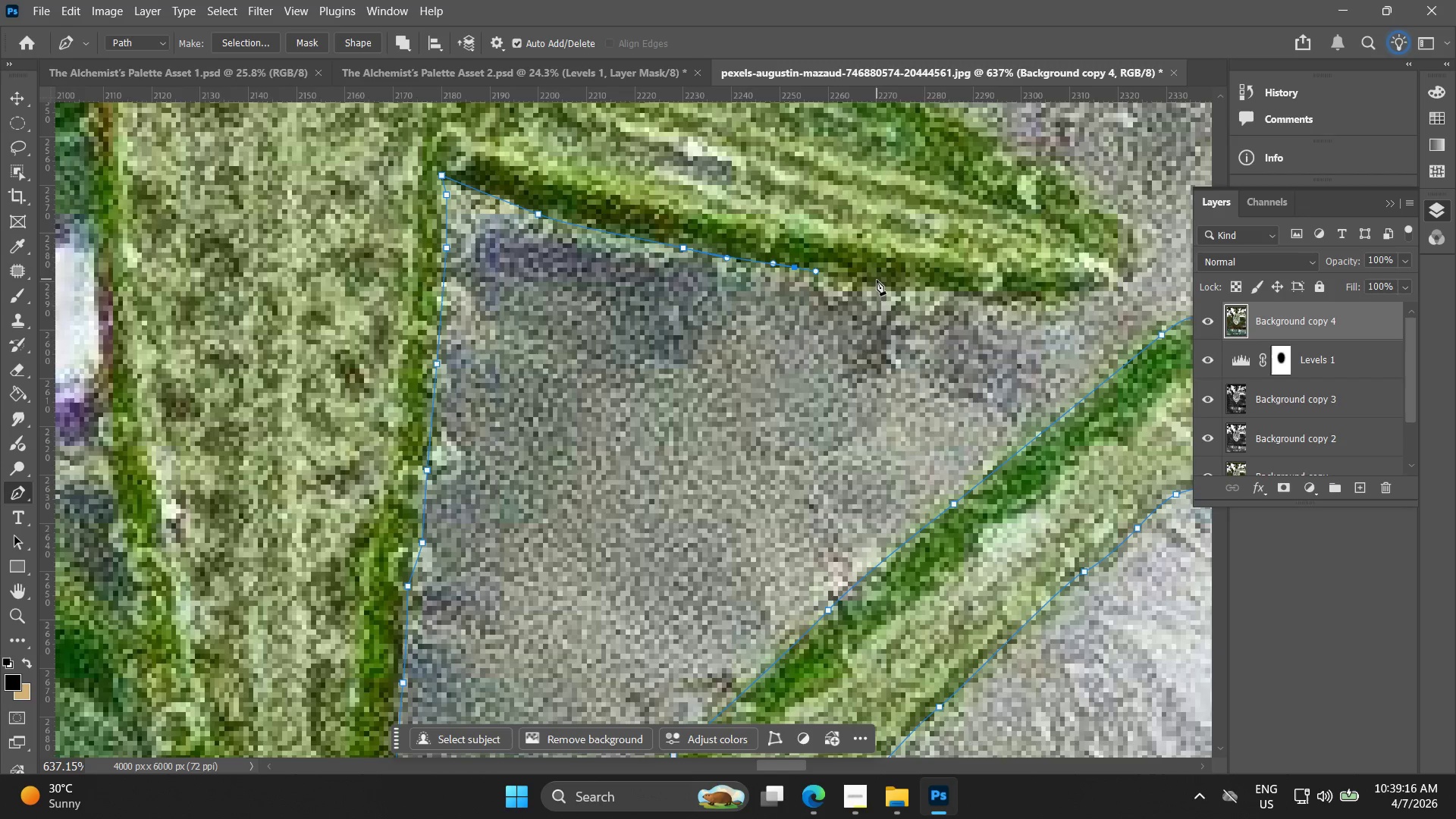 
left_click_drag(start_coordinate=[877, 284], to_coordinate=[901, 286])
 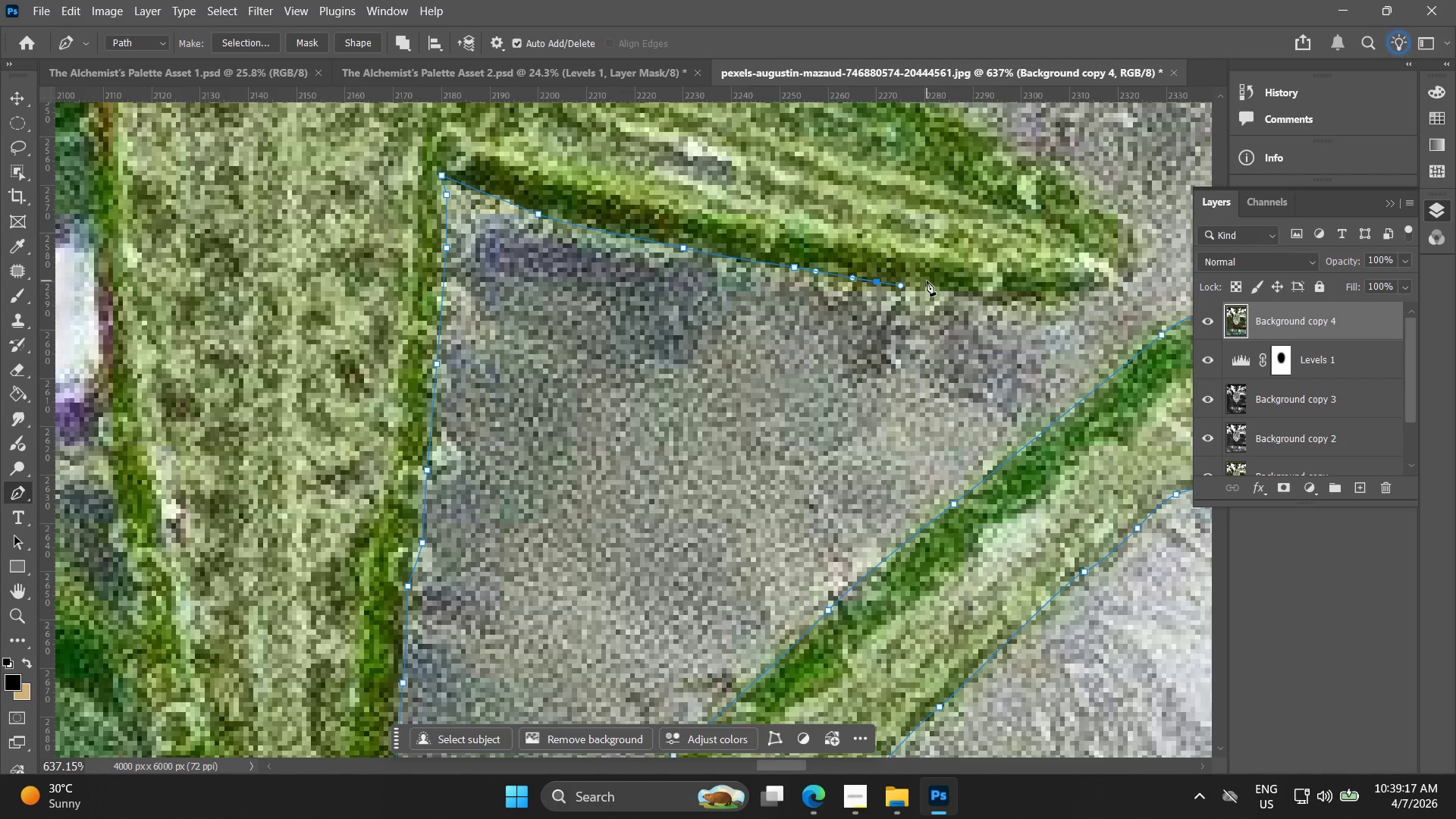 
left_click_drag(start_coordinate=[932, 284], to_coordinate=[939, 287])
 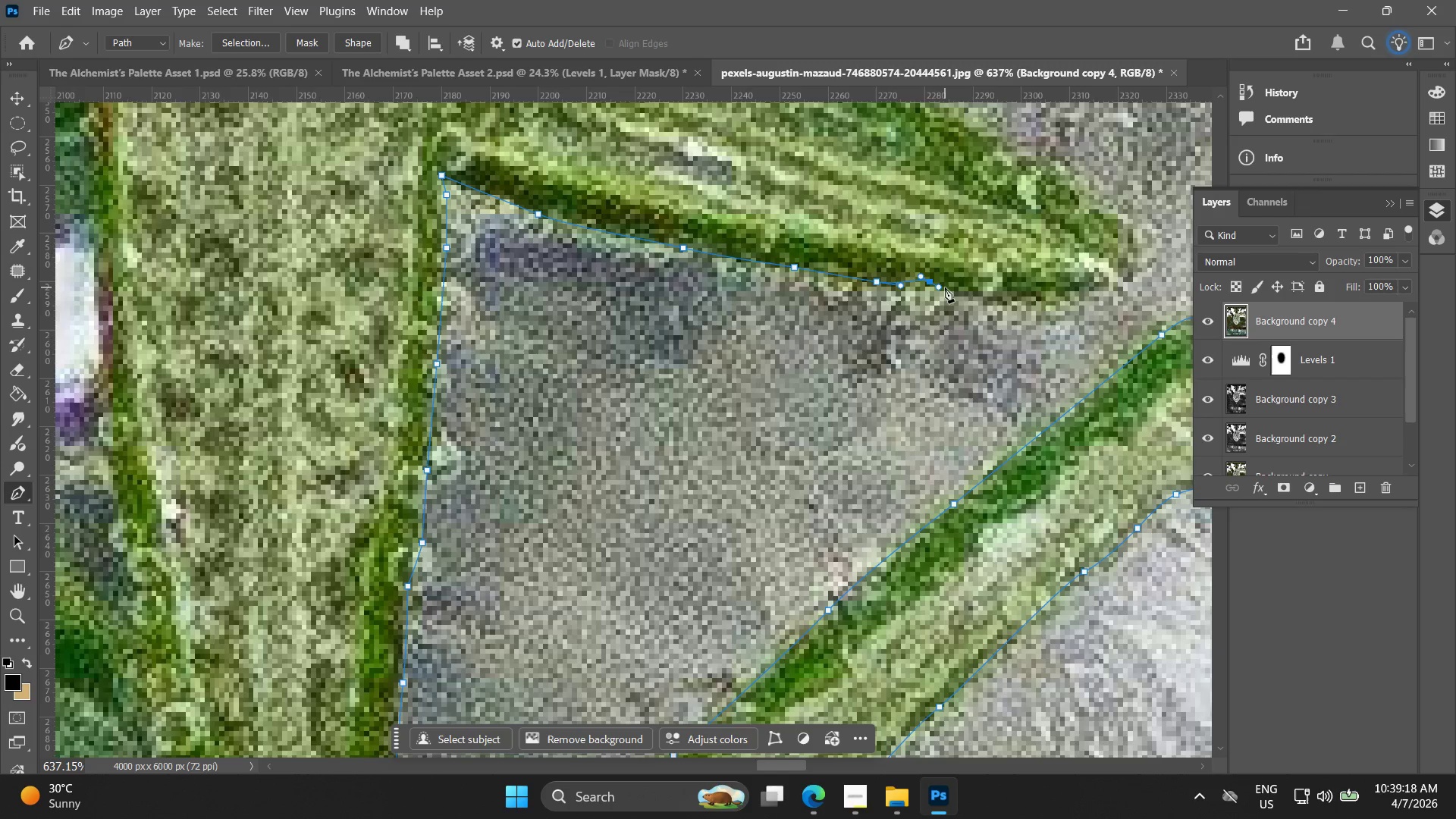 
key(Control+ControlLeft)
 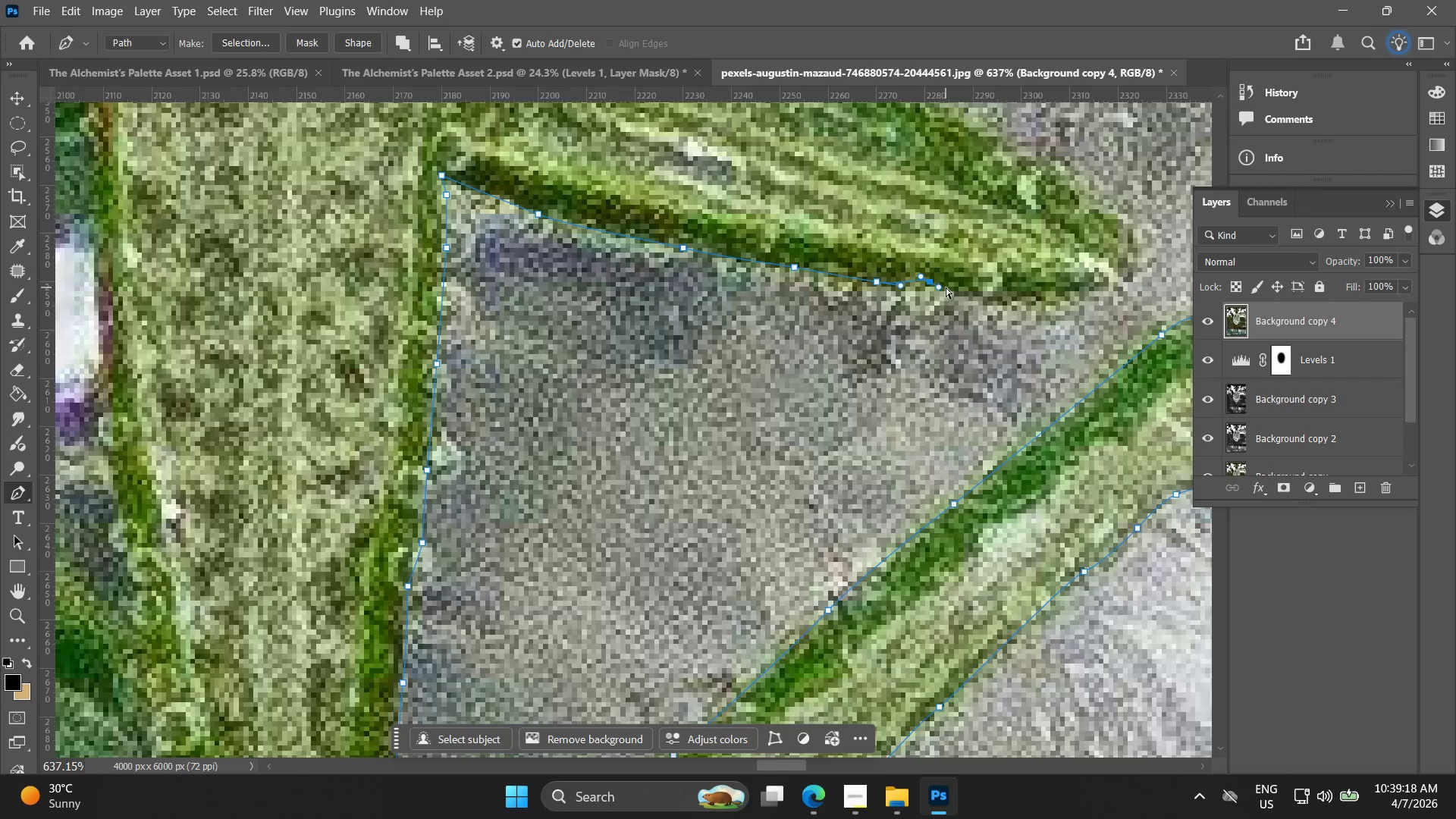 
key(Control+Z)
 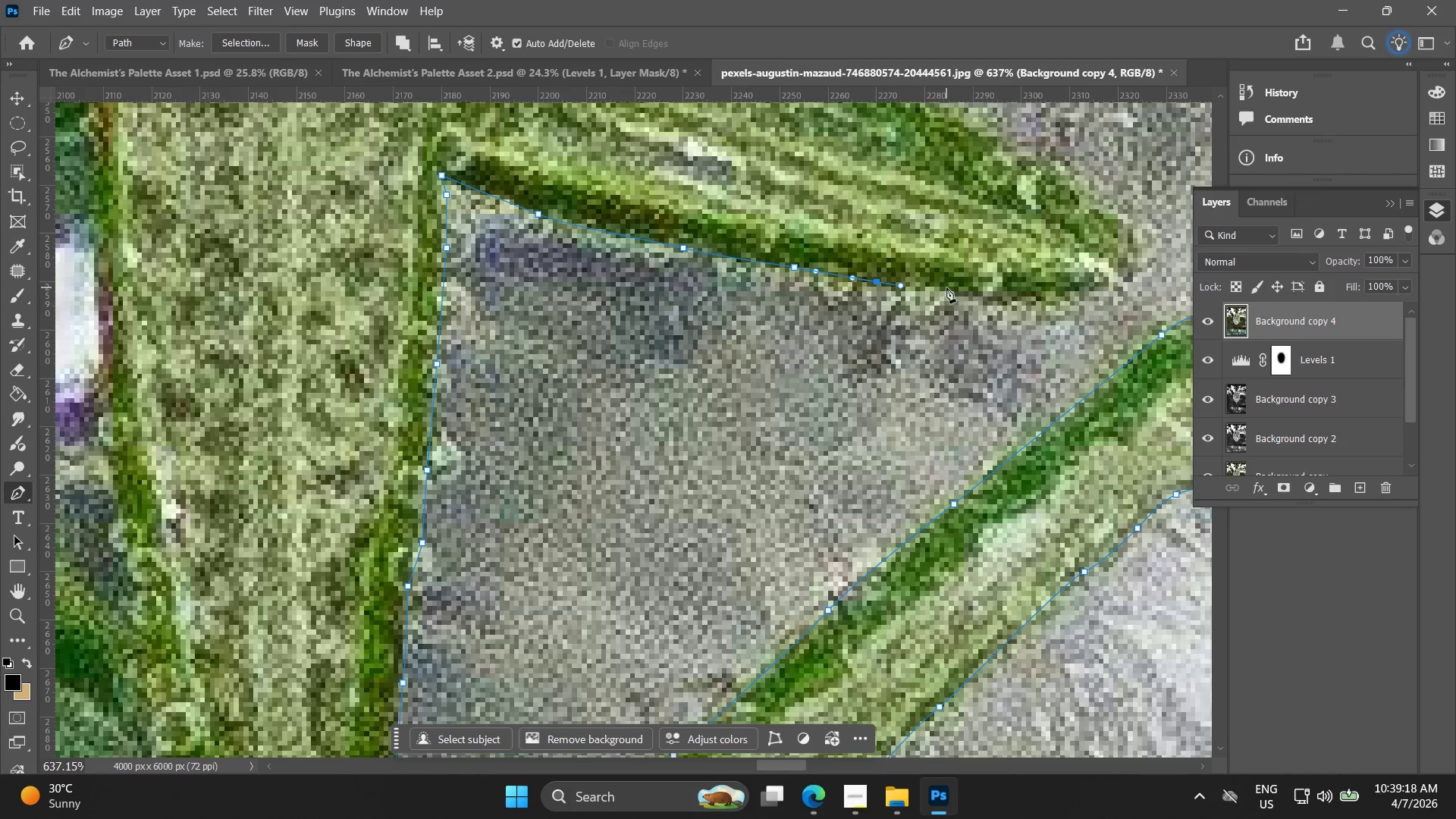 
left_click_drag(start_coordinate=[947, 287], to_coordinate=[953, 290])
 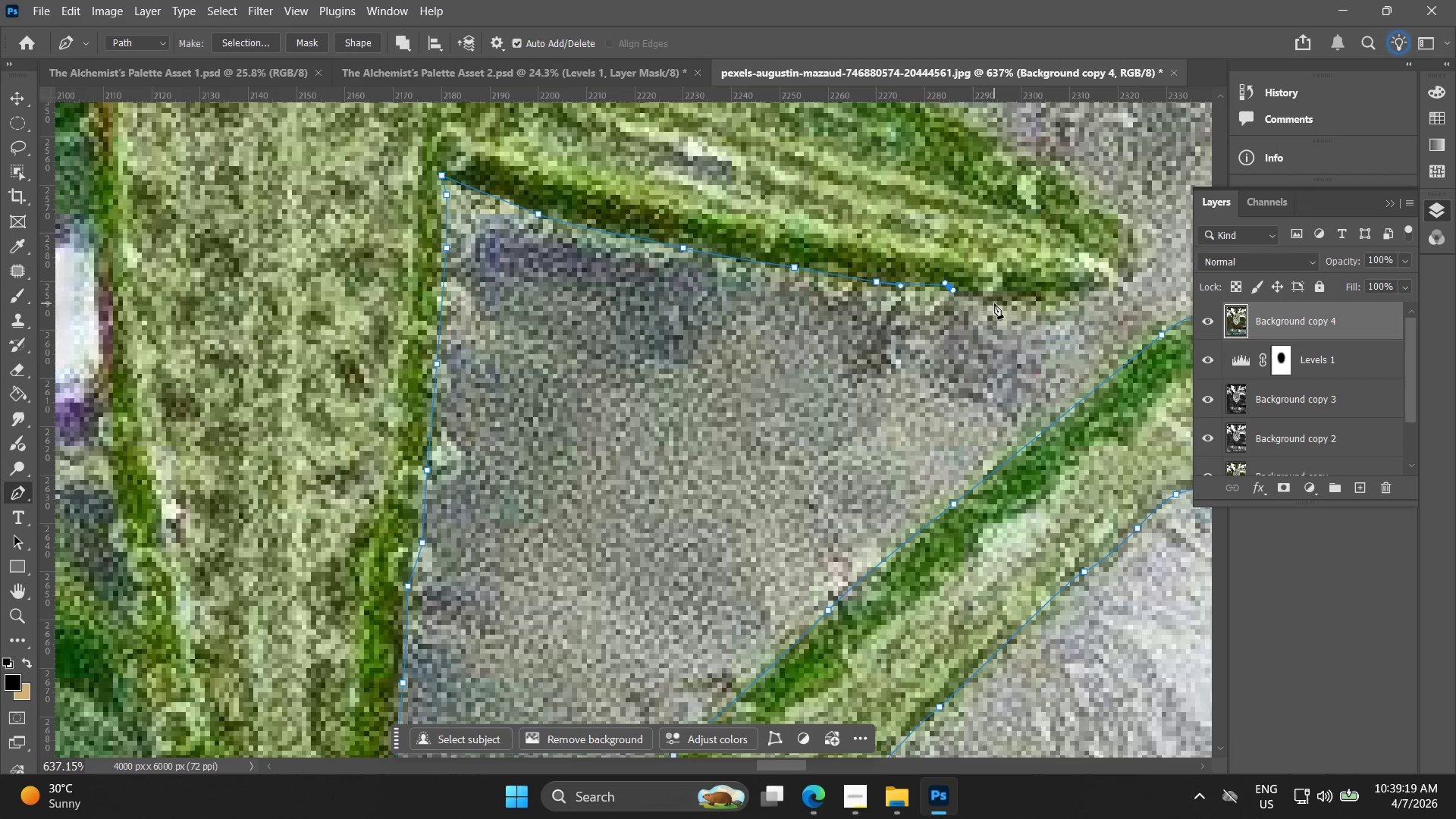 
key(Control+ControlLeft)
 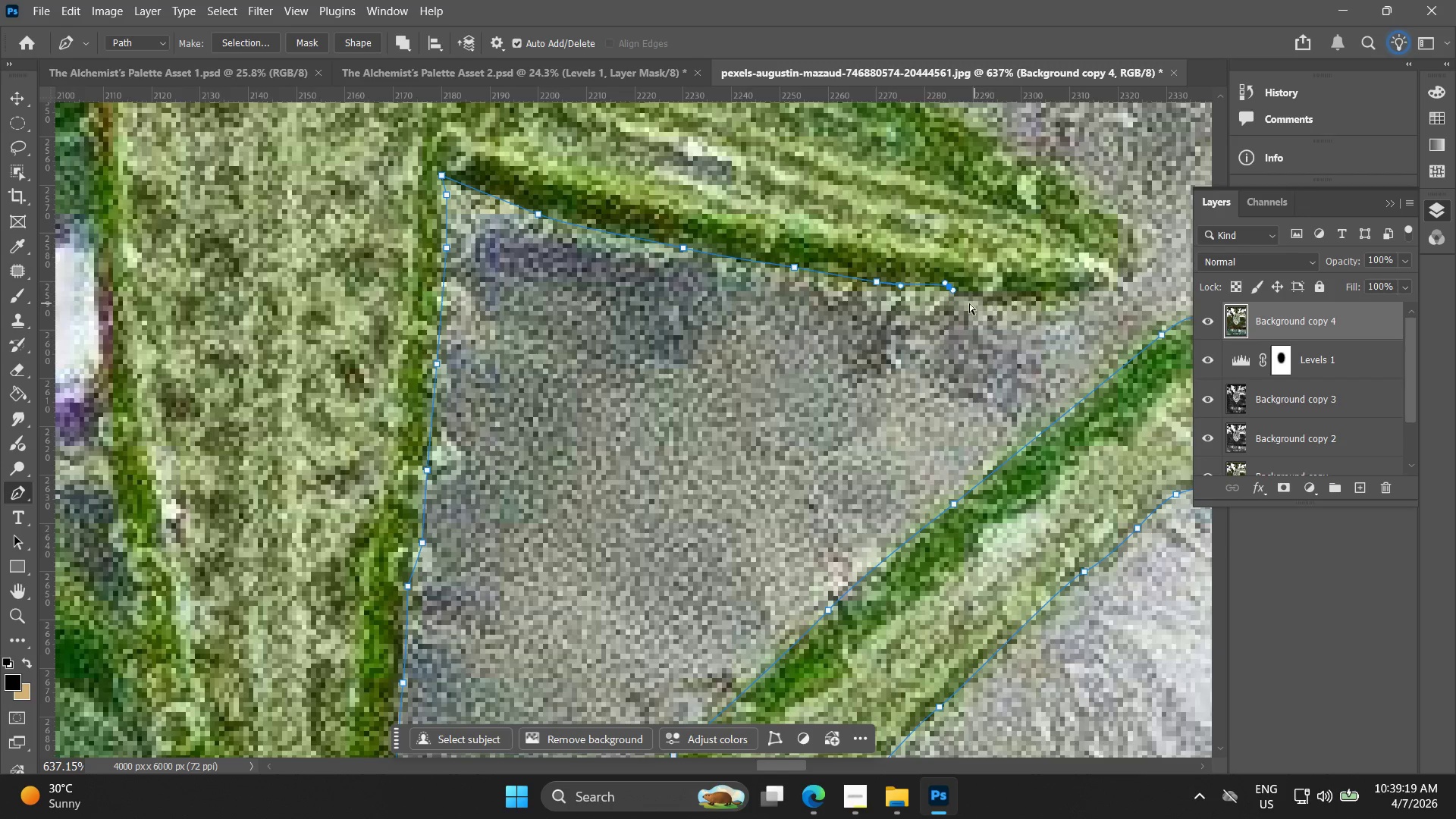 
key(Control+Z)
 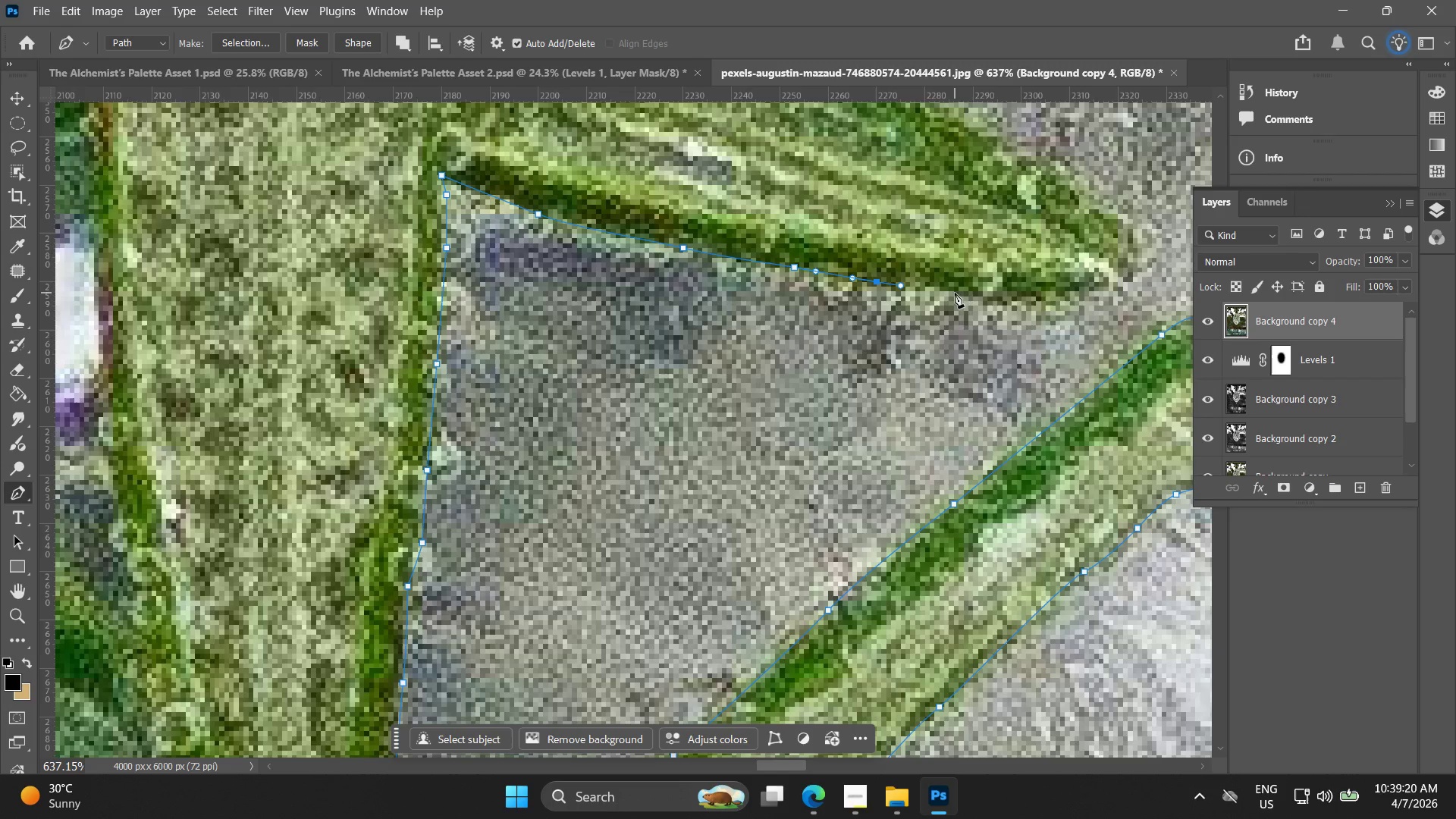 
left_click_drag(start_coordinate=[957, 296], to_coordinate=[972, 300])
 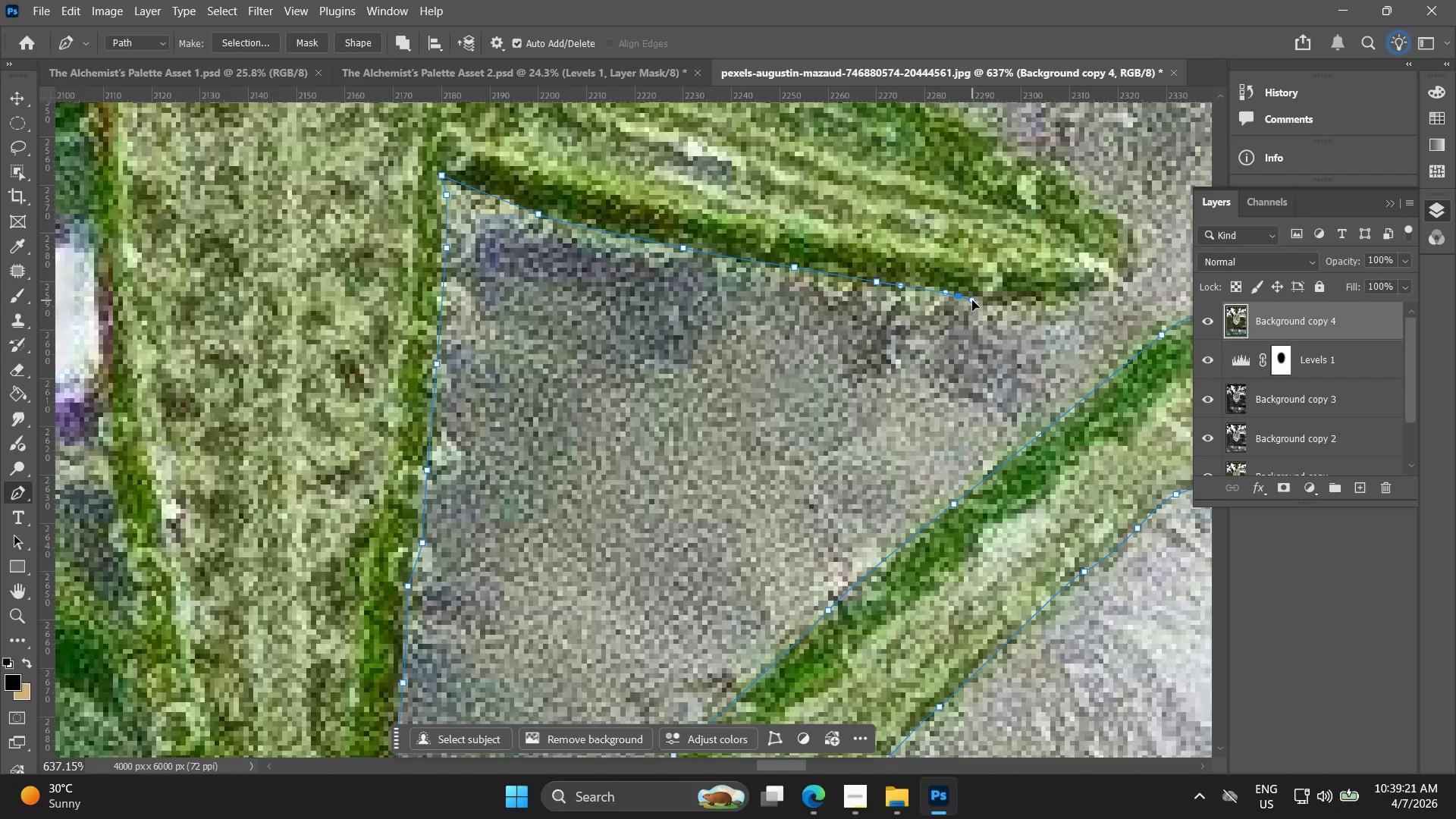 
key(Control+ControlLeft)
 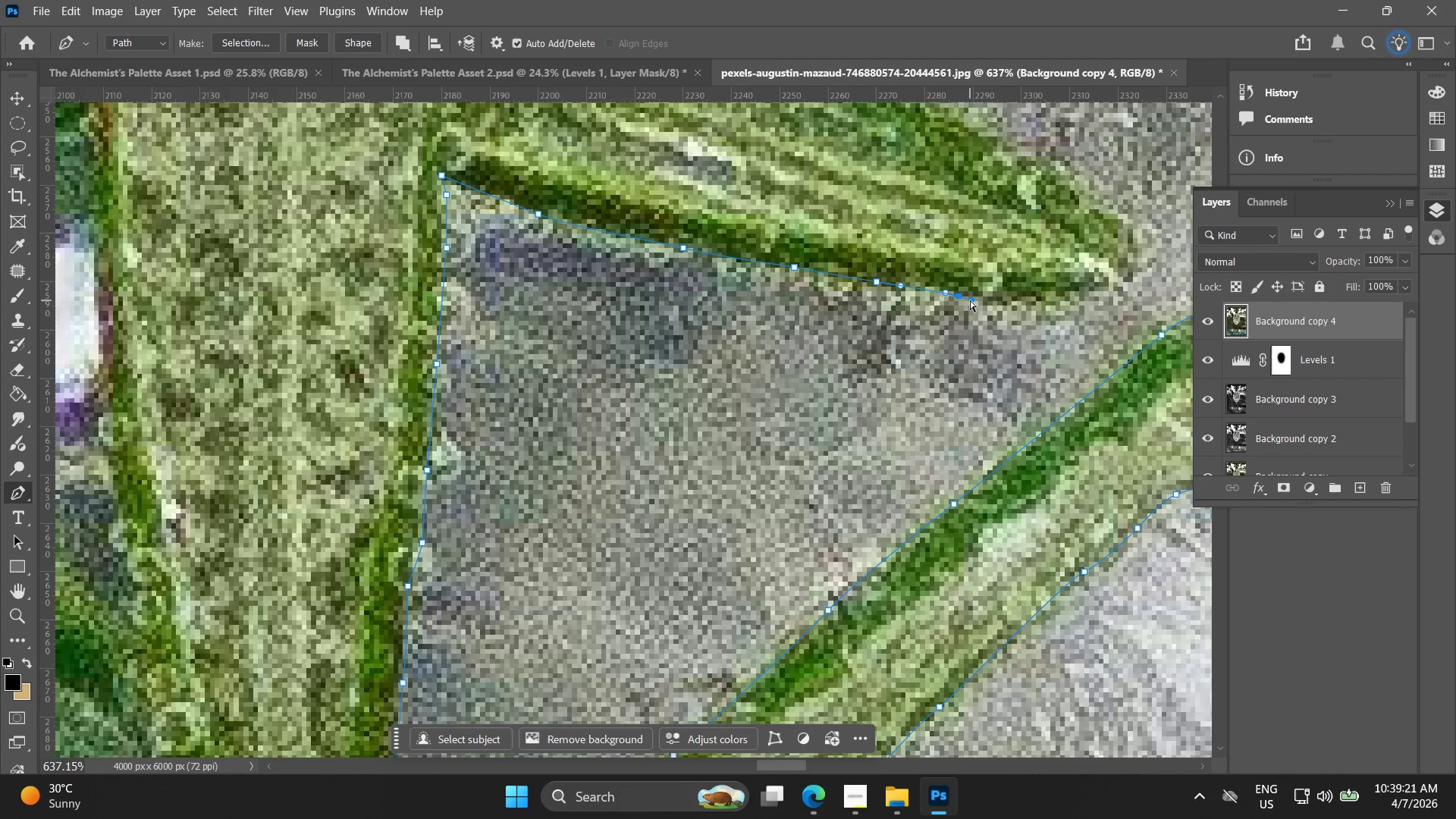 
key(Control+Z)
 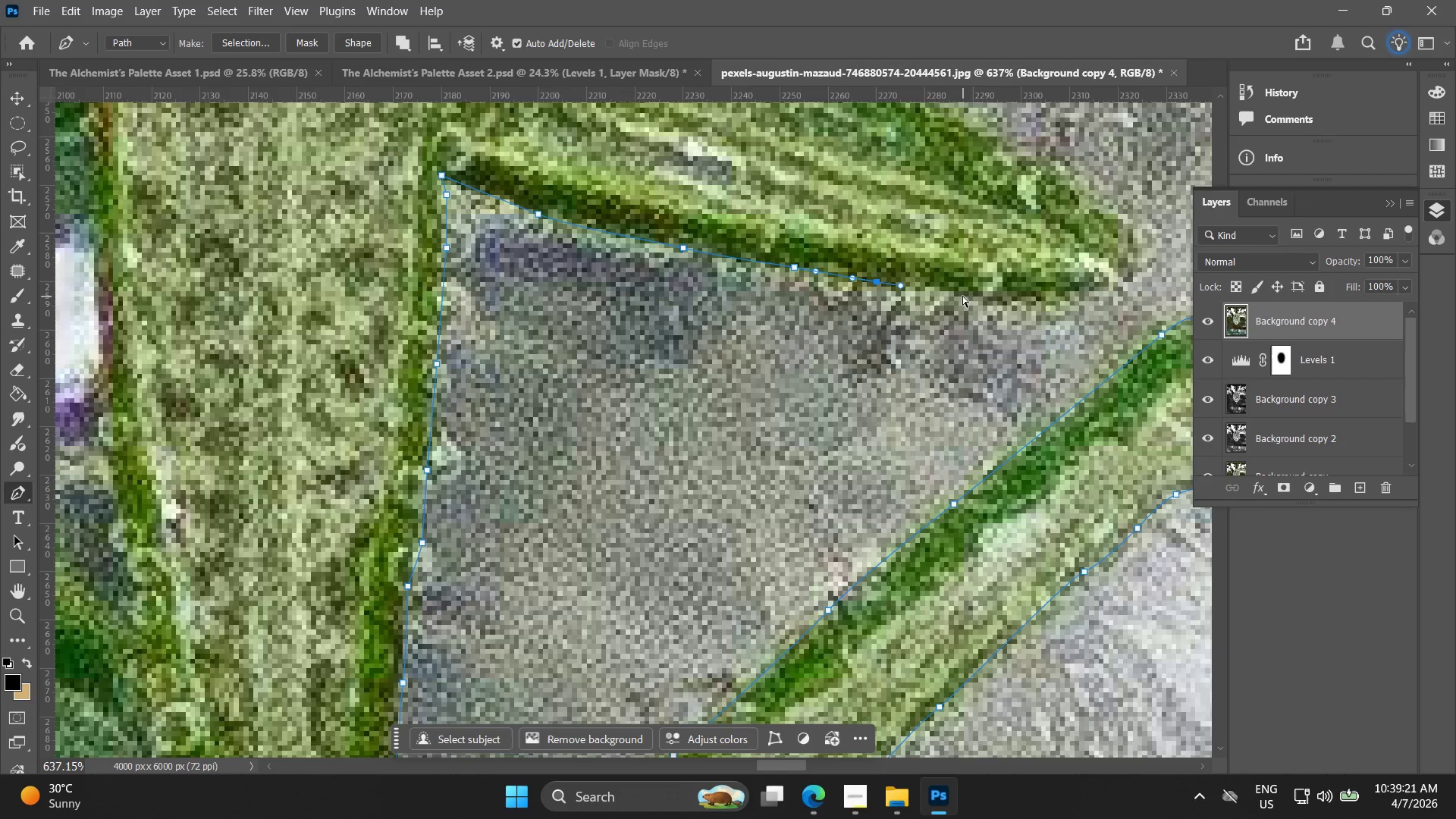 
left_click_drag(start_coordinate=[962, 296], to_coordinate=[983, 300])
 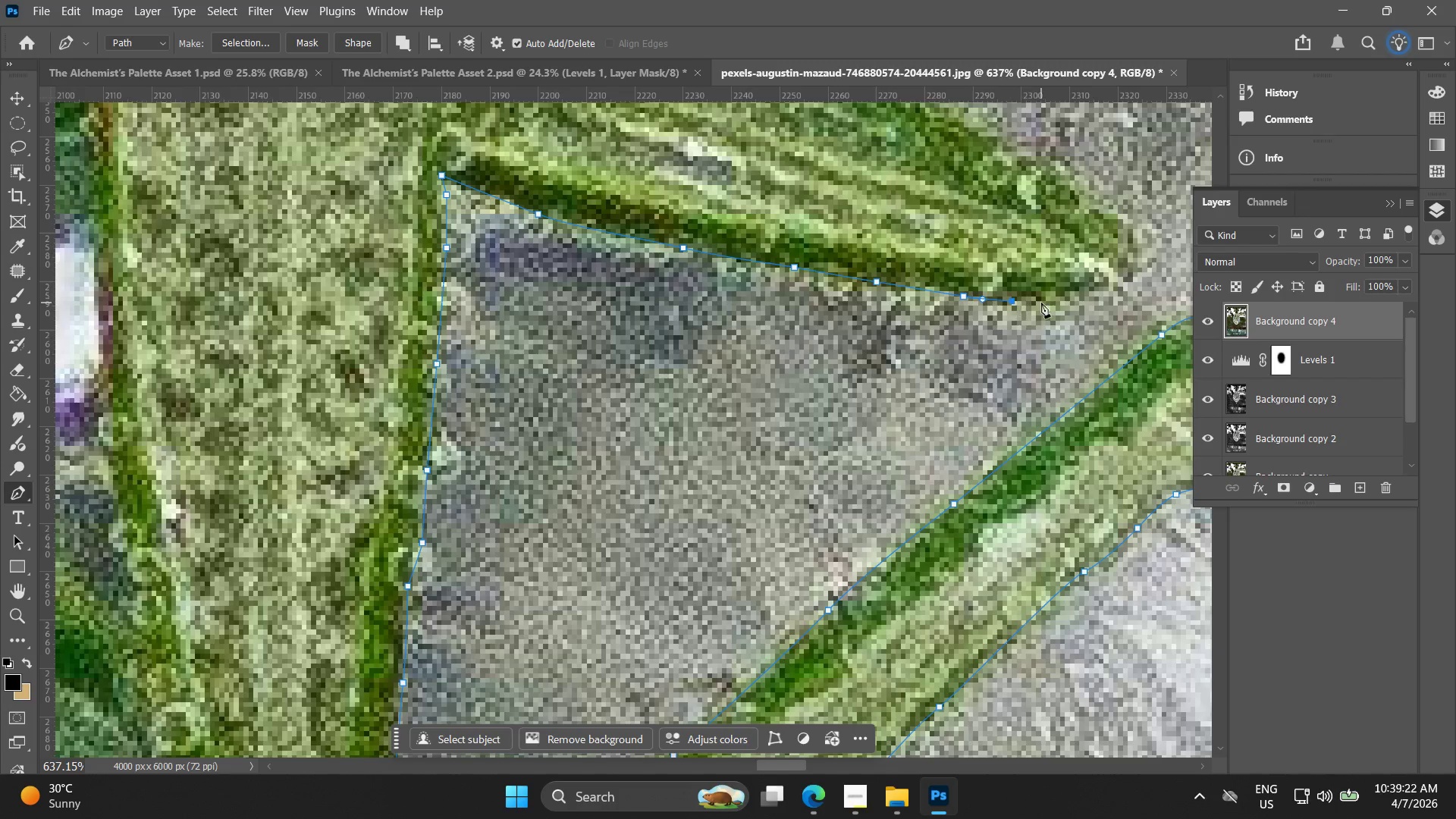 
left_click_drag(start_coordinate=[1048, 298], to_coordinate=[1053, 298])
 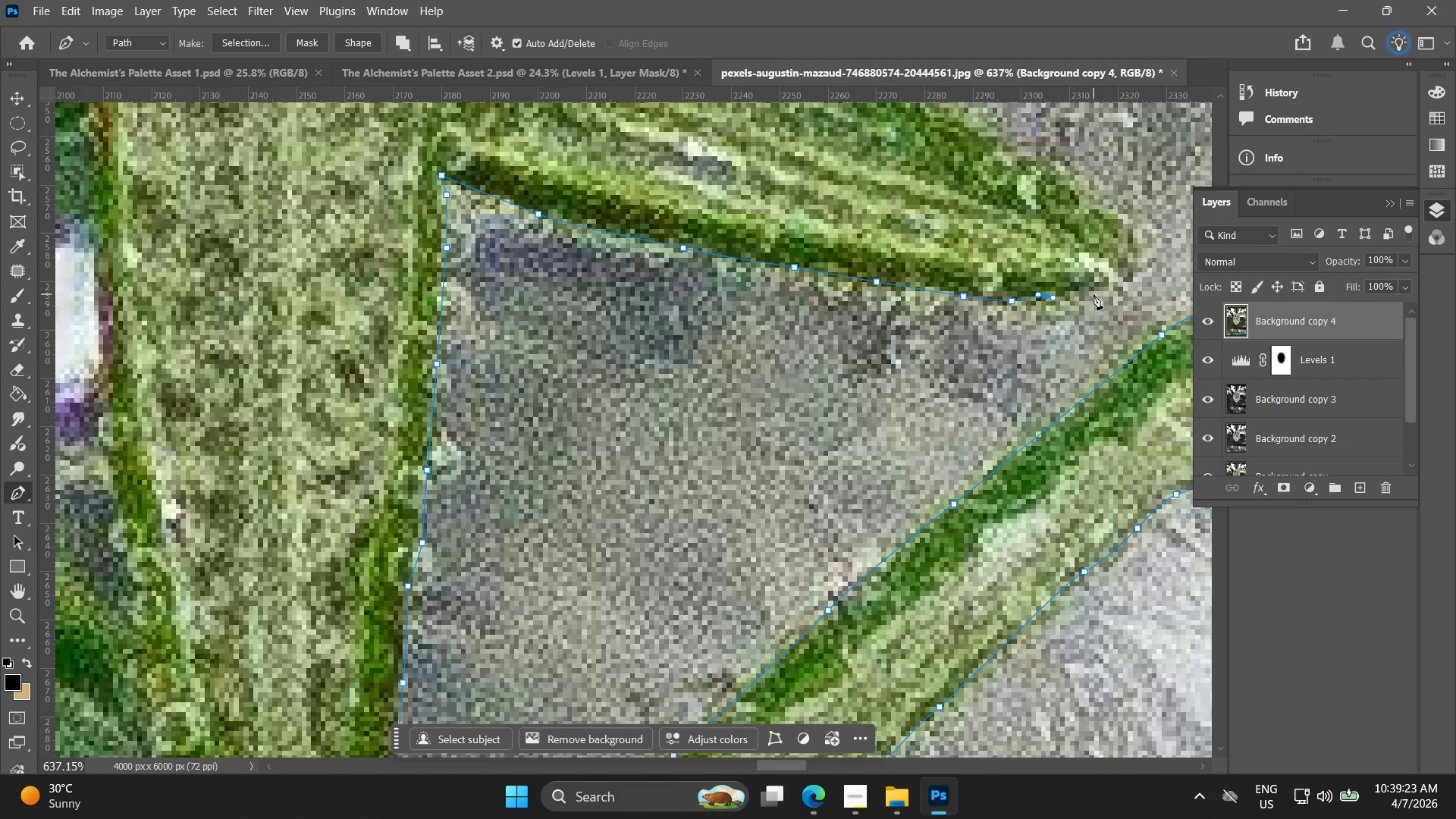 
left_click([1099, 293])
 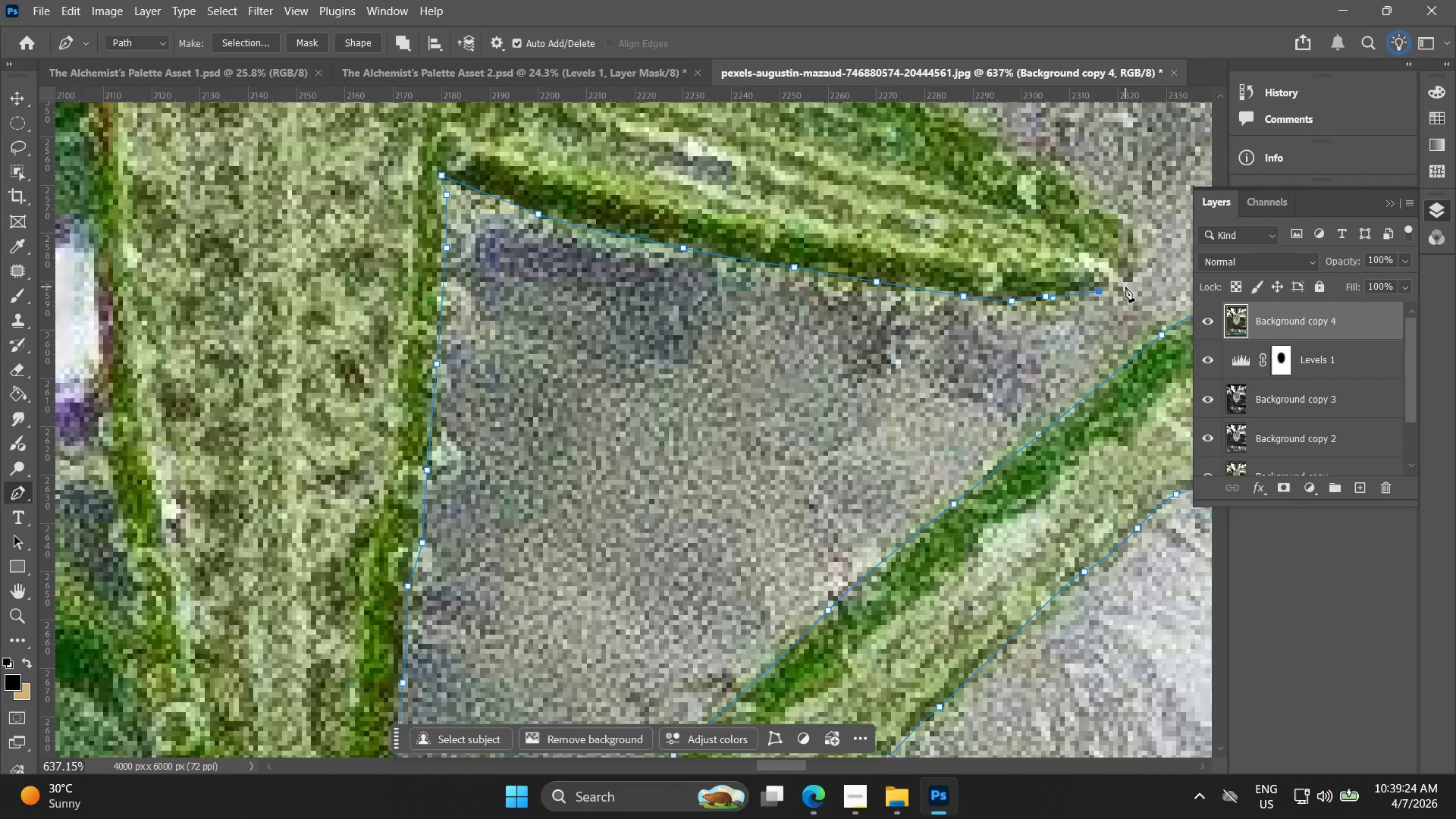 
left_click([1131, 285])
 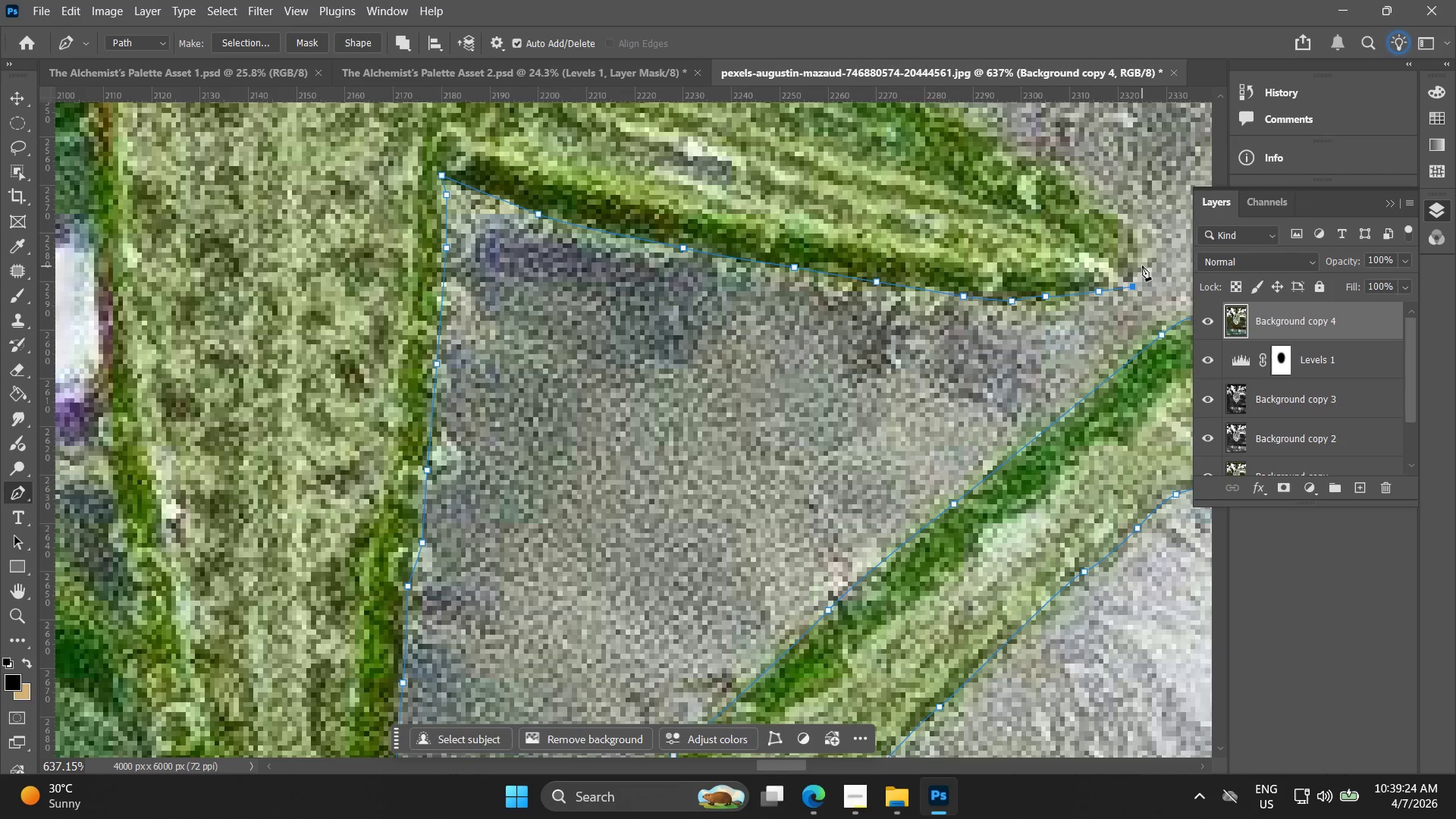 
left_click_drag(start_coordinate=[1141, 265], to_coordinate=[1138, 255])
 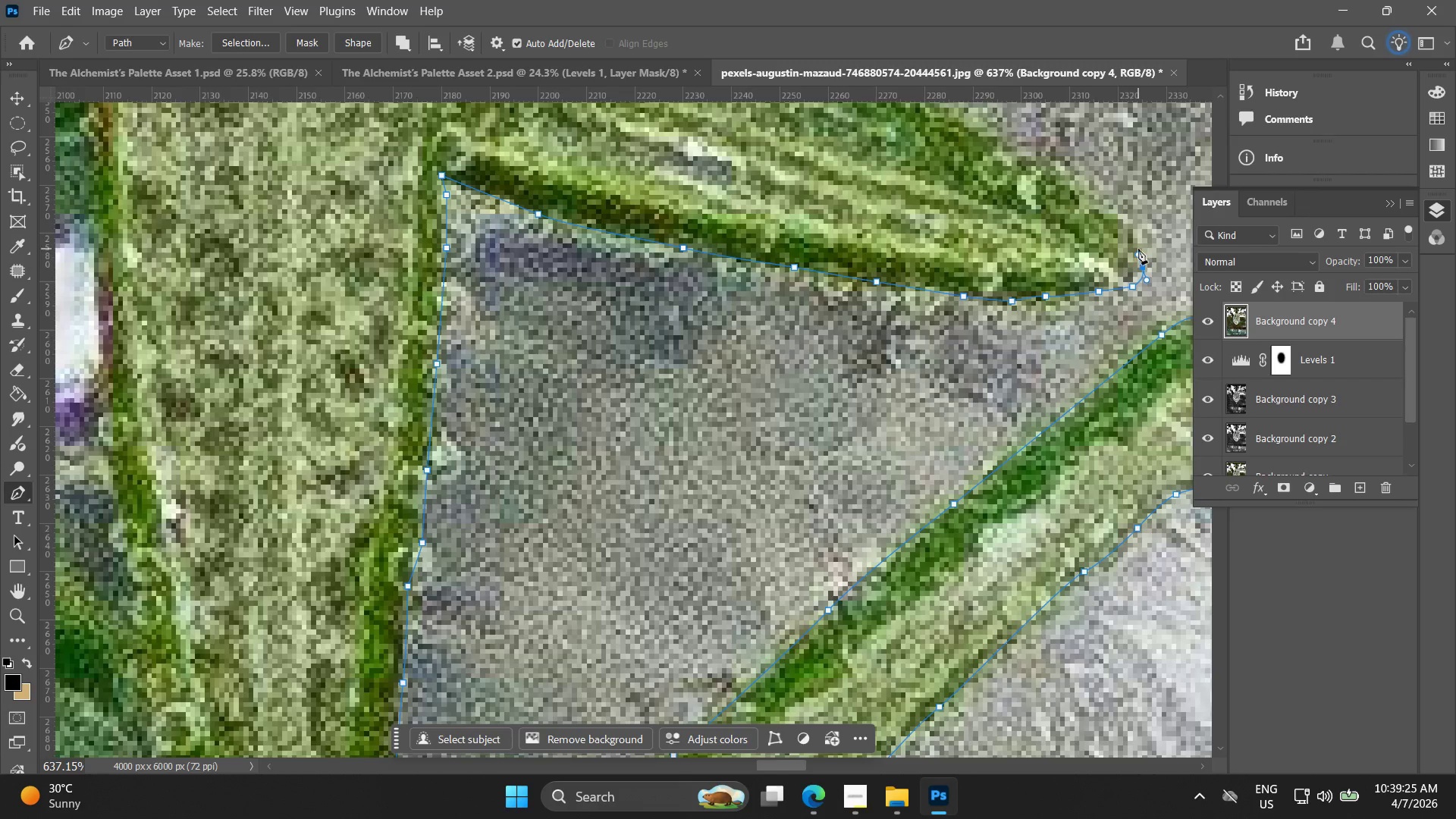 
hold_key(key=Space, duration=0.45)
 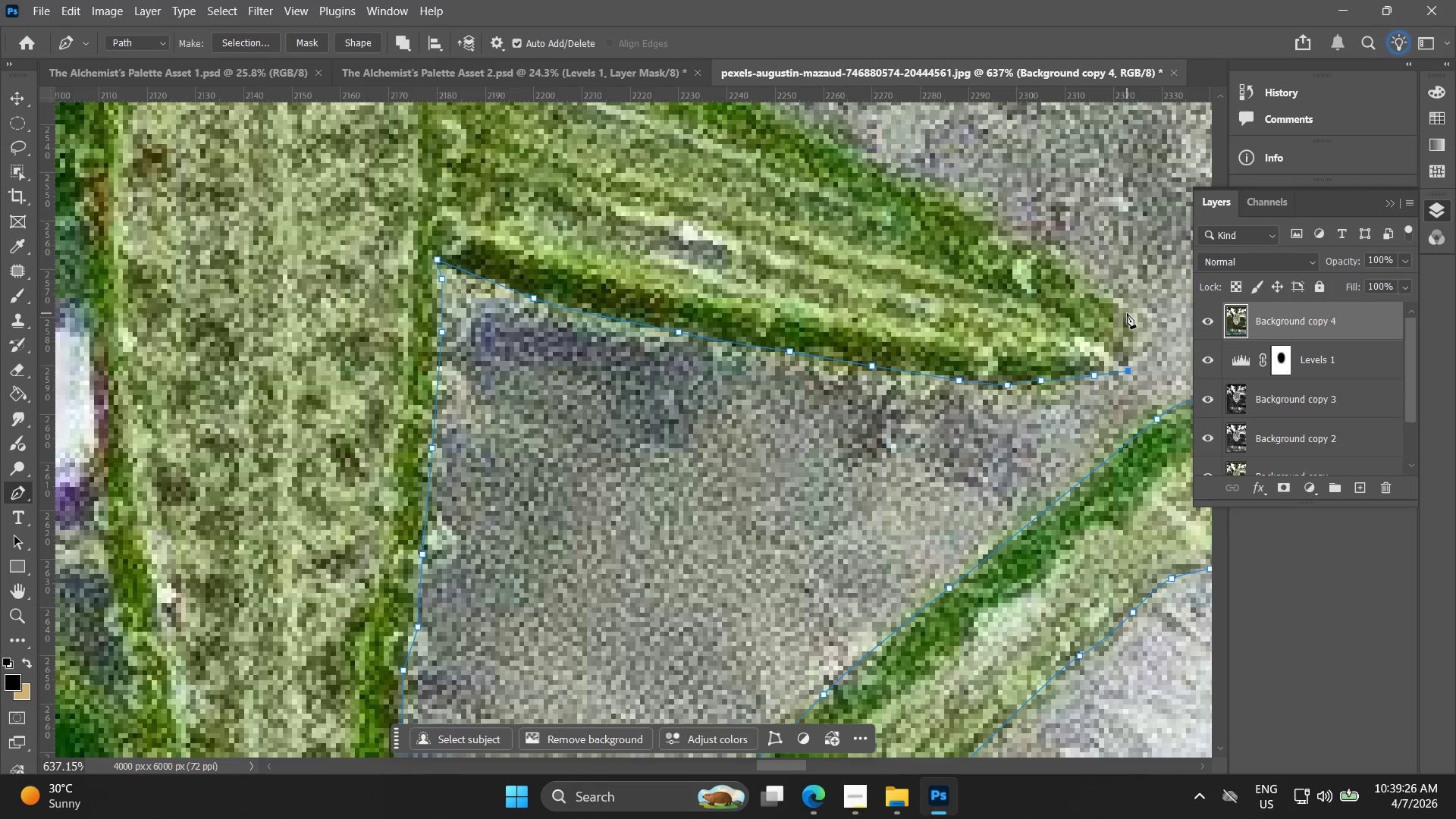 
left_click_drag(start_coordinate=[1125, 249], to_coordinate=[1120, 334])
 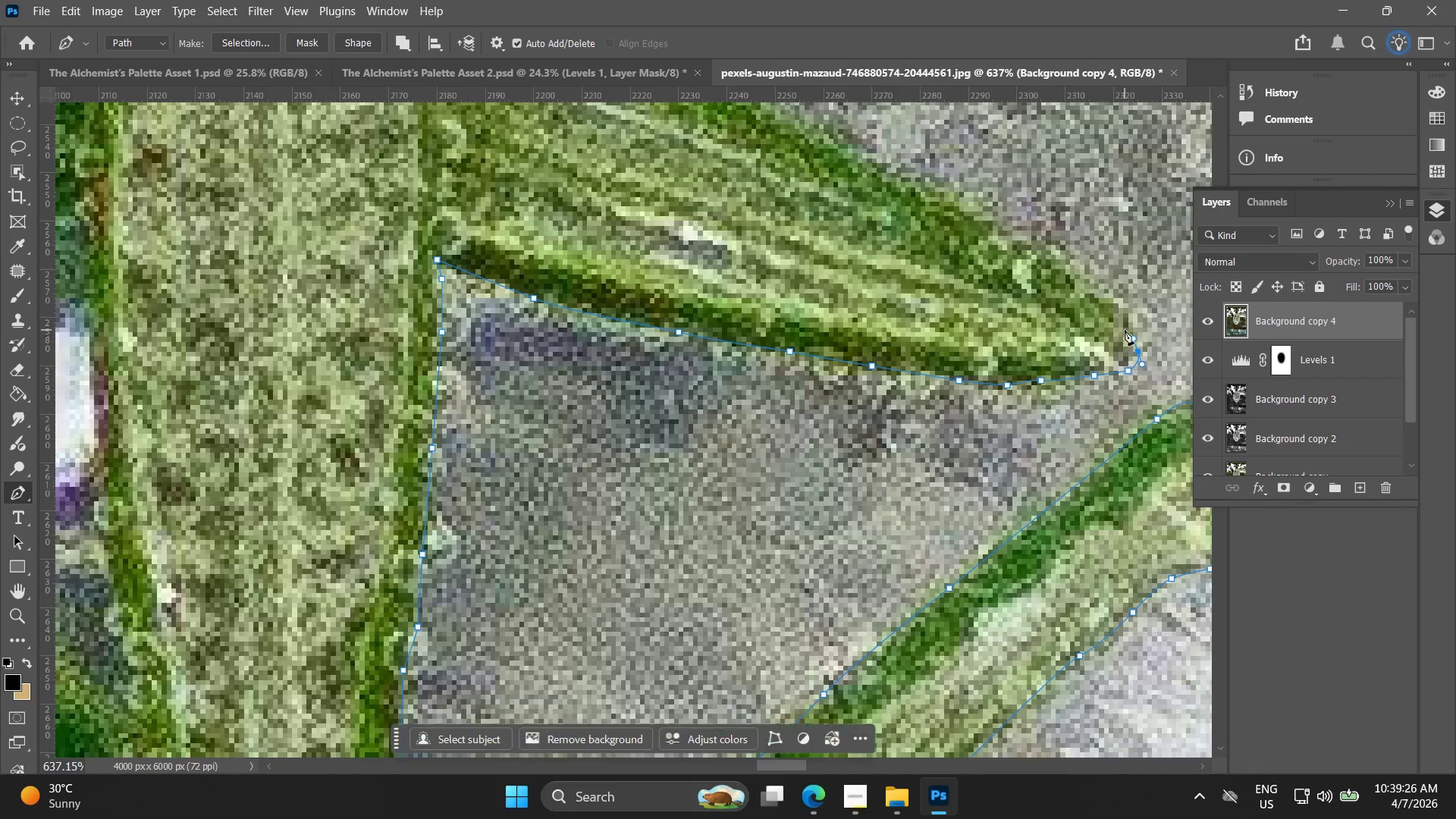 
key(Control+ControlLeft)
 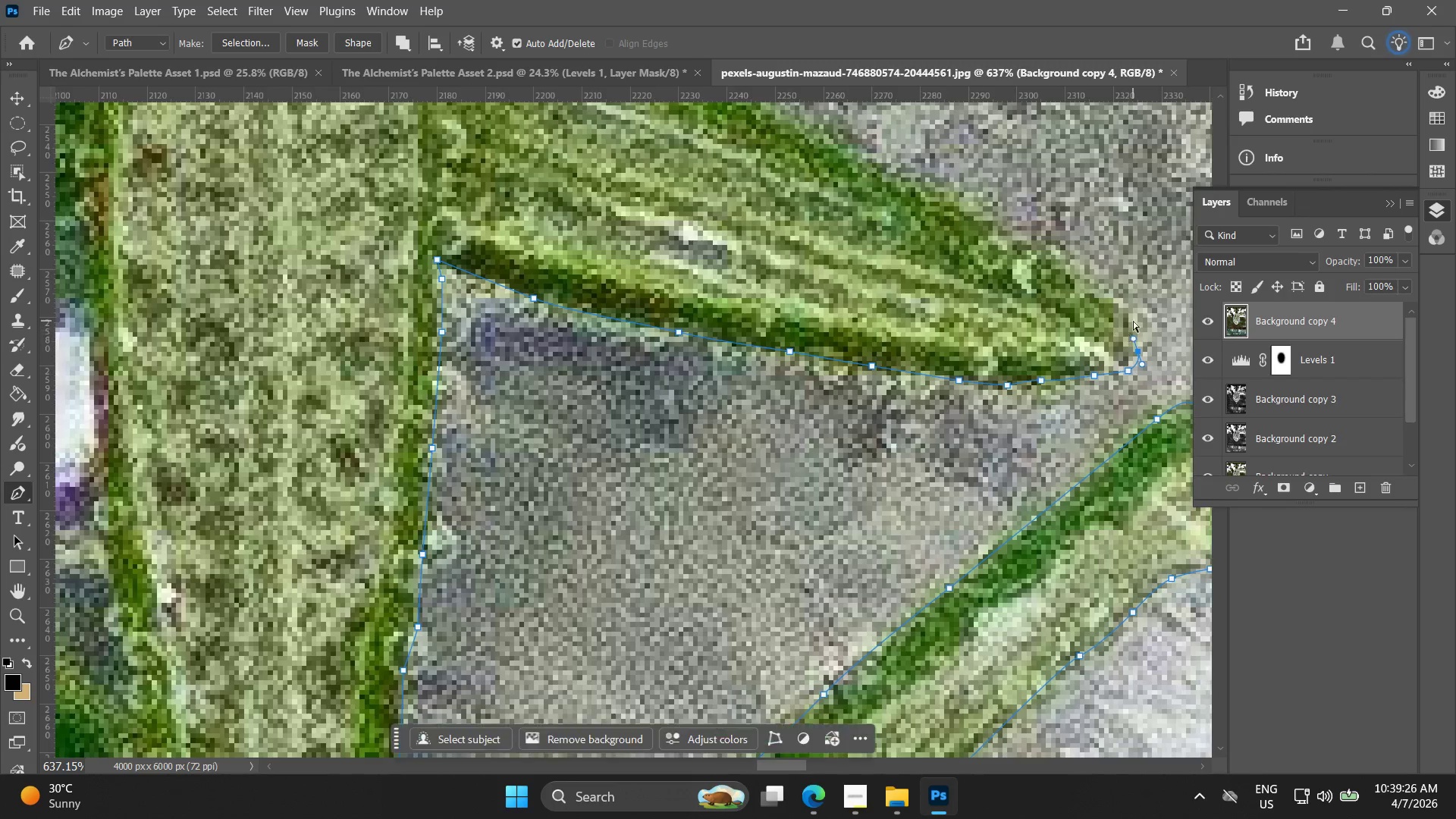 
key(Control+Z)
 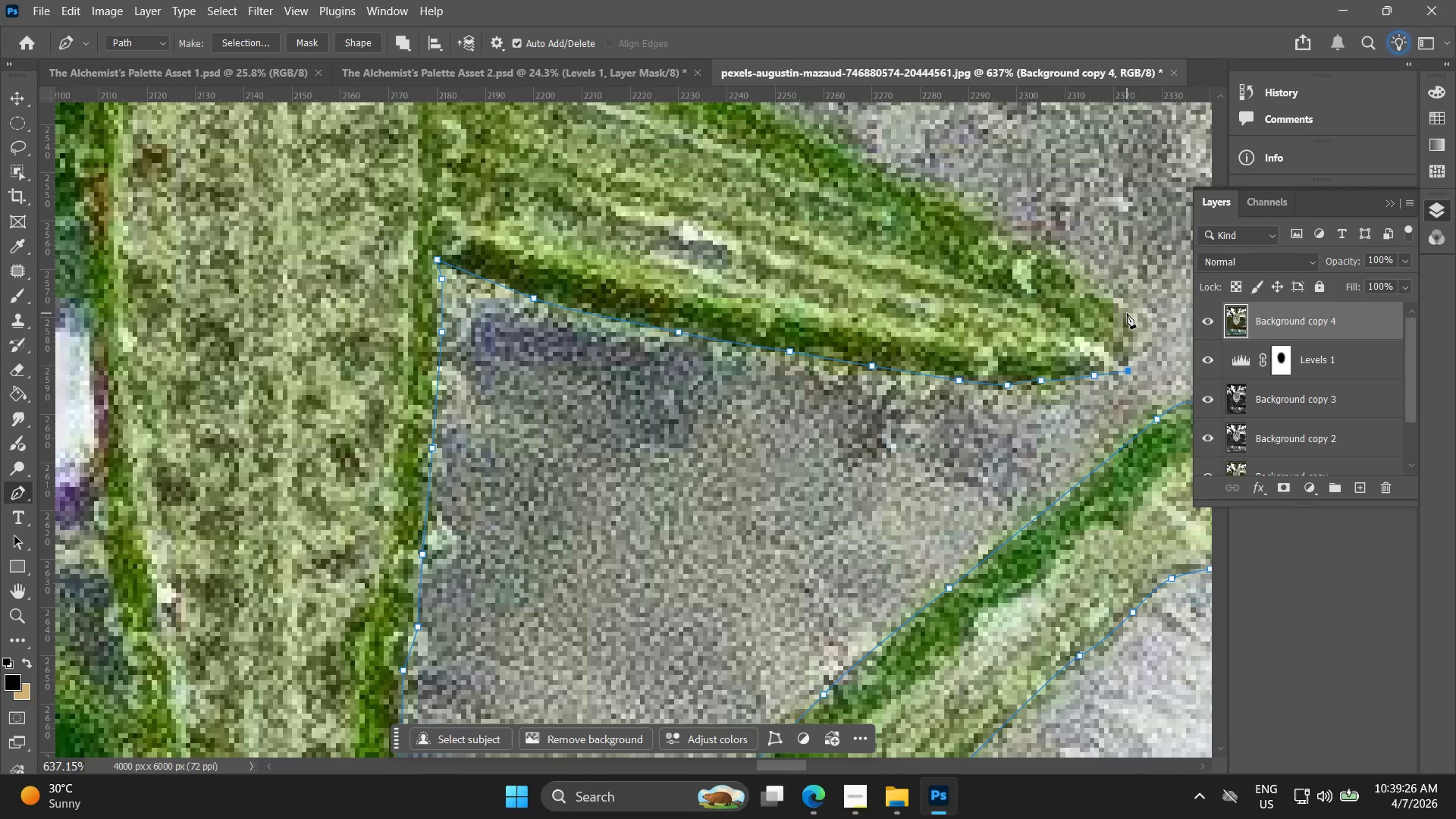 
left_click_drag(start_coordinate=[1127, 313], to_coordinate=[1115, 297])
 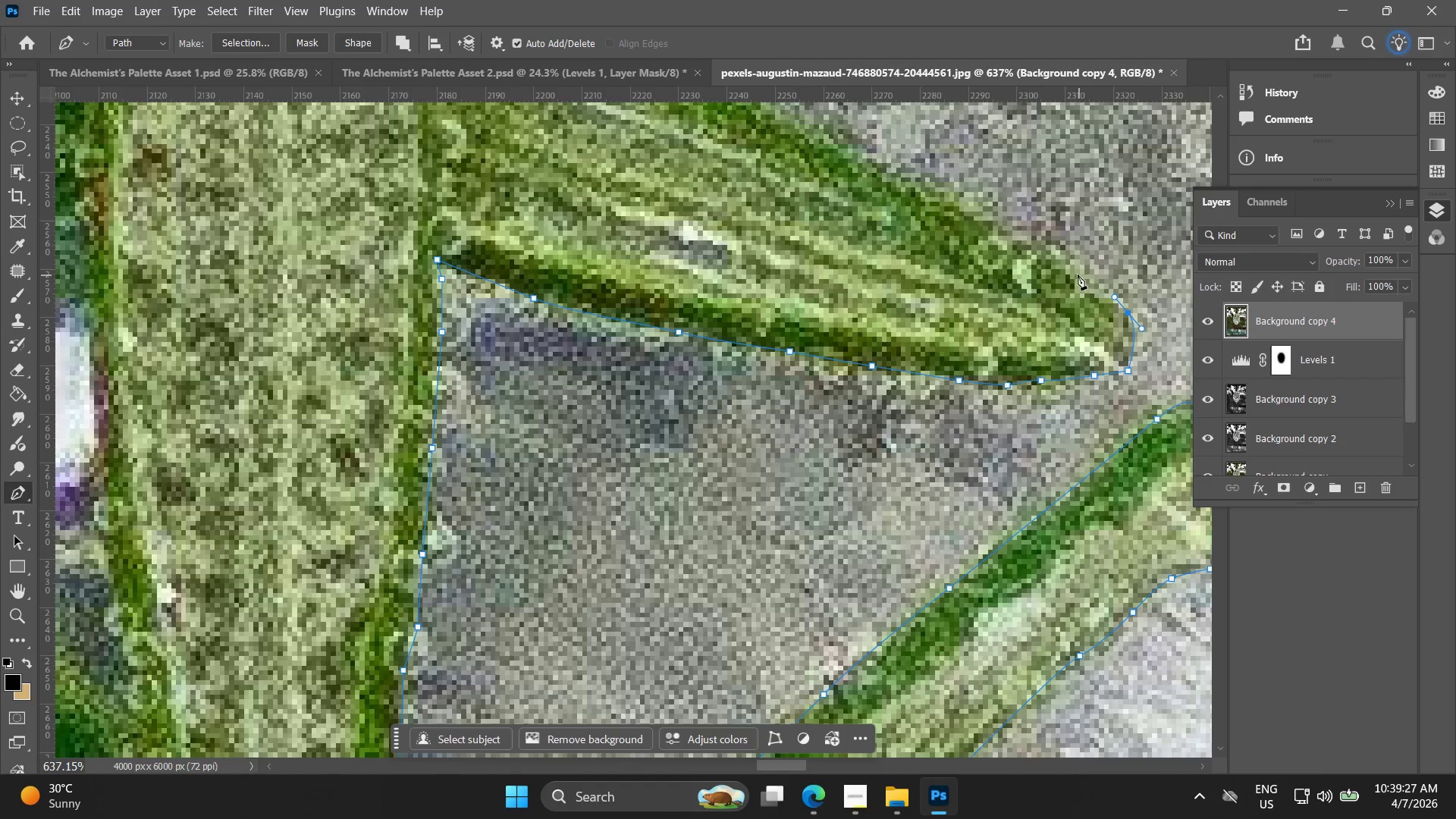 
left_click_drag(start_coordinate=[1062, 276], to_coordinate=[1058, 276])
 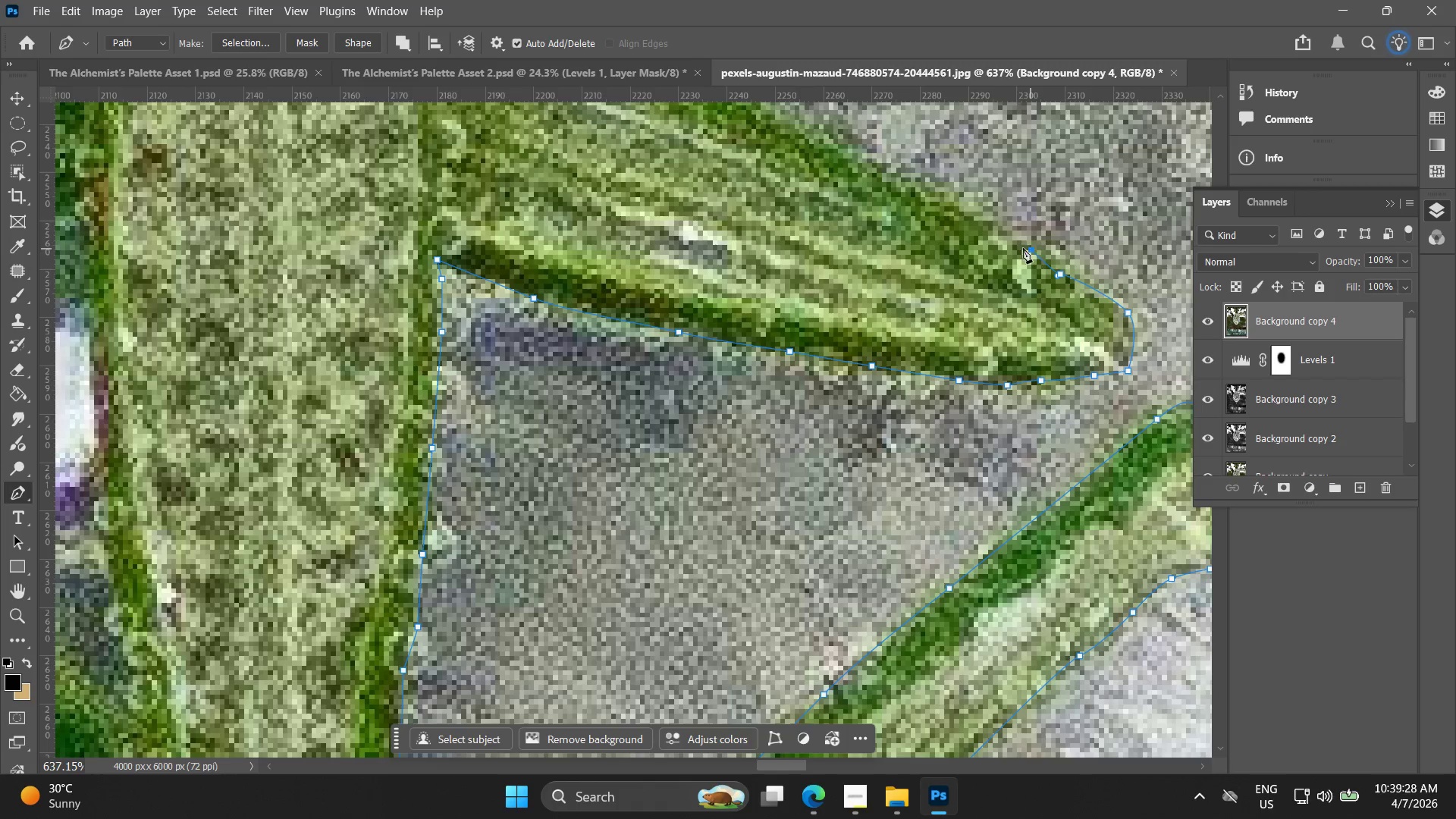 
hold_key(key=Space, duration=0.42)
 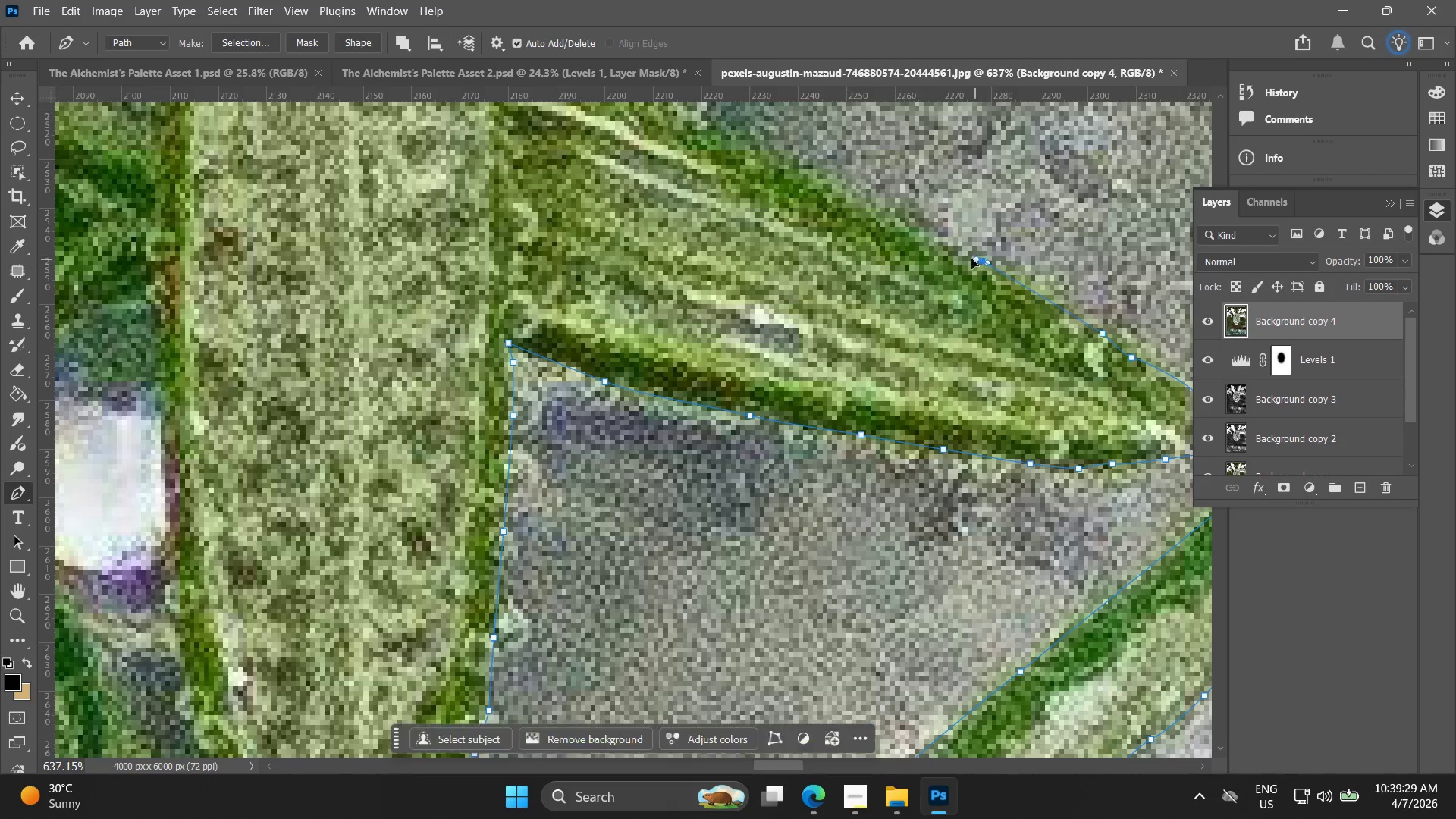 
left_click_drag(start_coordinate=[955, 213], to_coordinate=[1026, 297])
 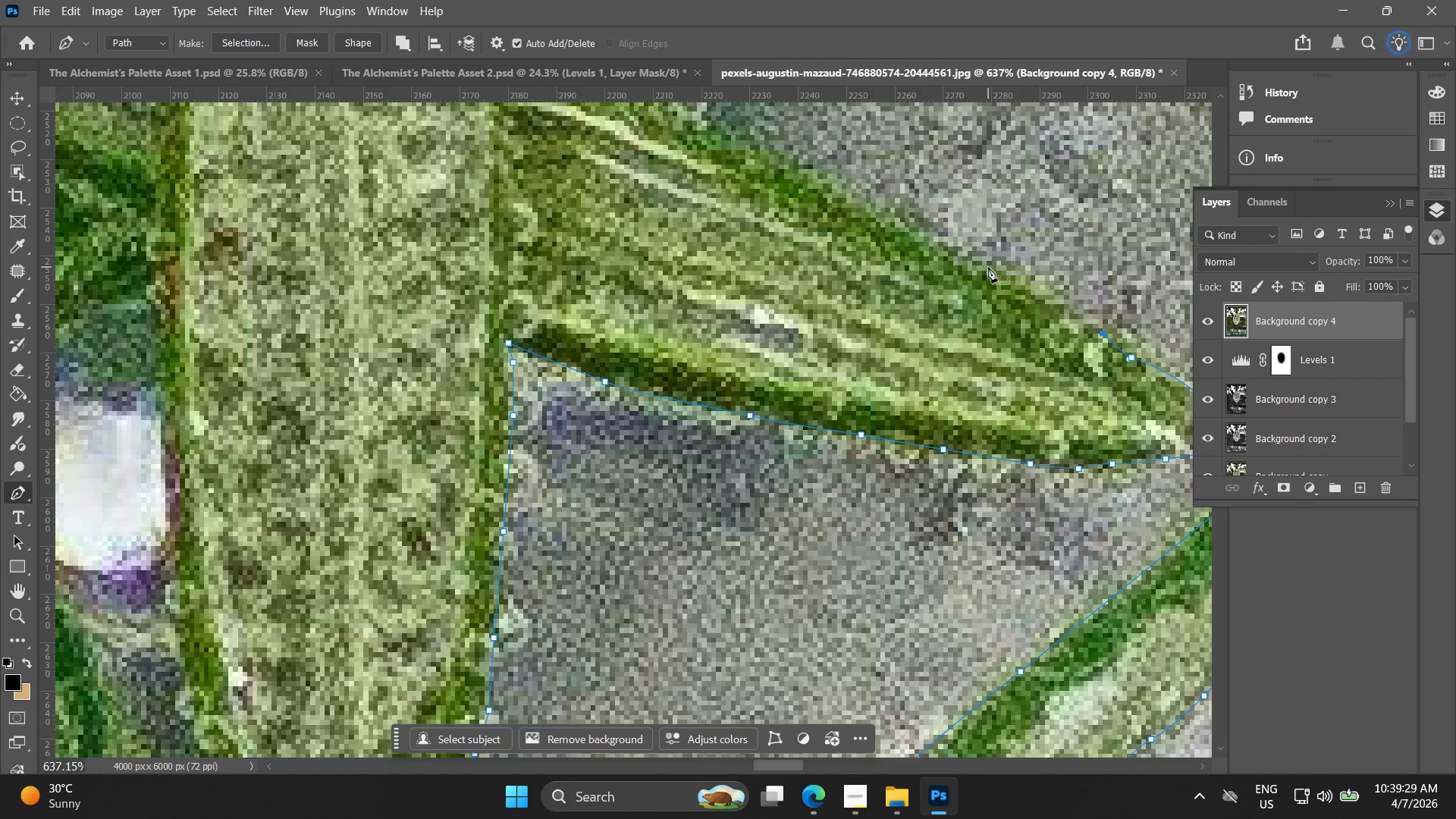 
left_click_drag(start_coordinate=[984, 262], to_coordinate=[918, 231])
 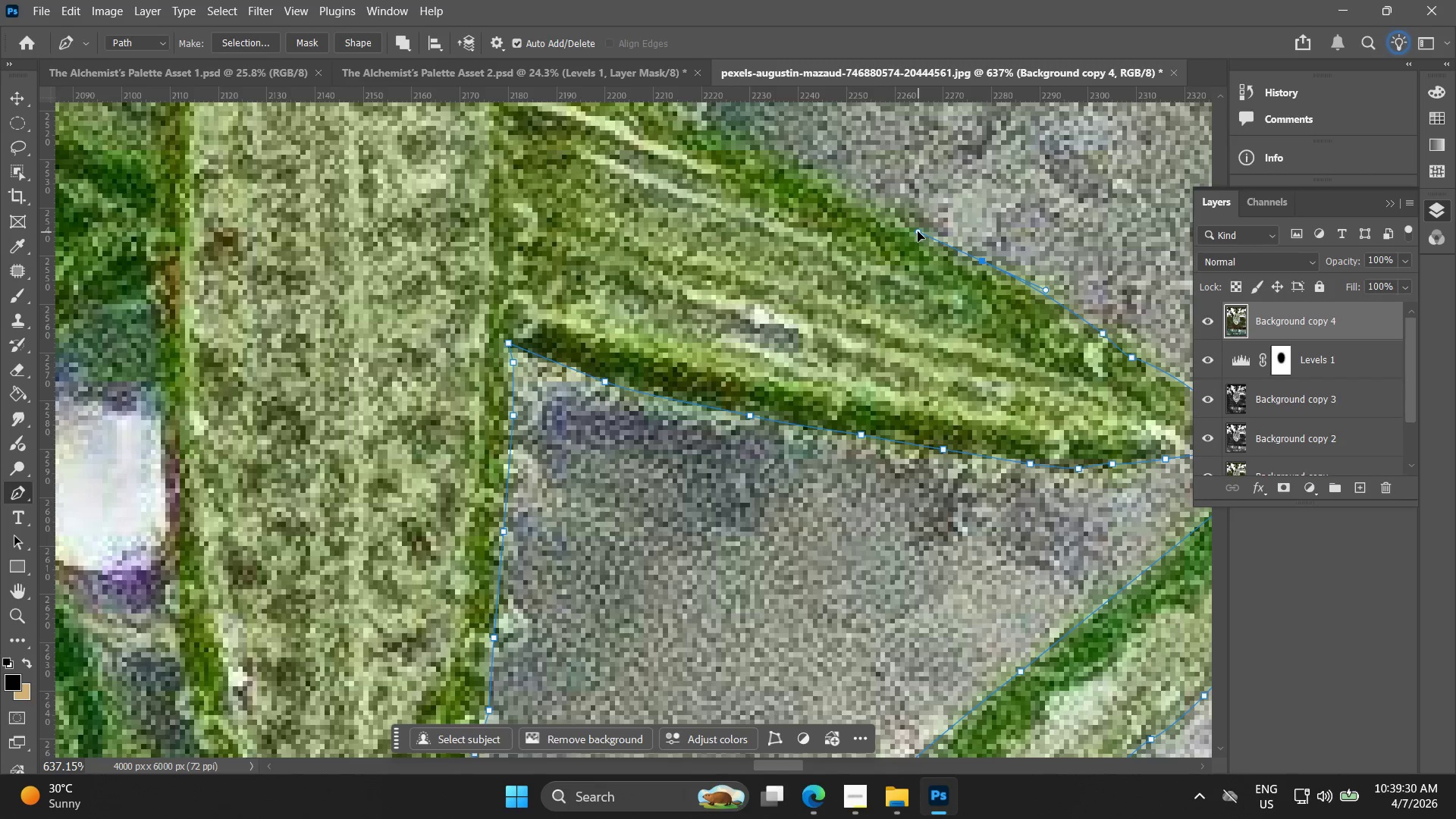 
hold_key(key=Space, duration=0.44)
 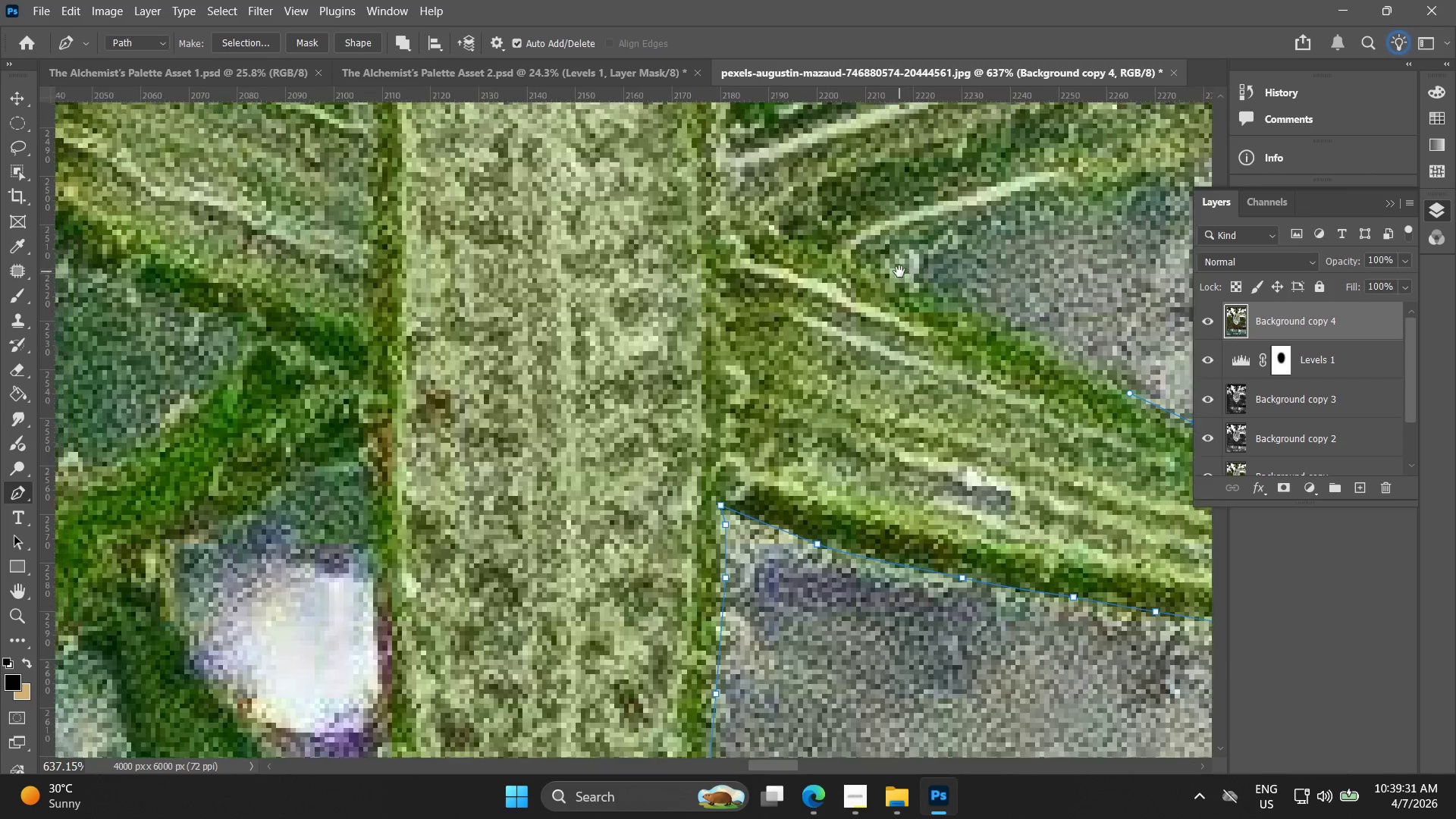 
left_click_drag(start_coordinate=[855, 215], to_coordinate=[979, 305])
 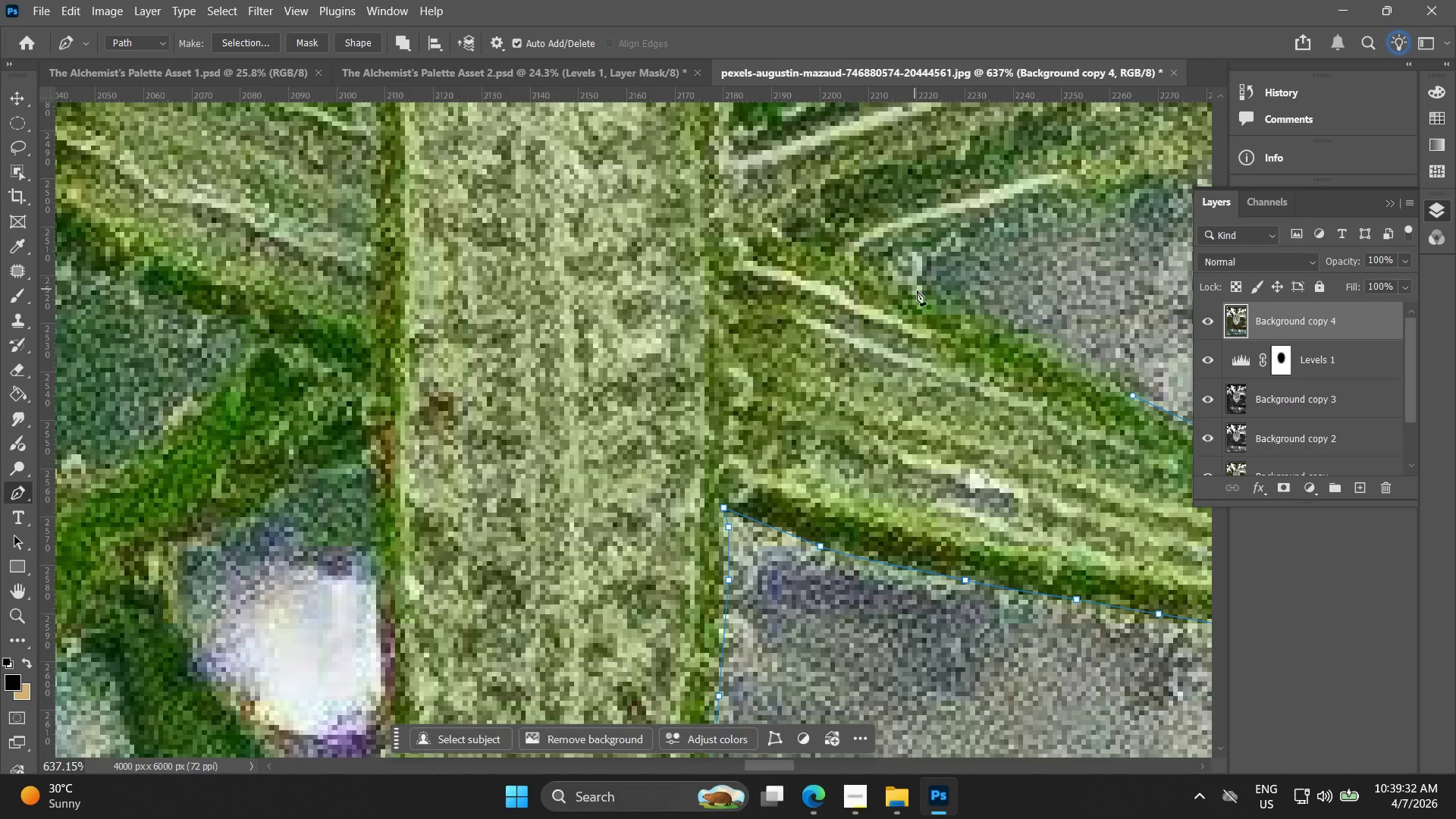 
left_click_drag(start_coordinate=[921, 292], to_coordinate=[868, 274])
 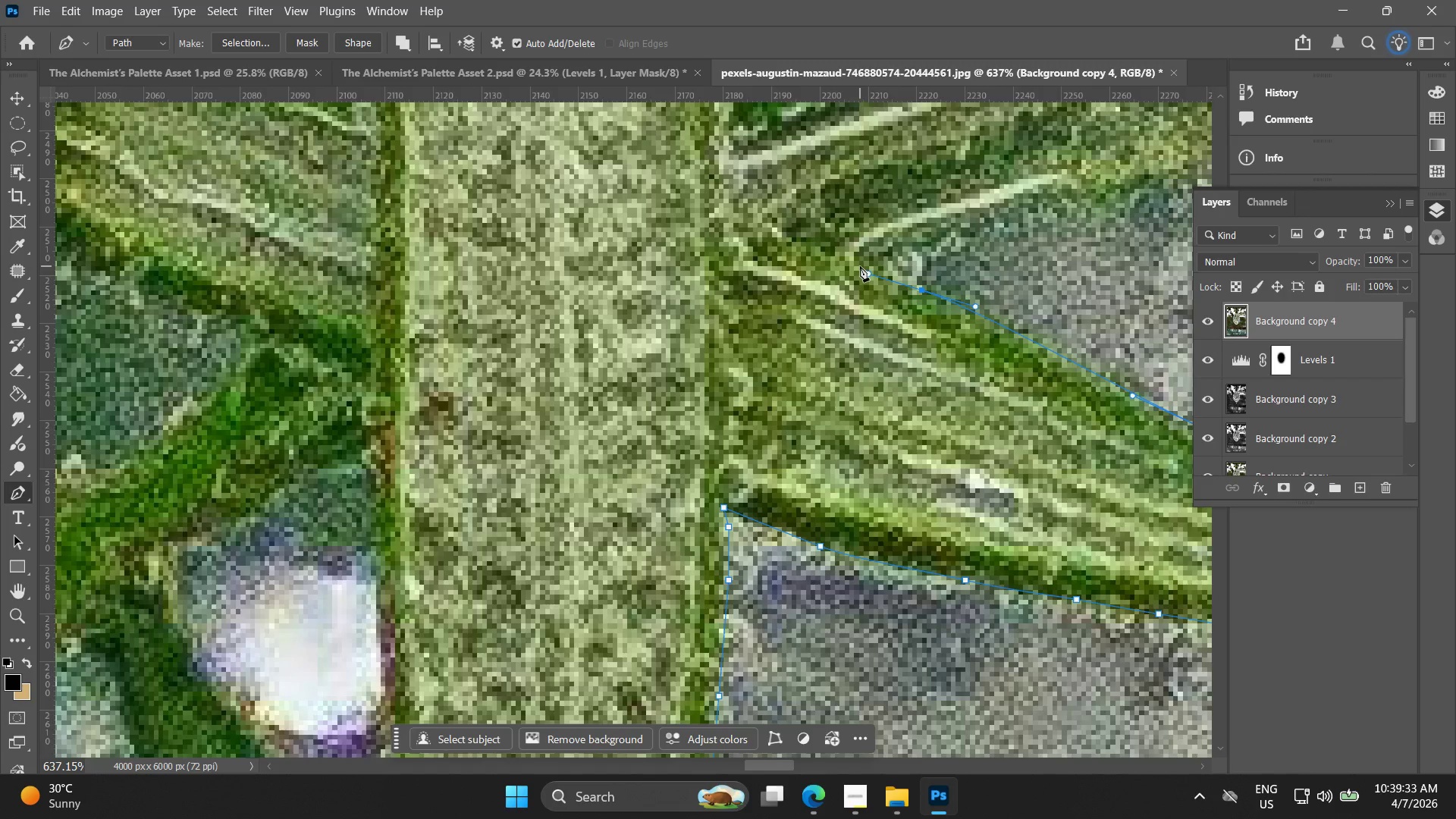 
left_click_drag(start_coordinate=[860, 266], to_coordinate=[866, 266])
 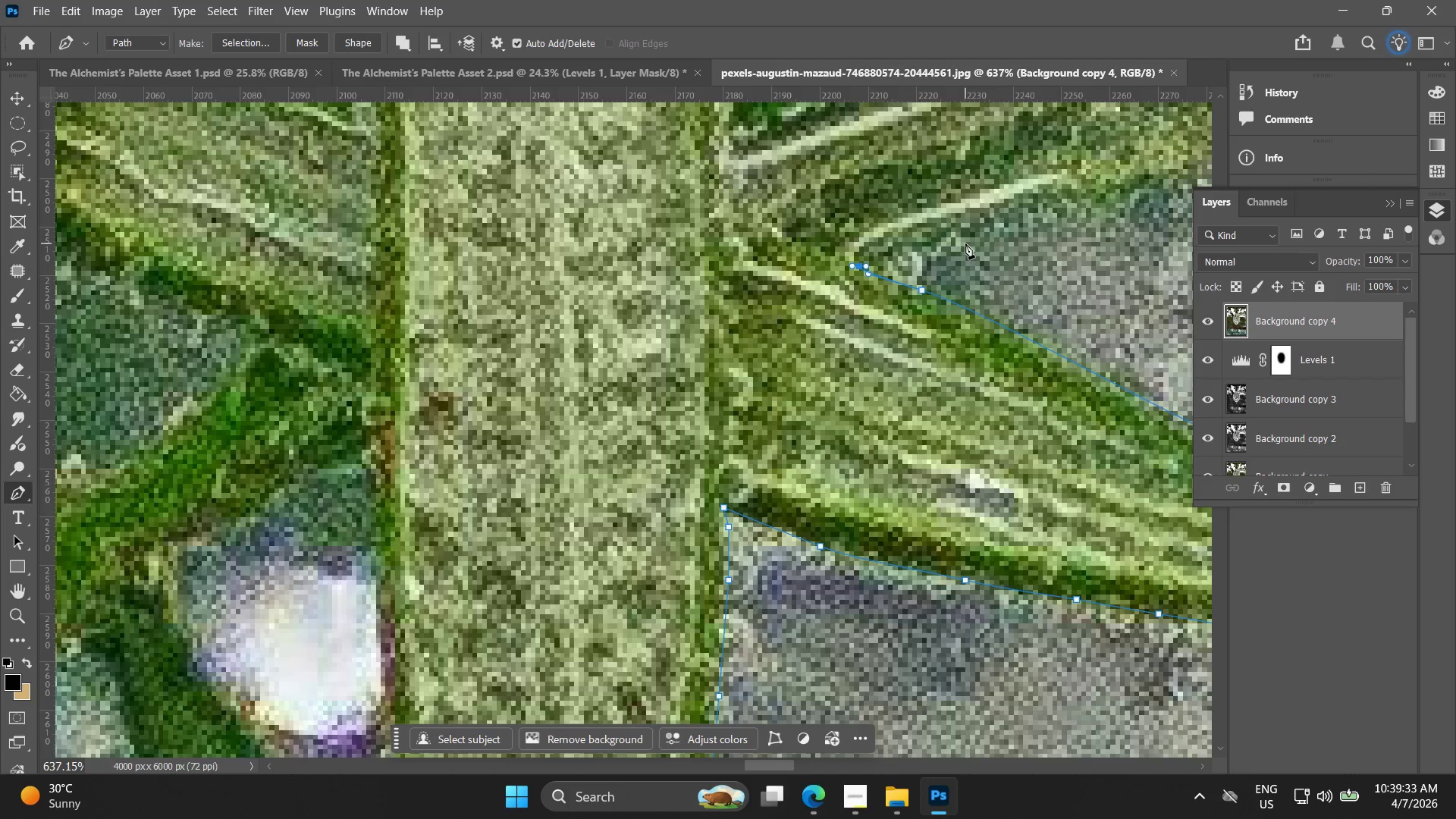 
left_click_drag(start_coordinate=[972, 240], to_coordinate=[998, 226])
 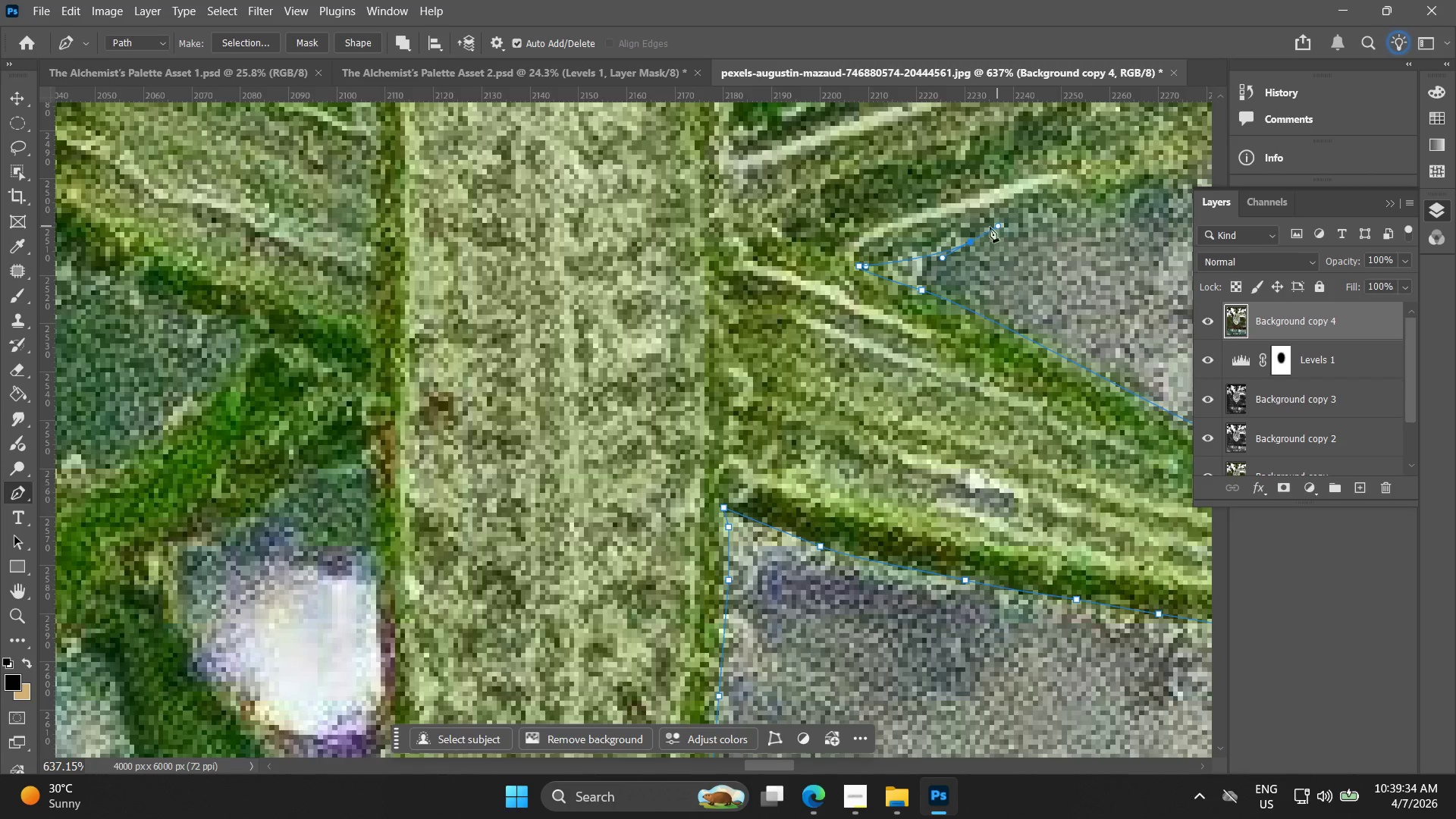 
key(Control+ControlLeft)
 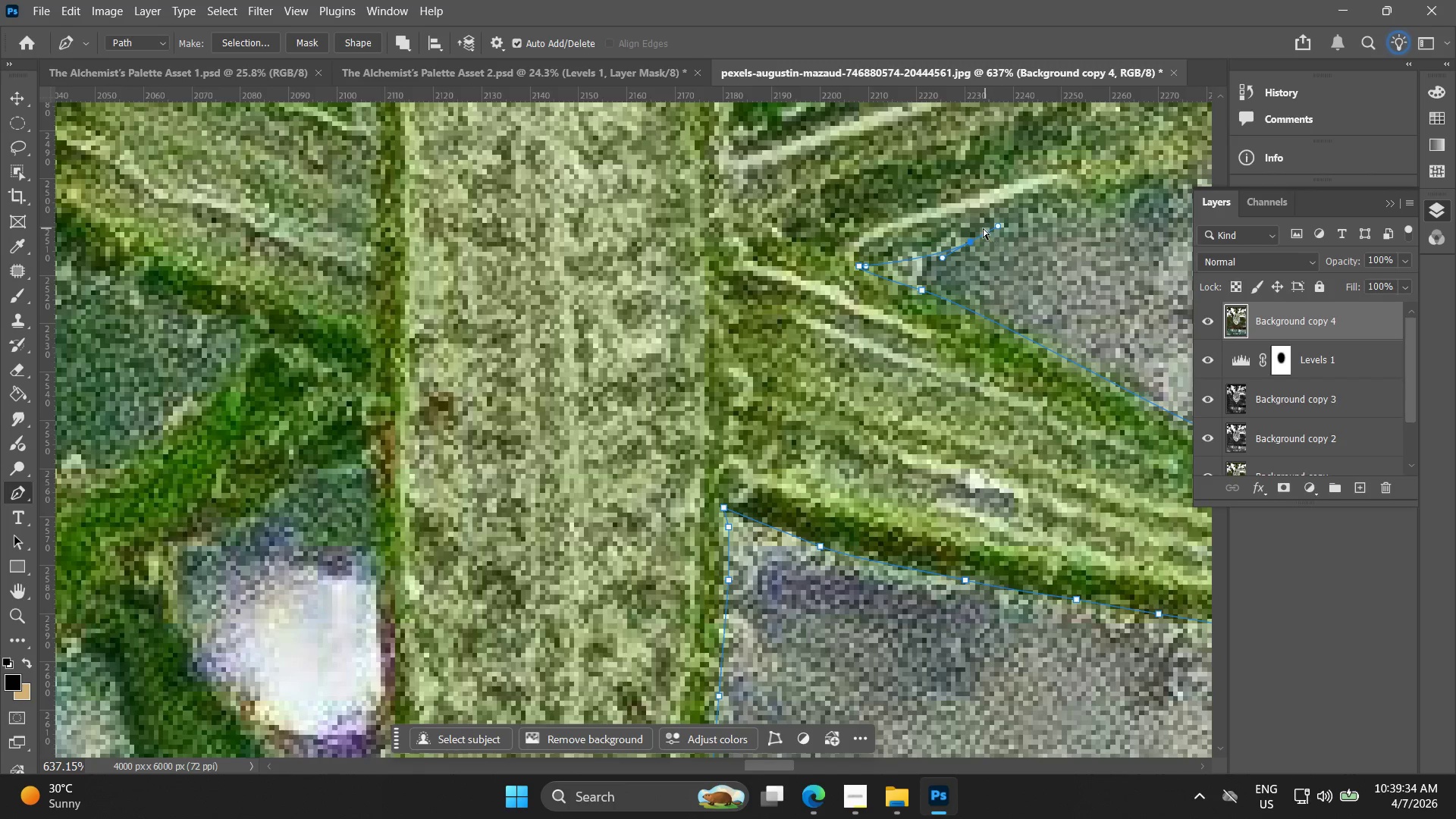 
key(Control+Z)
 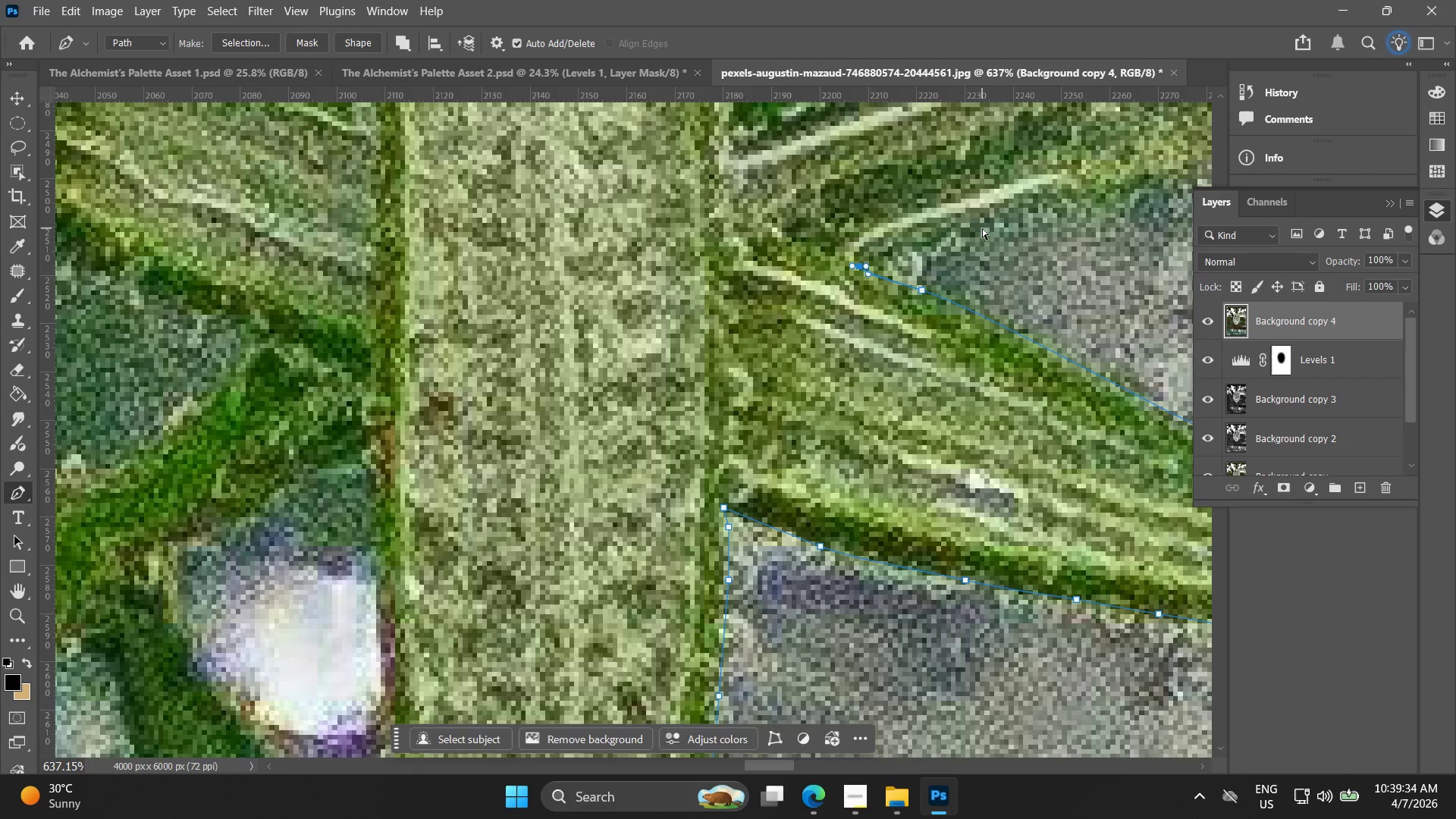 
left_click_drag(start_coordinate=[989, 228], to_coordinate=[1027, 222])
 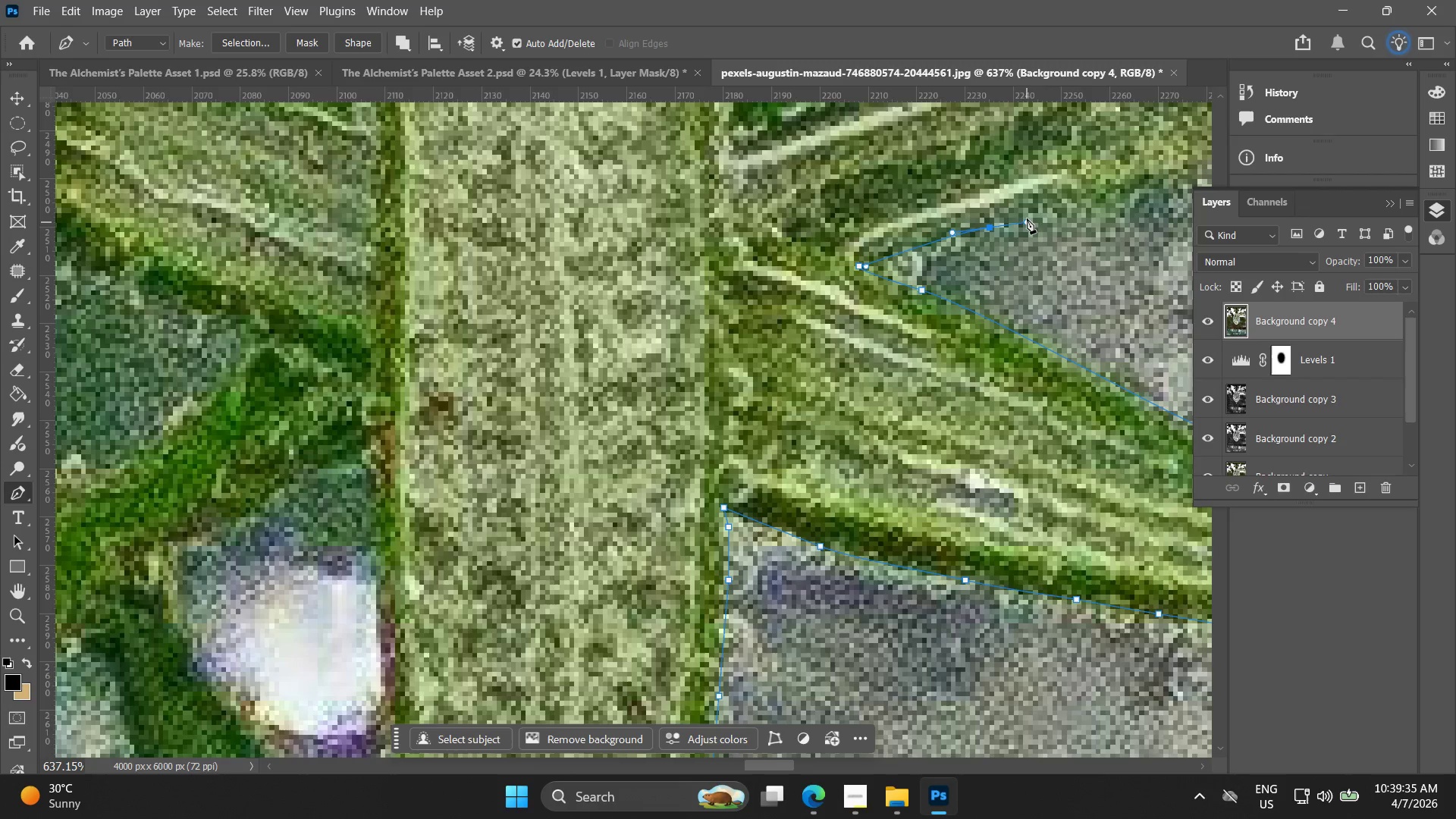 
hold_key(key=Space, duration=0.53)
 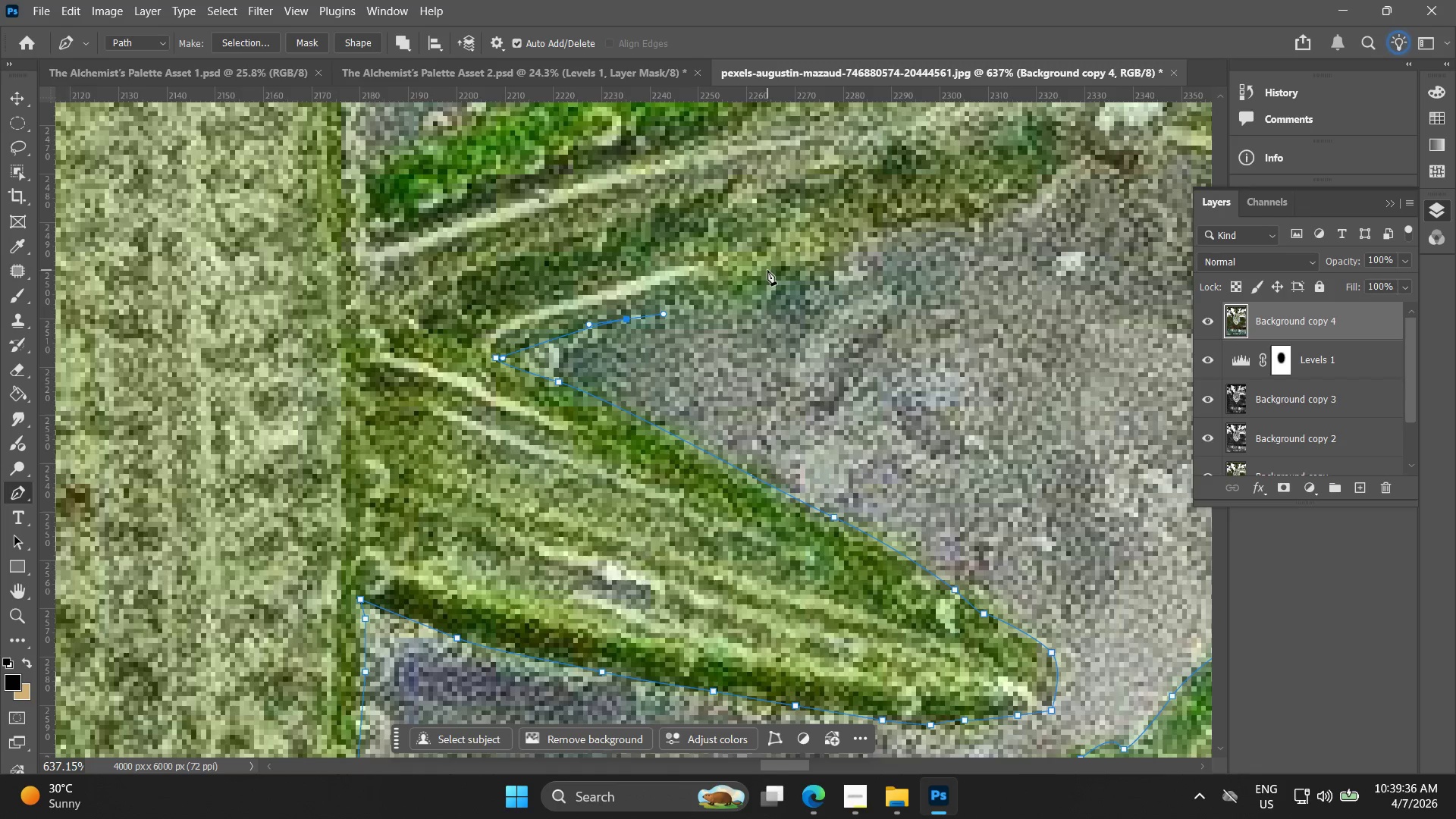 
left_click_drag(start_coordinate=[1050, 215], to_coordinate=[687, 307])
 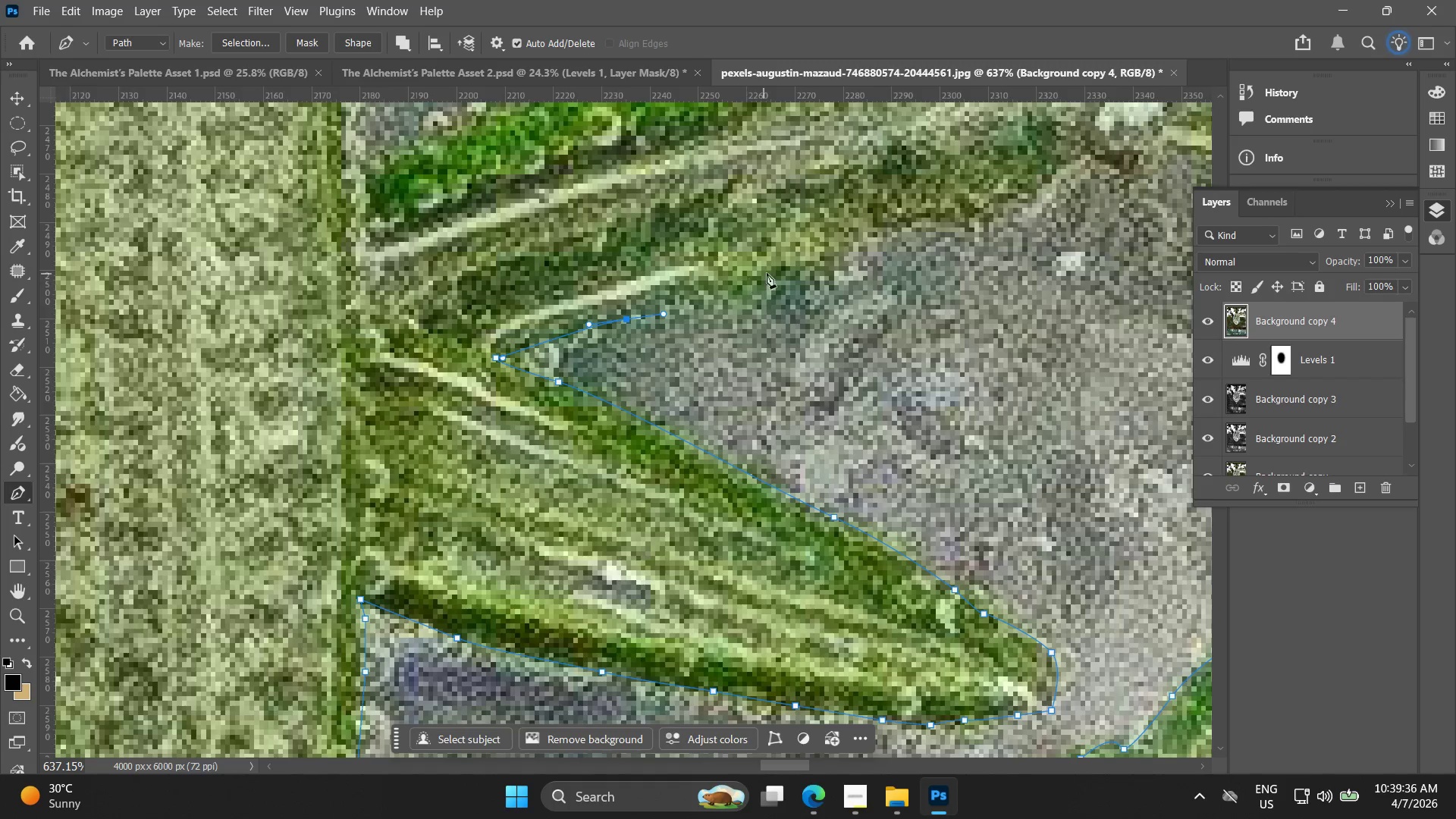 
left_click_drag(start_coordinate=[767, 270], to_coordinate=[824, 259])
 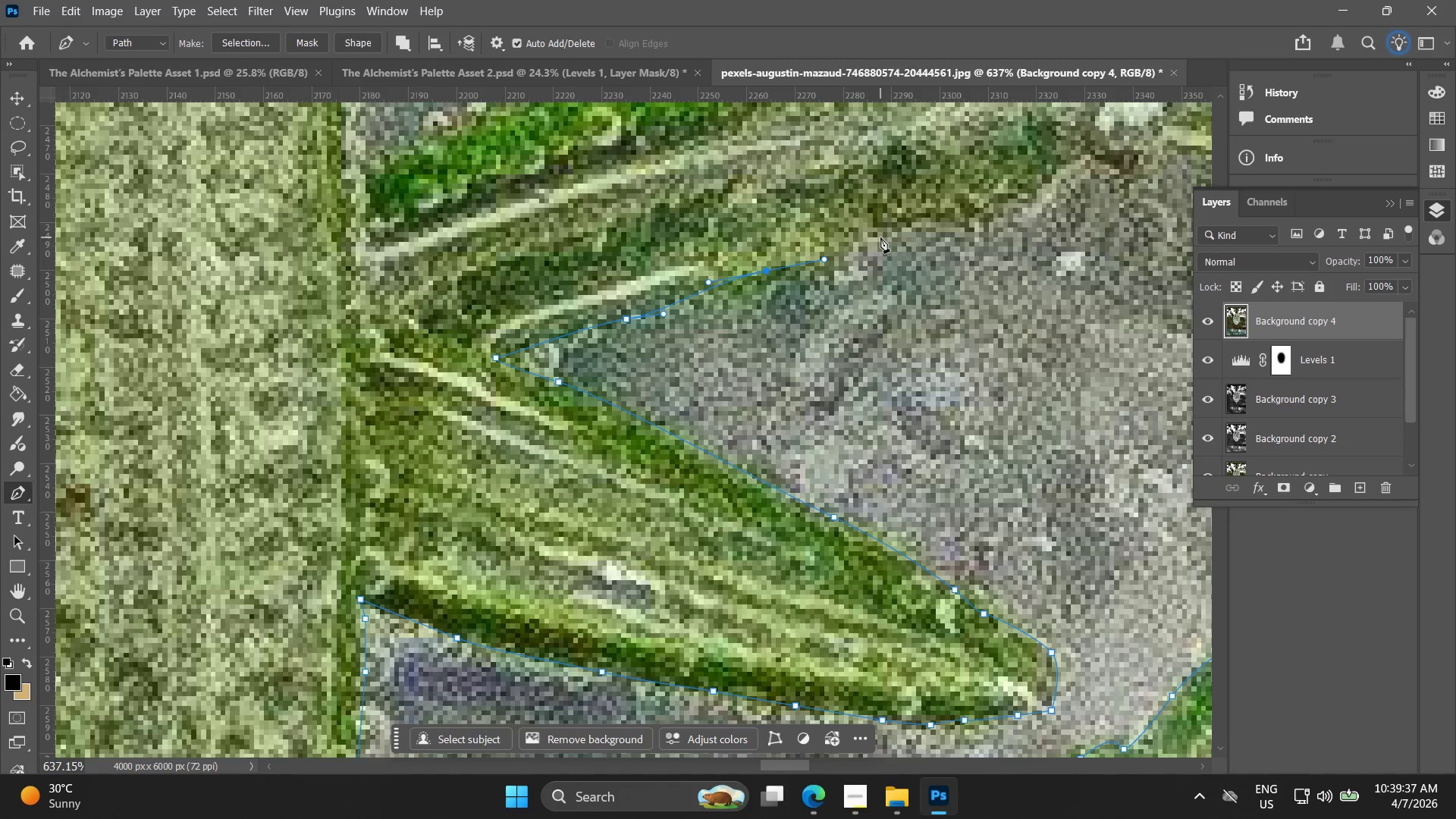 
left_click_drag(start_coordinate=[881, 237], to_coordinate=[902, 235])
 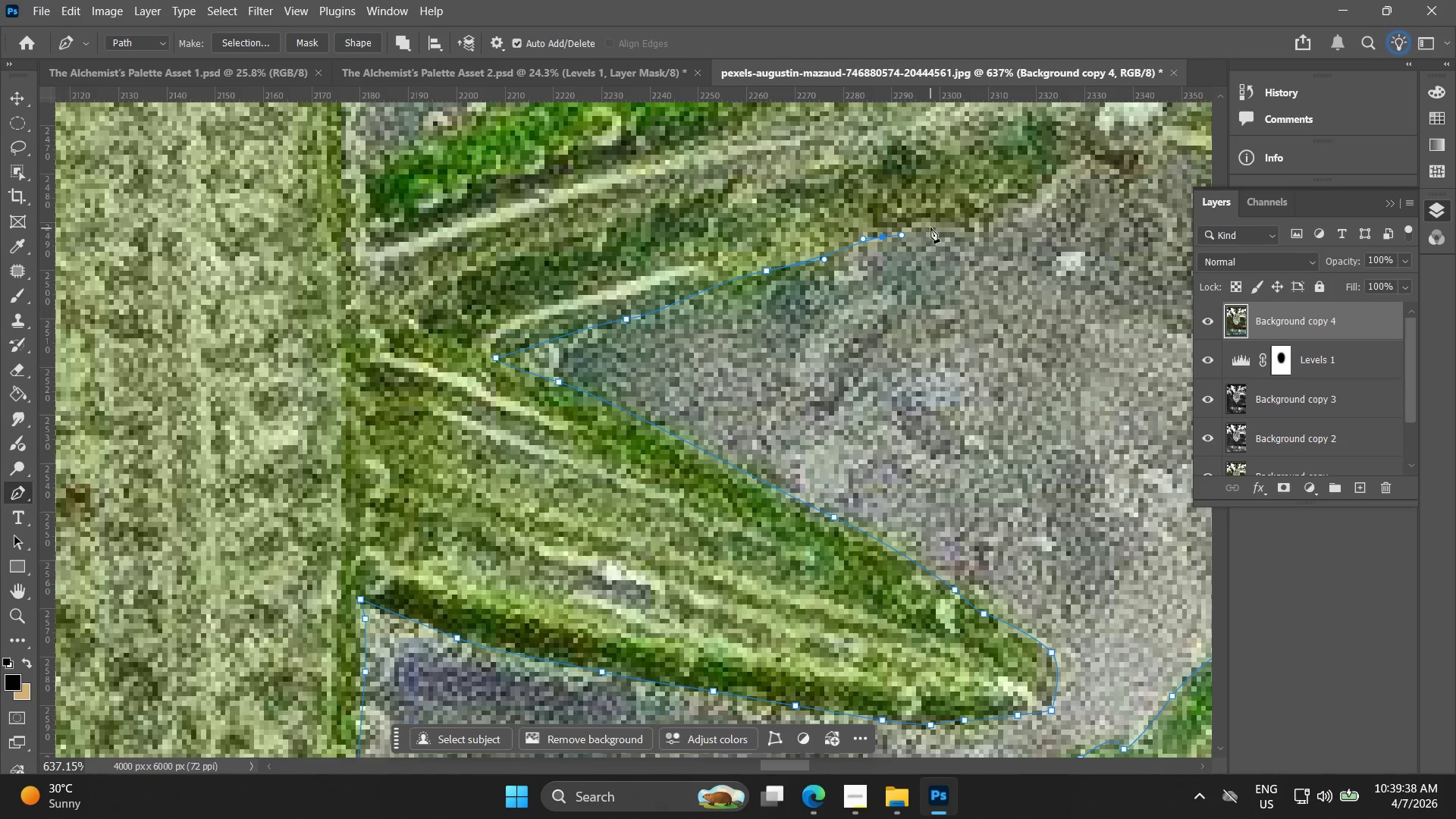 
left_click_drag(start_coordinate=[938, 225], to_coordinate=[984, 228])
 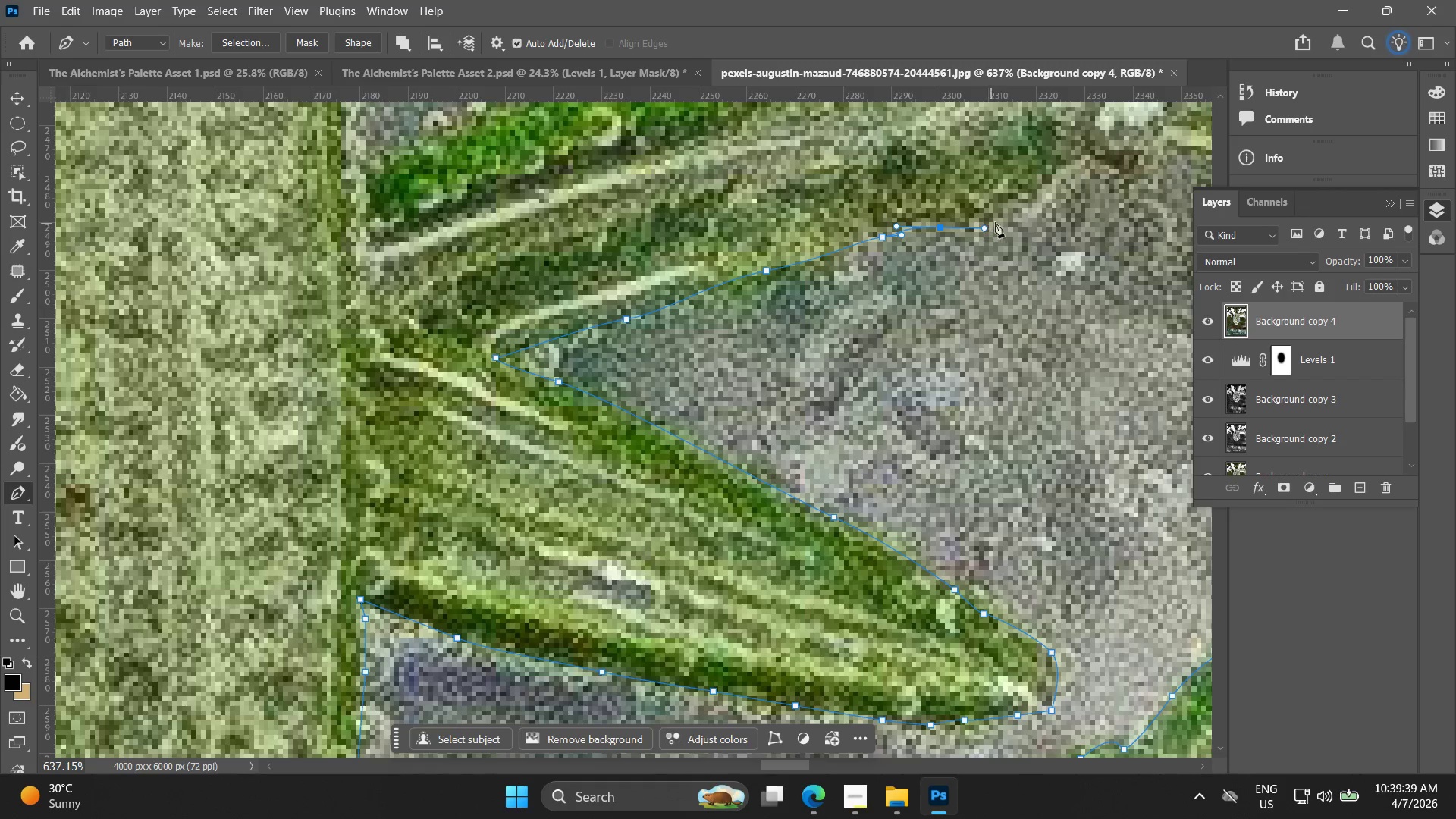 
left_click_drag(start_coordinate=[1003, 221], to_coordinate=[1015, 210])
 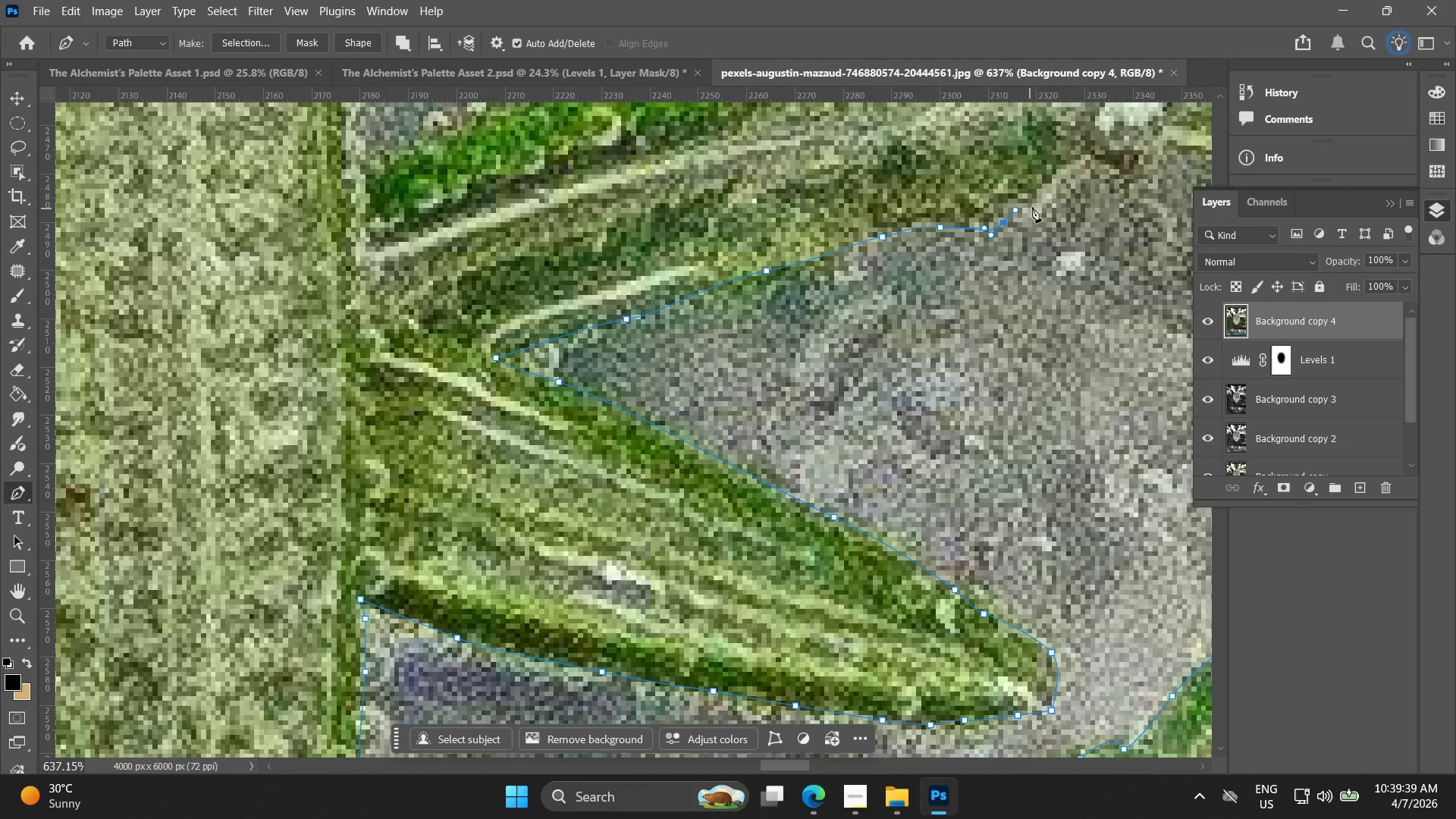 
hold_key(key=Space, duration=0.53)
 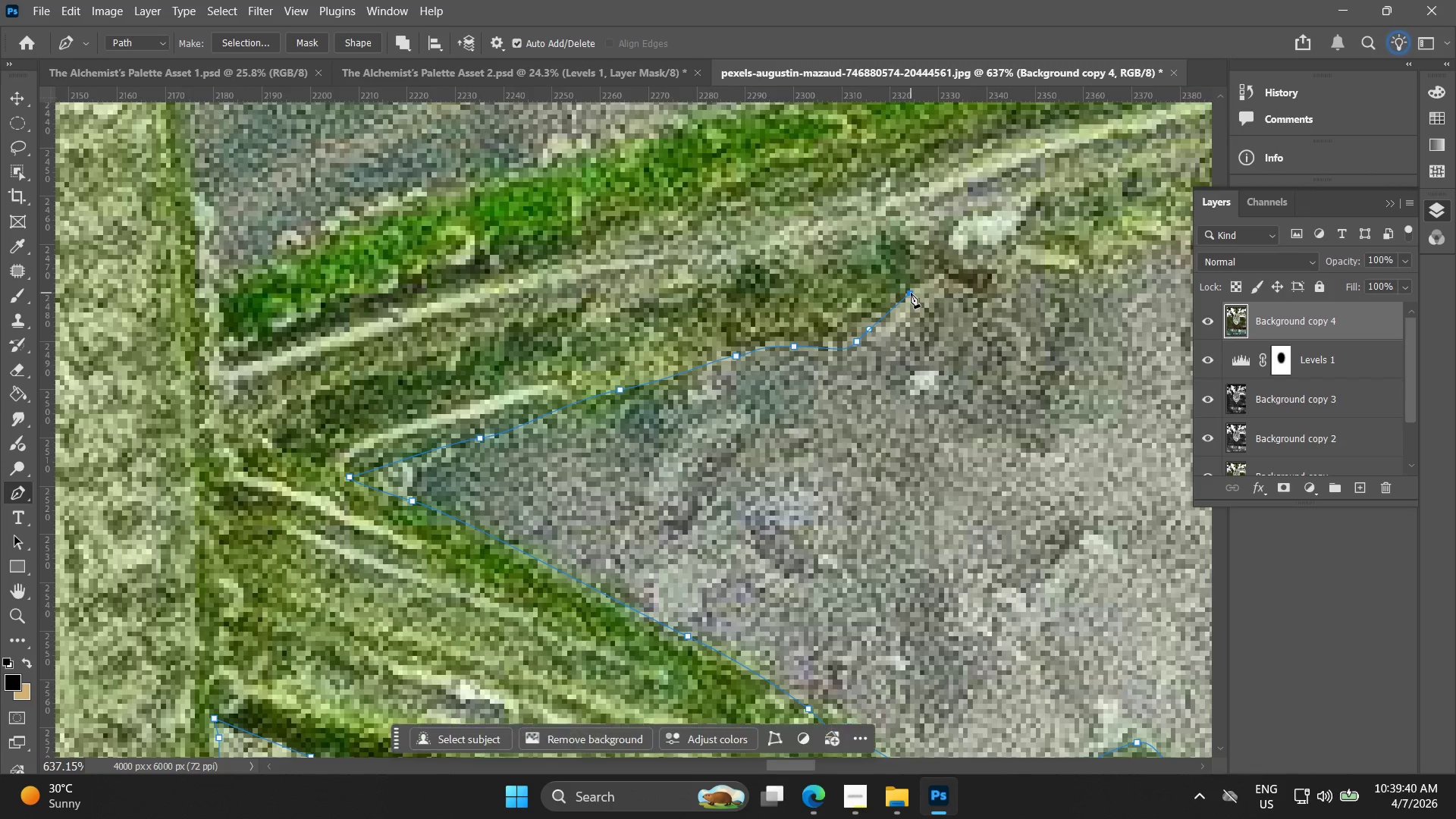 
left_click_drag(start_coordinate=[1019, 209], to_coordinate=[873, 328])
 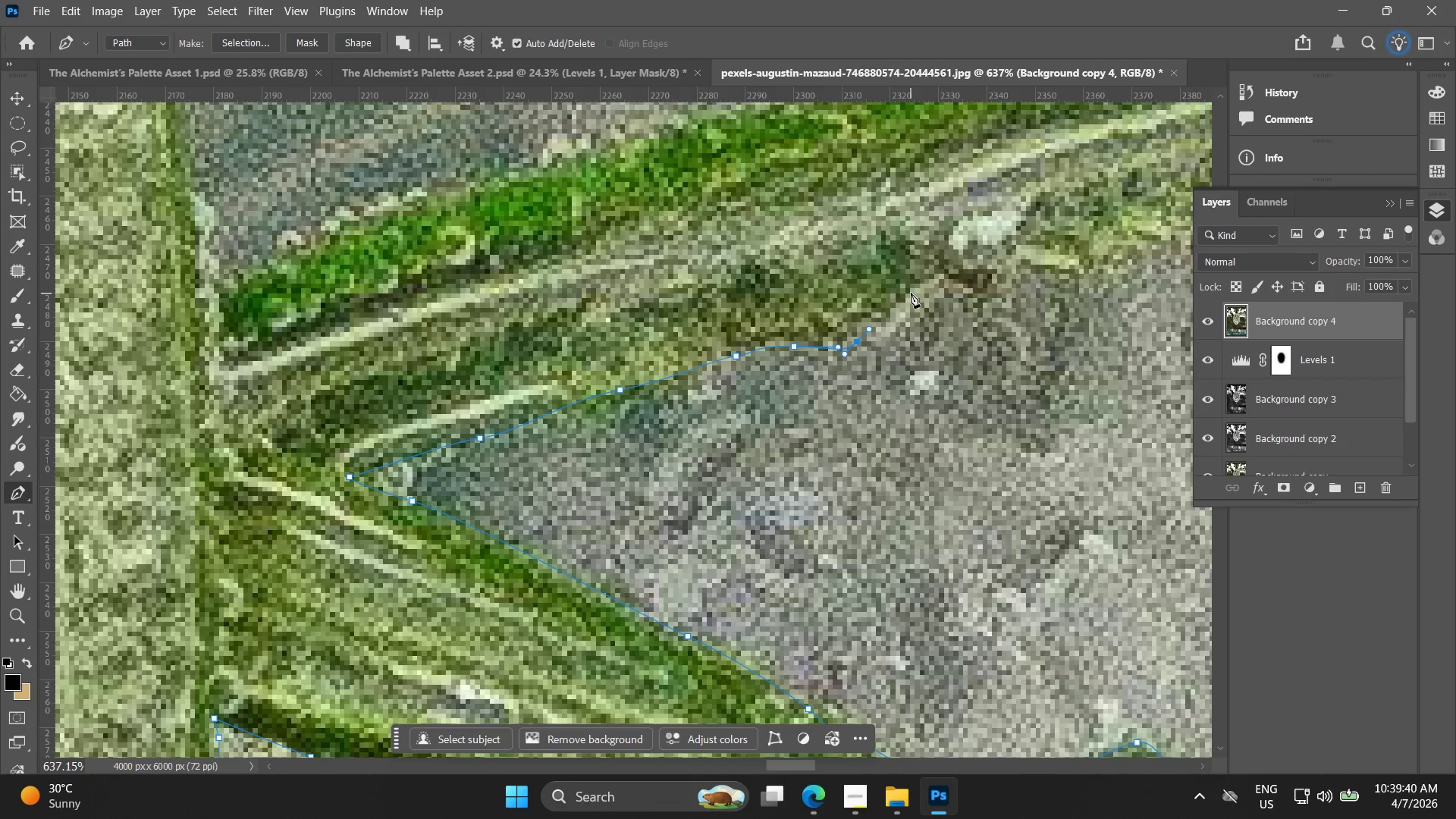 
left_click([911, 293])
 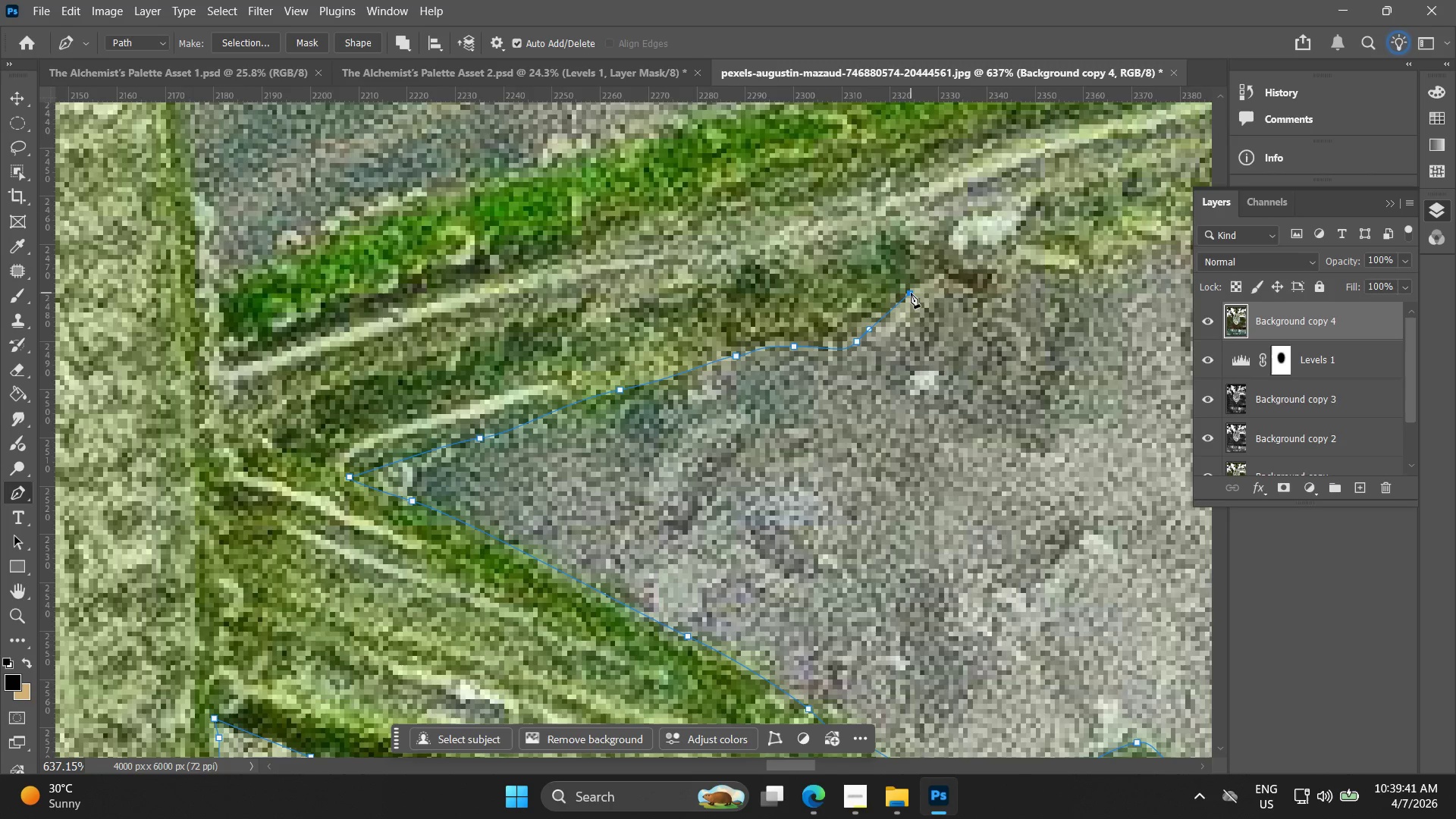 
hold_key(key=AltLeft, duration=1.5)
hold_key(key=AltLeft, duration=1.47)
scroll: coordinate [867, 289], scroll_direction: up, amount: 2.0
 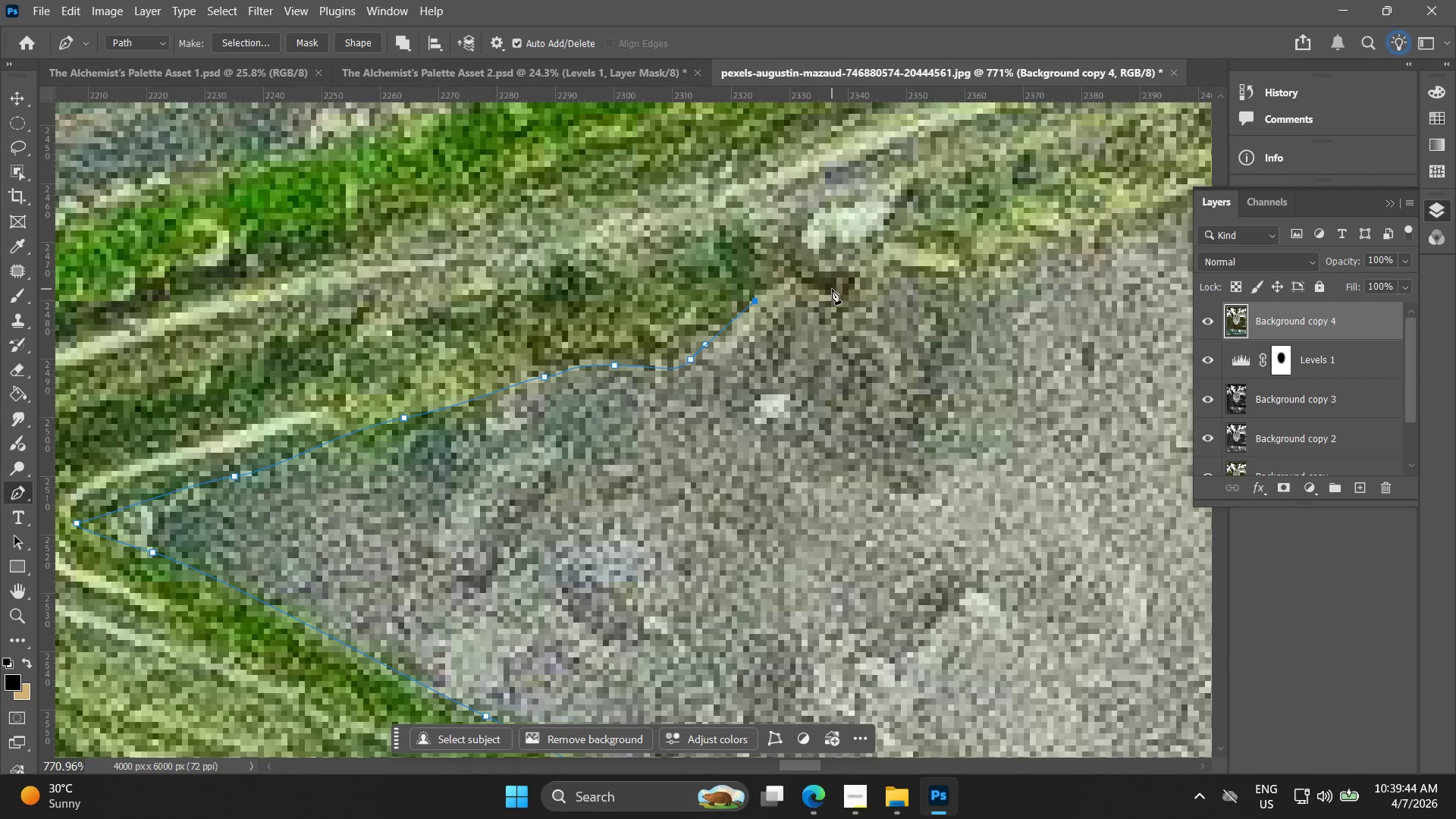 
left_click_drag(start_coordinate=[795, 284], to_coordinate=[814, 289])
 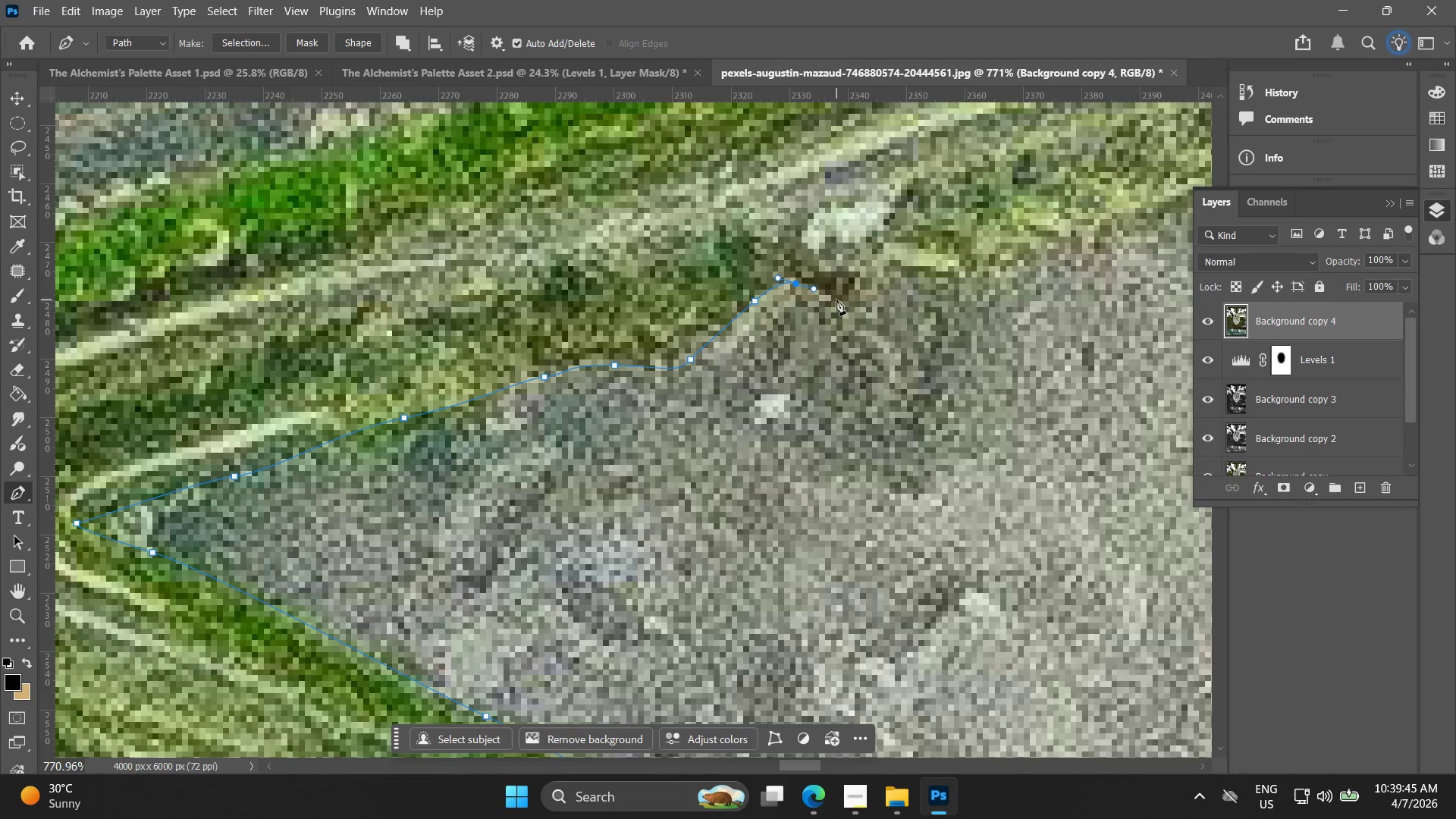 
left_click_drag(start_coordinate=[840, 300], to_coordinate=[867, 296])
 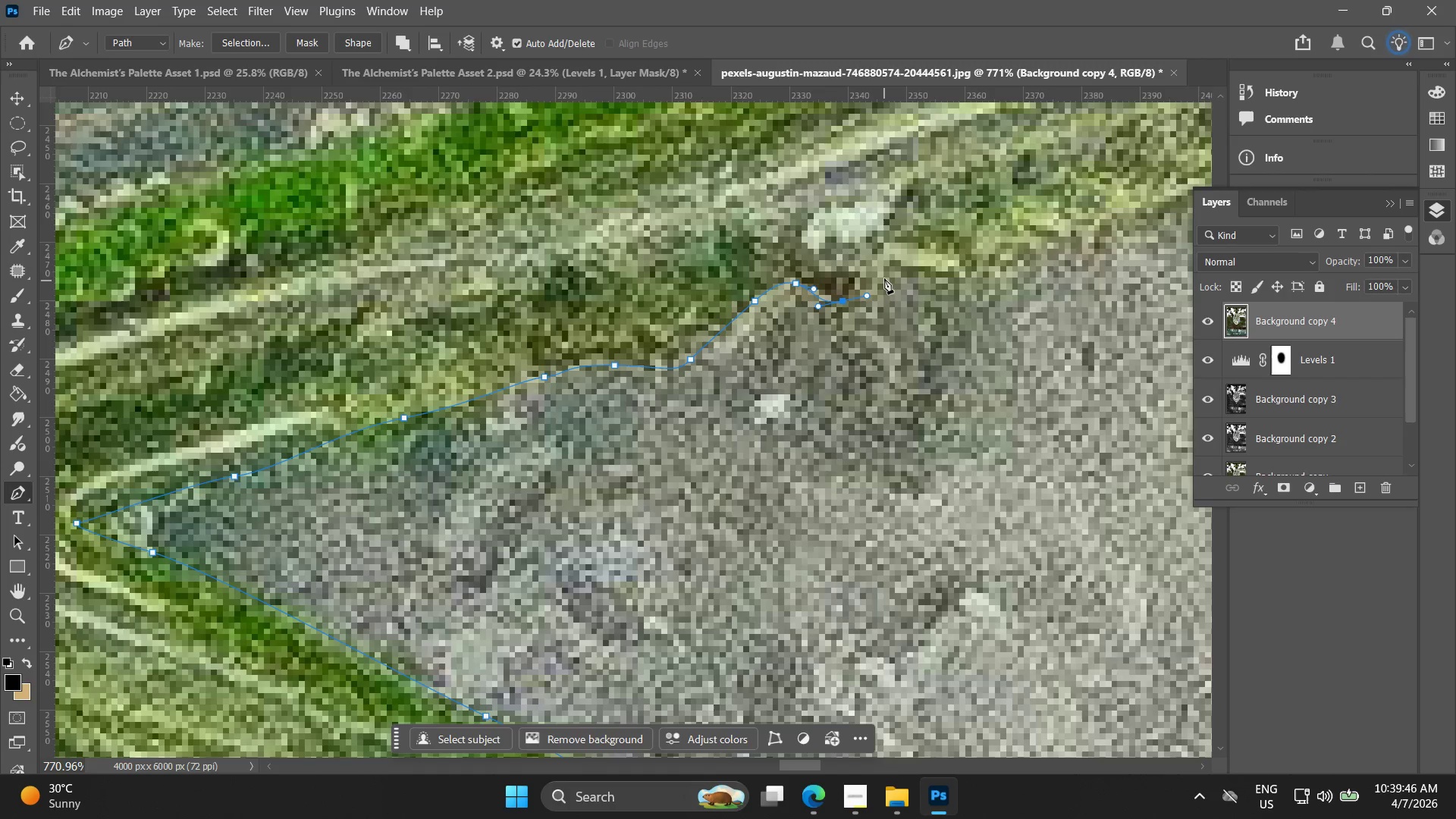 
left_click_drag(start_coordinate=[888, 277], to_coordinate=[917, 259])
 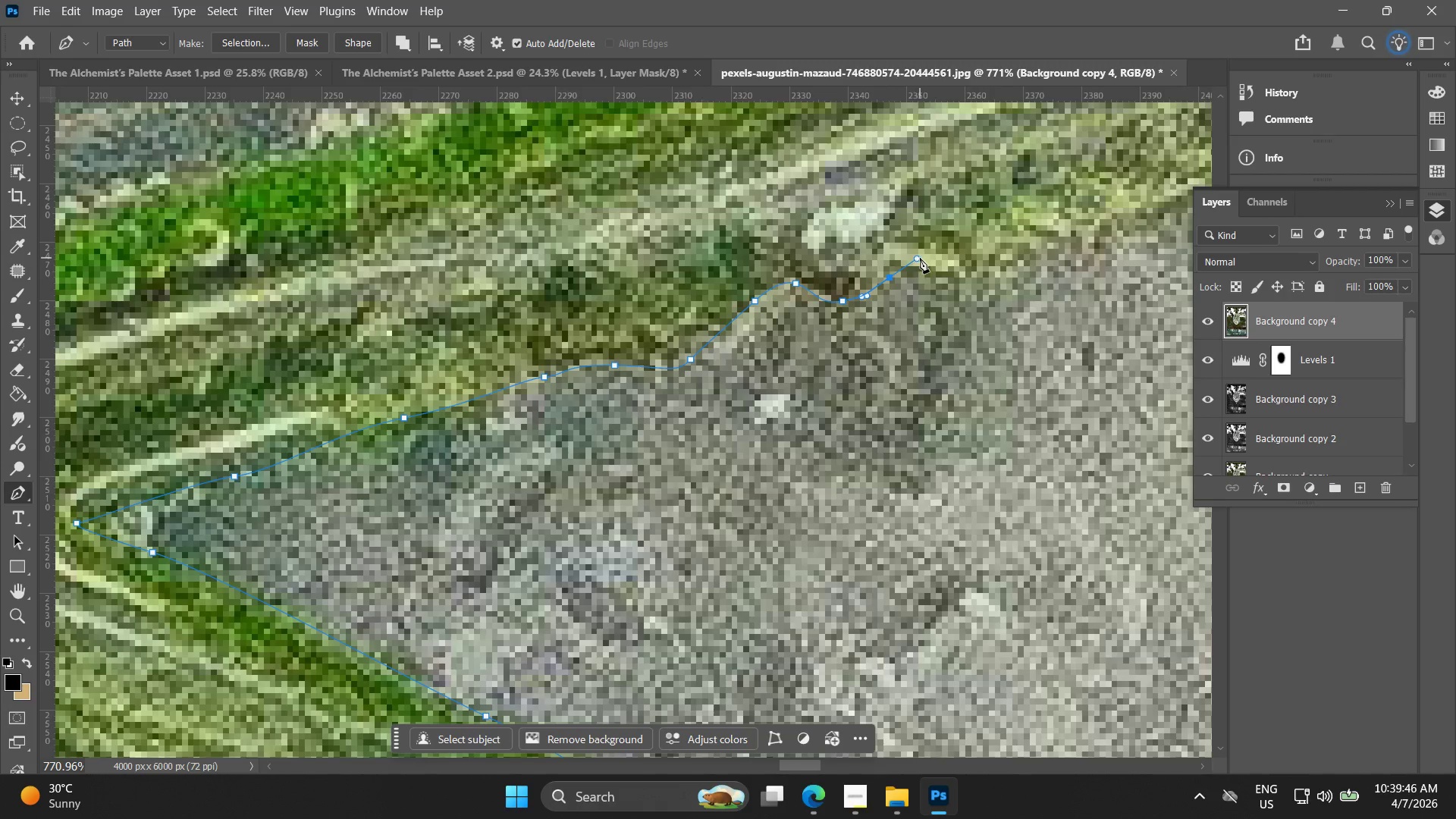 
left_click_drag(start_coordinate=[927, 258], to_coordinate=[940, 259])
 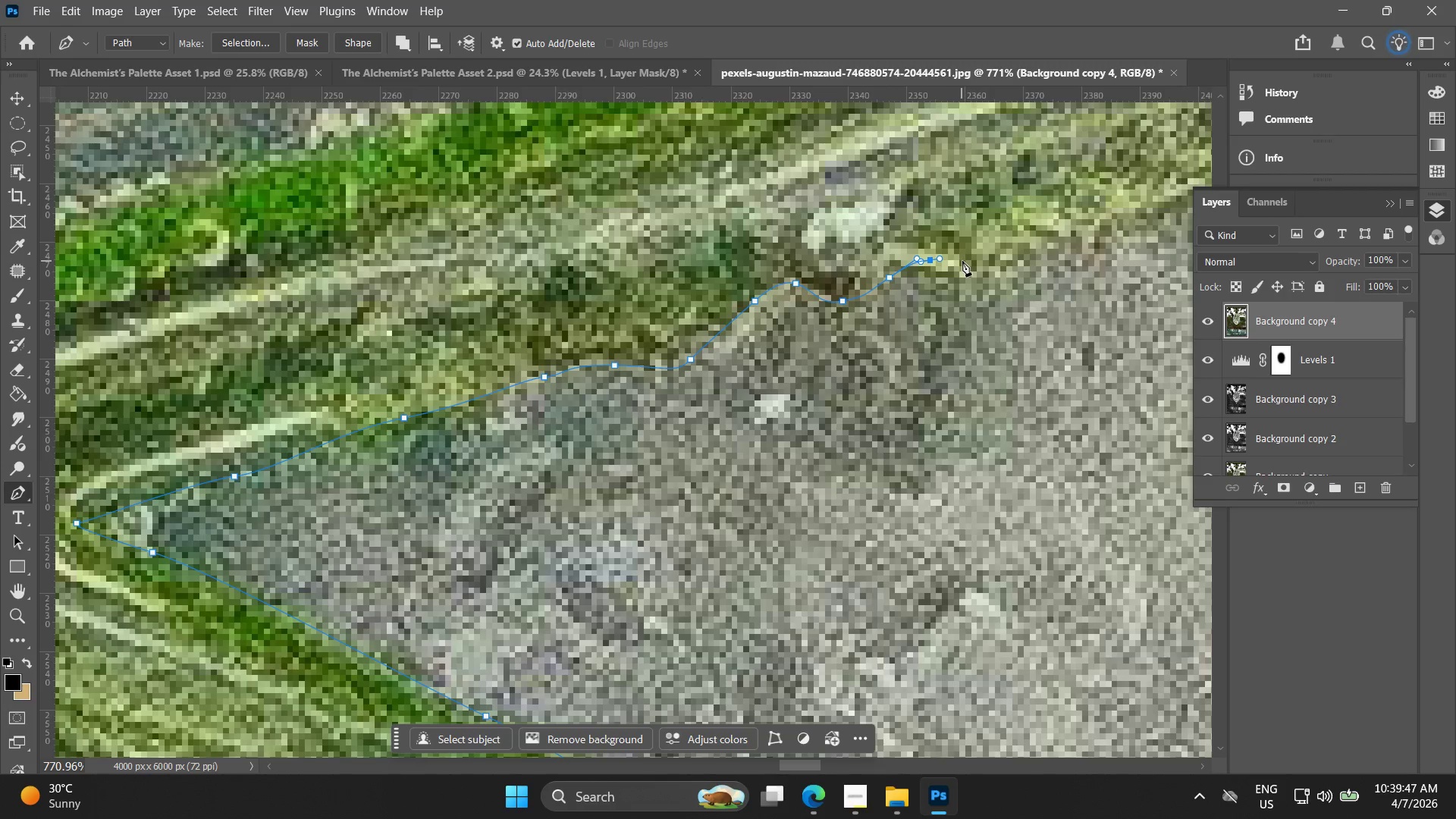 
left_click_drag(start_coordinate=[966, 261], to_coordinate=[981, 260])
 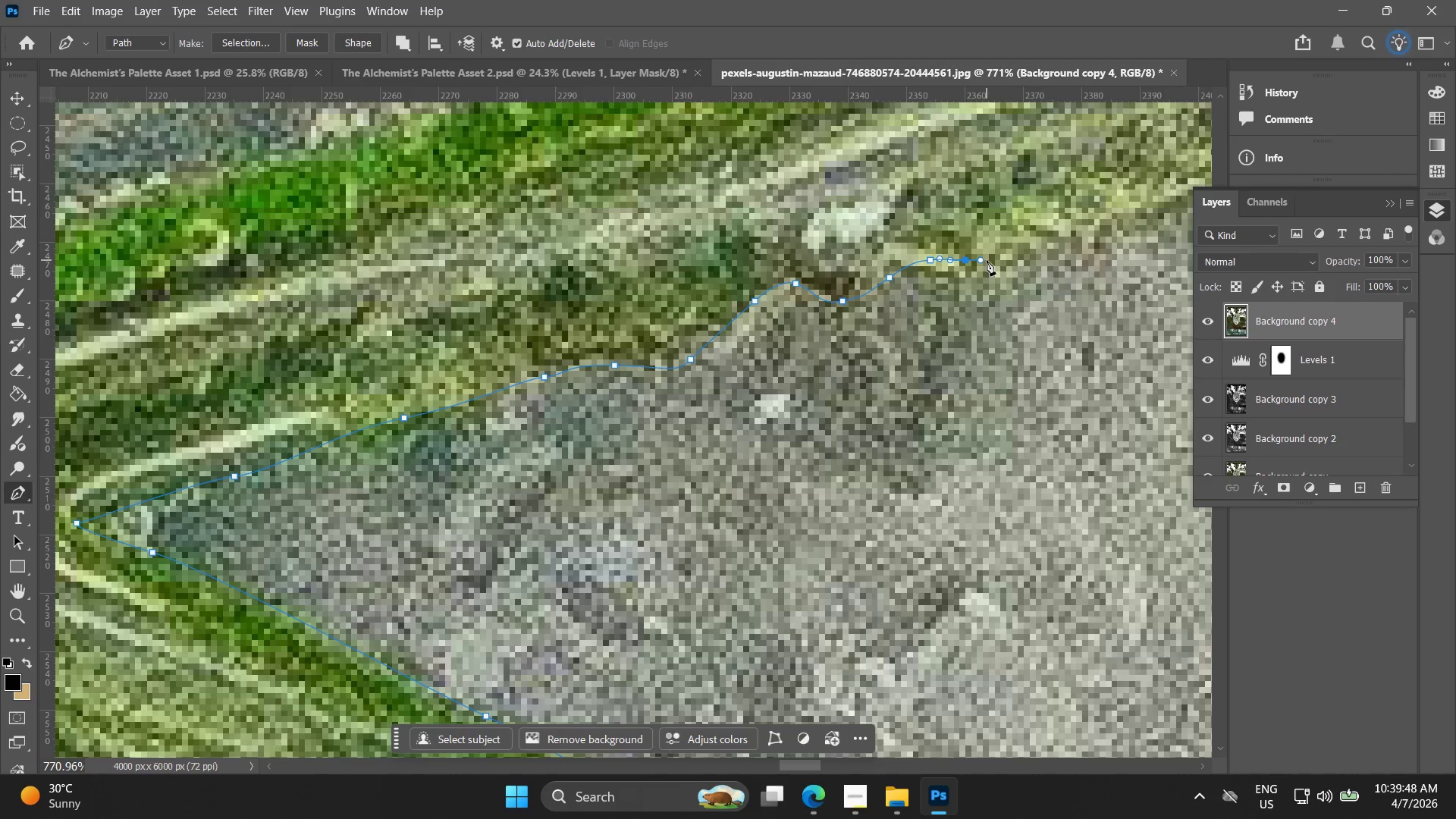 
left_click_drag(start_coordinate=[989, 259], to_coordinate=[1023, 245])
 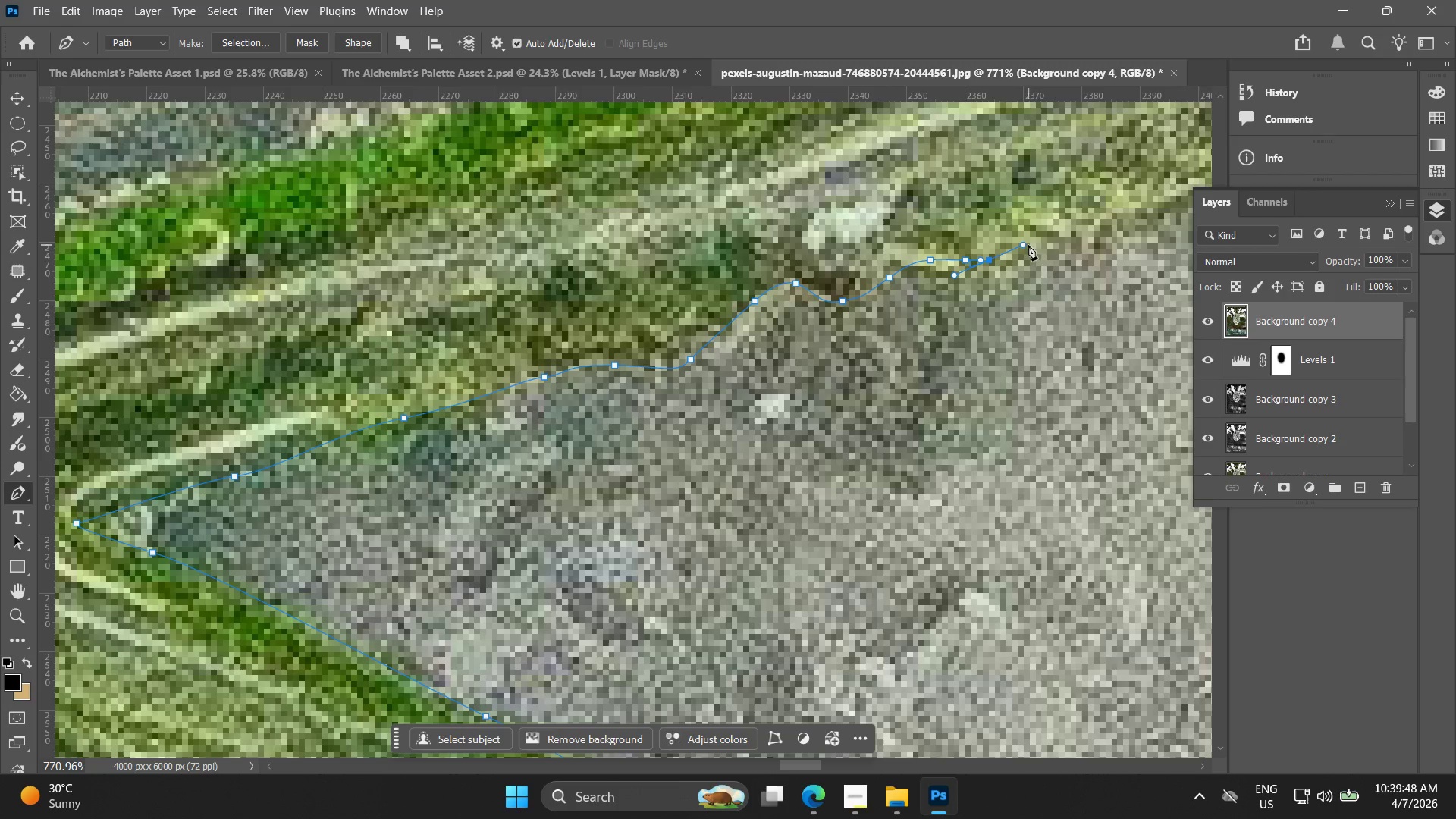 
hold_key(key=Space, duration=0.45)
 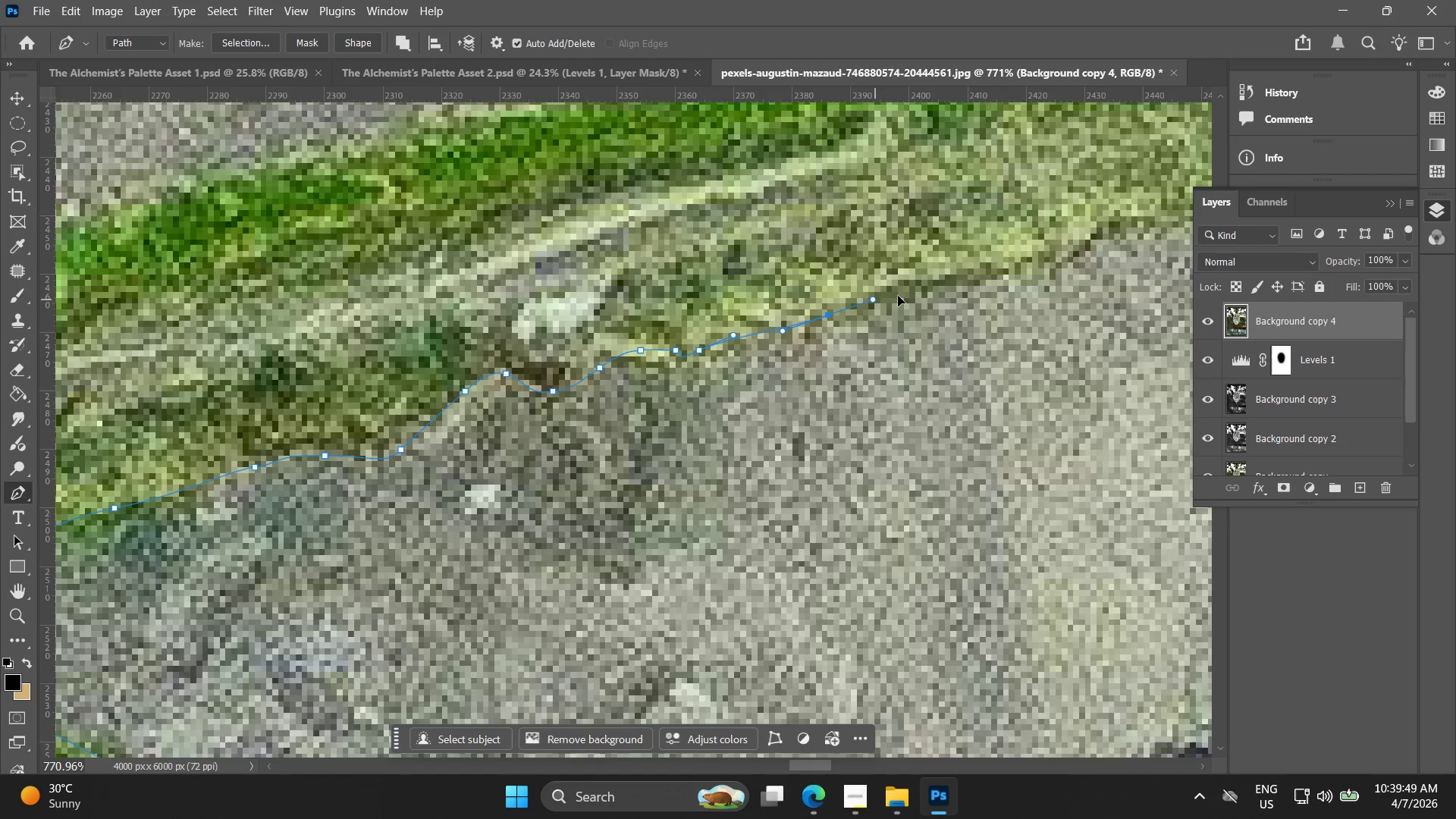 
left_click_drag(start_coordinate=[1020, 253], to_coordinate=[742, 338])
 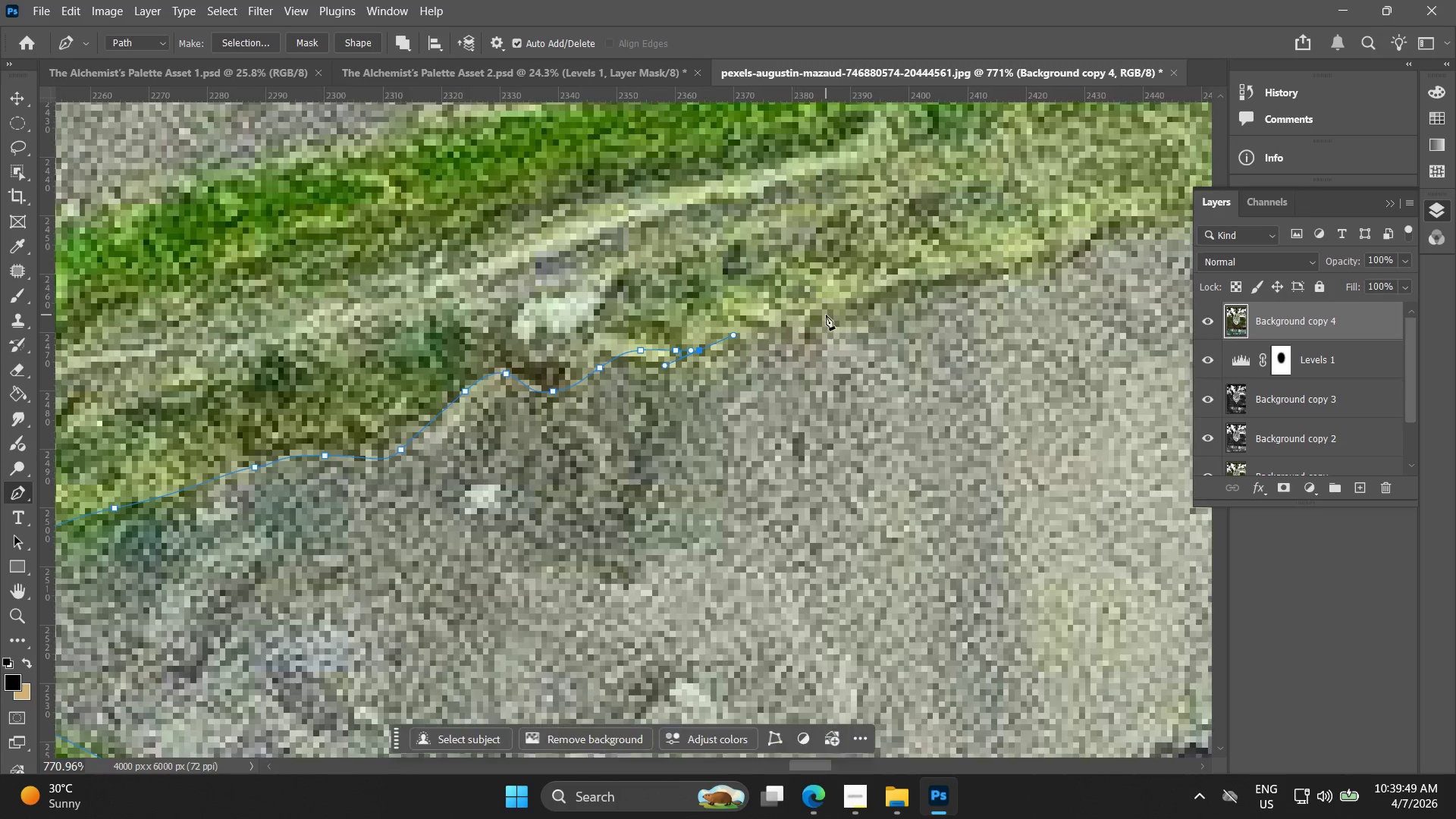 
left_click_drag(start_coordinate=[826, 315], to_coordinate=[898, 296])
 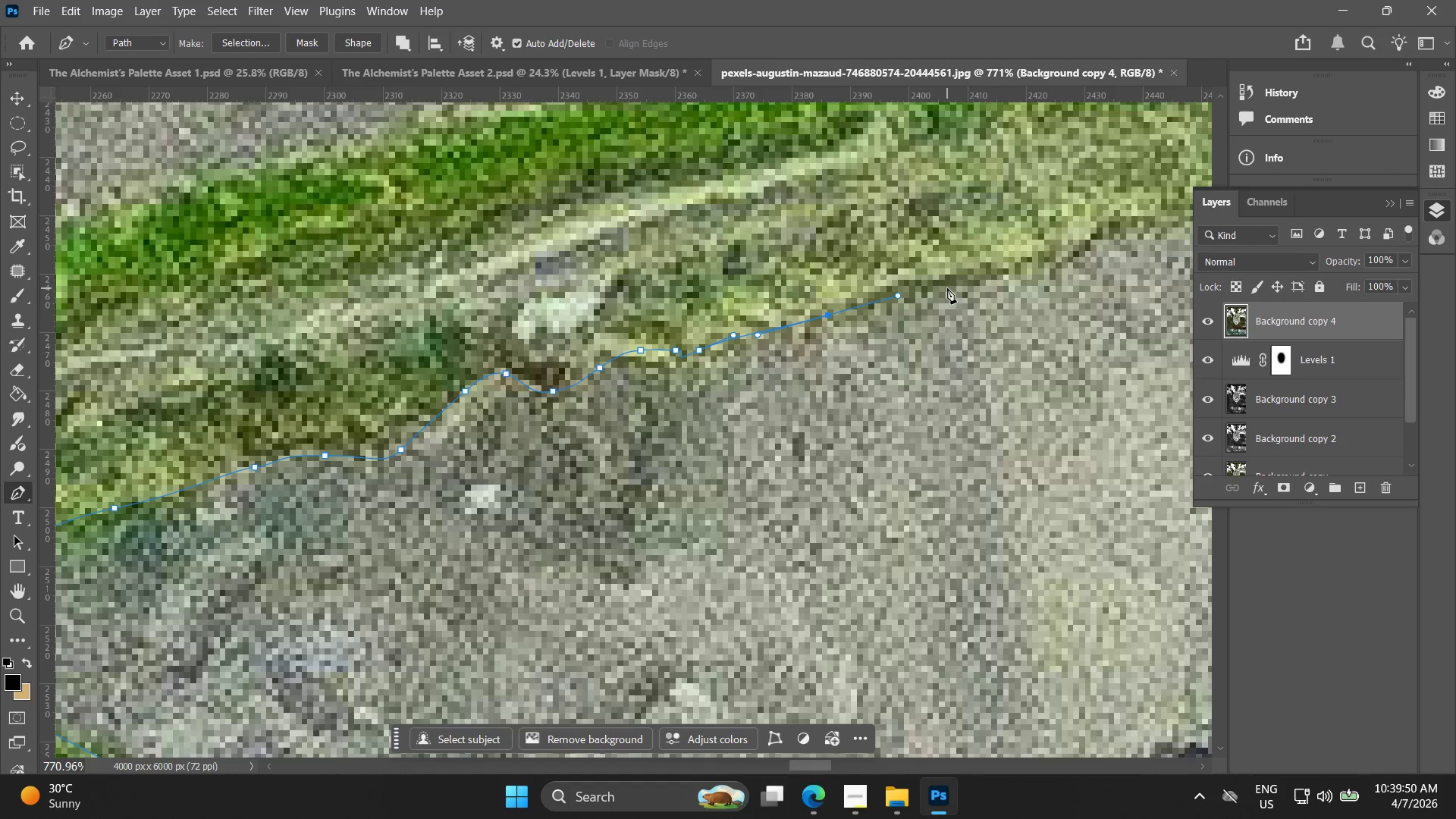 
left_click_drag(start_coordinate=[952, 282], to_coordinate=[970, 281])
 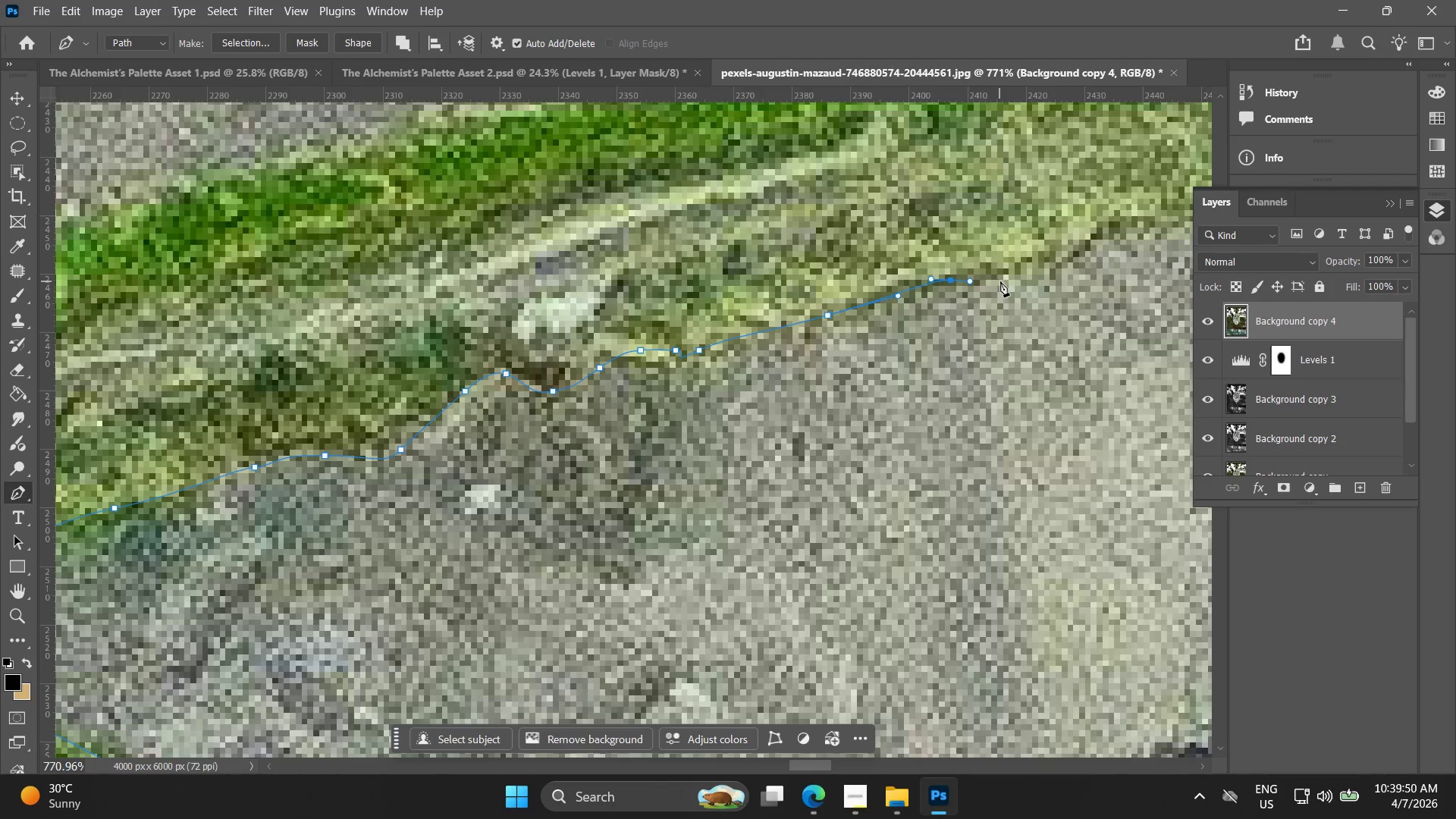 
left_click([1004, 278])
 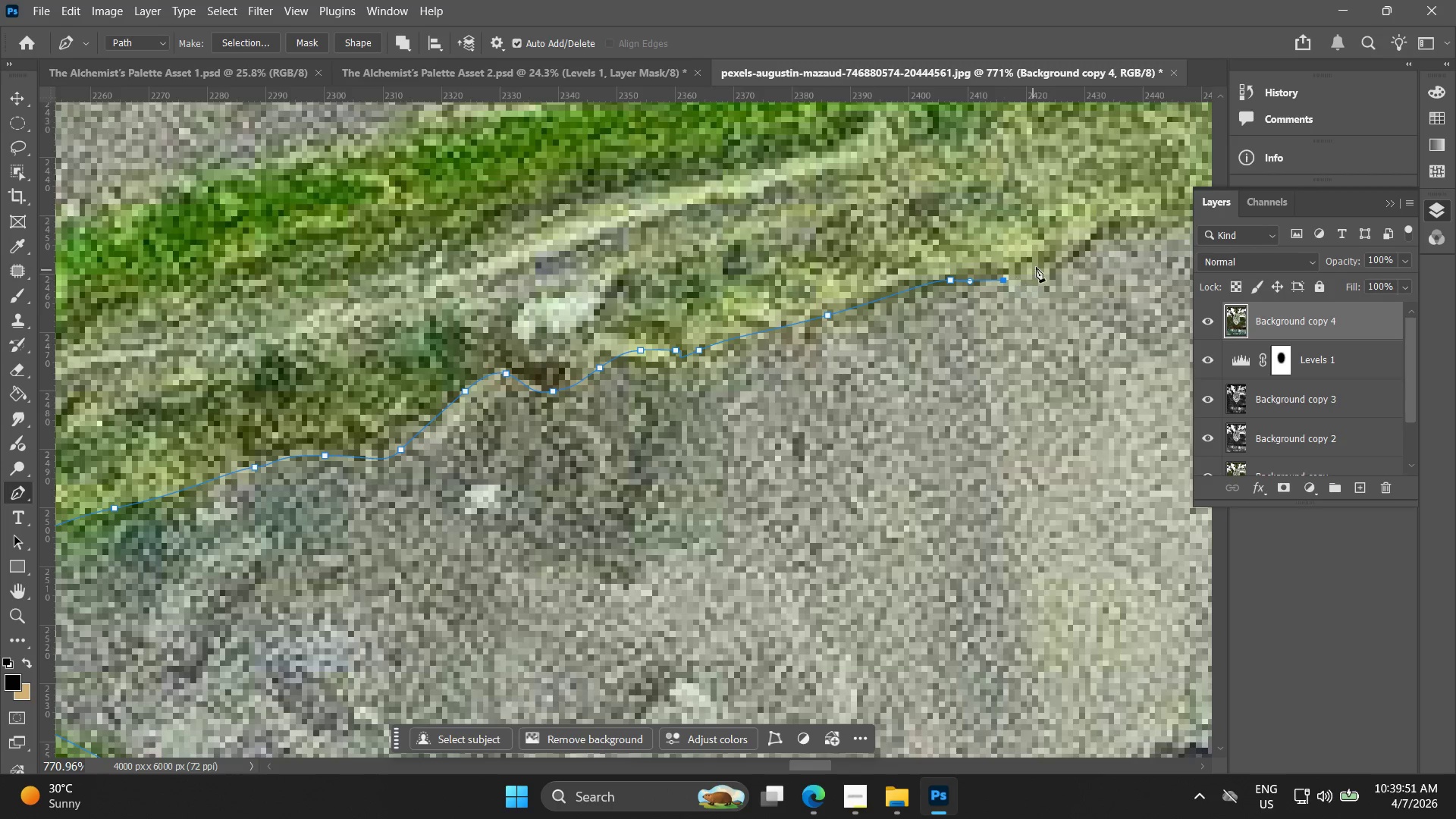 
hold_key(key=Space, duration=0.48)
 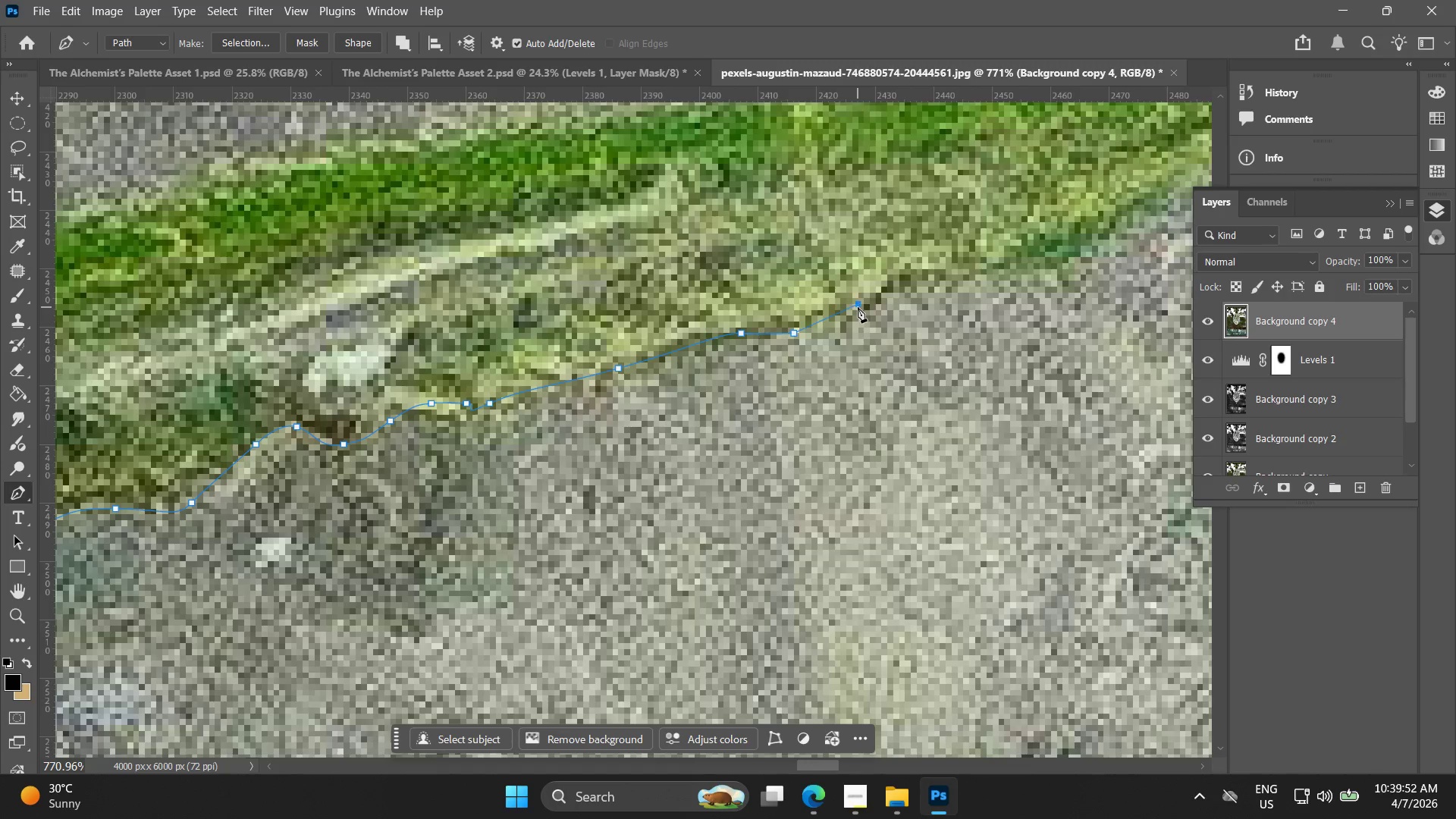 
left_click_drag(start_coordinate=[990, 277], to_coordinate=[789, 328])
 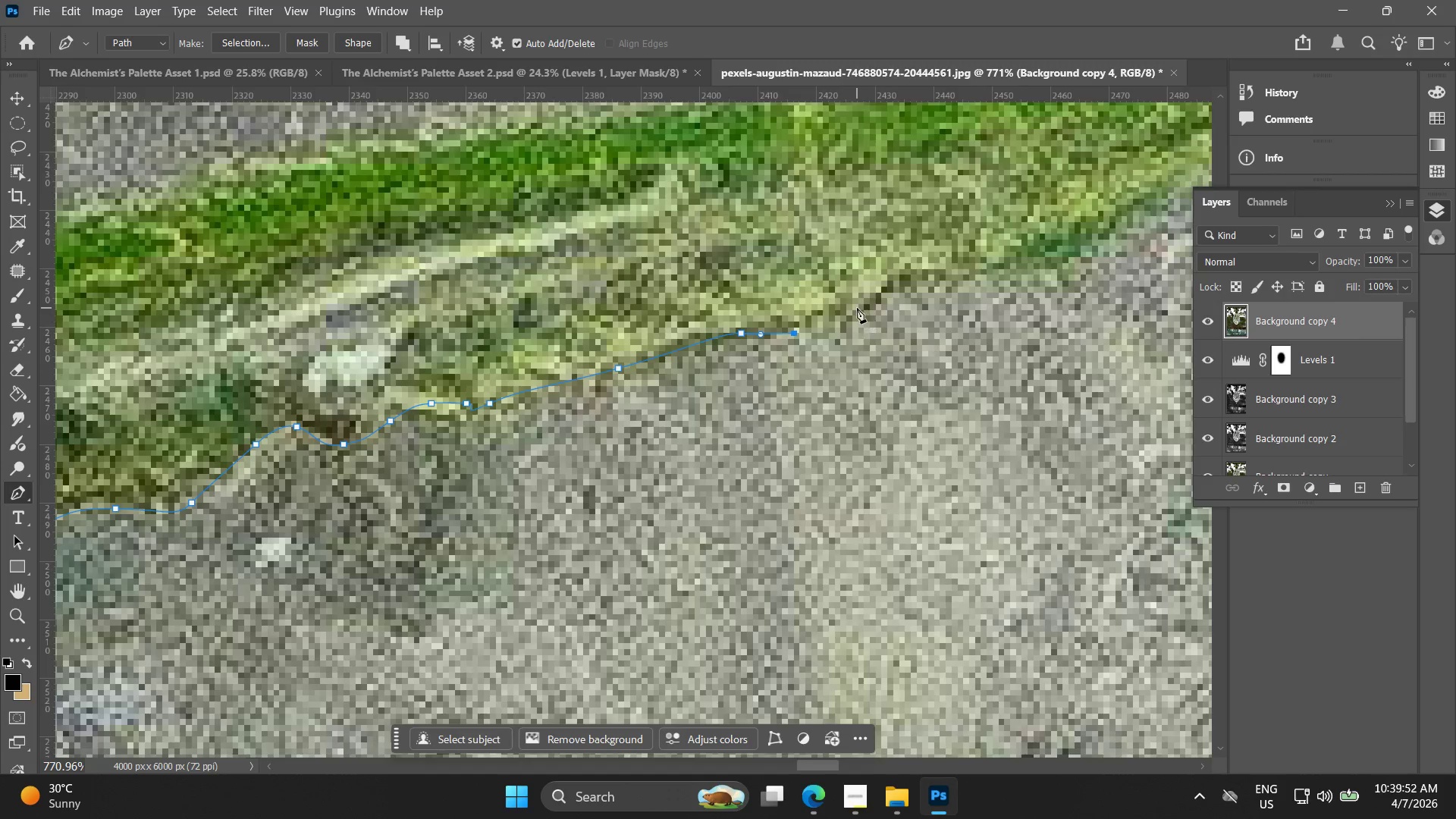 
left_click_drag(start_coordinate=[858, 307], to_coordinate=[862, 307])
 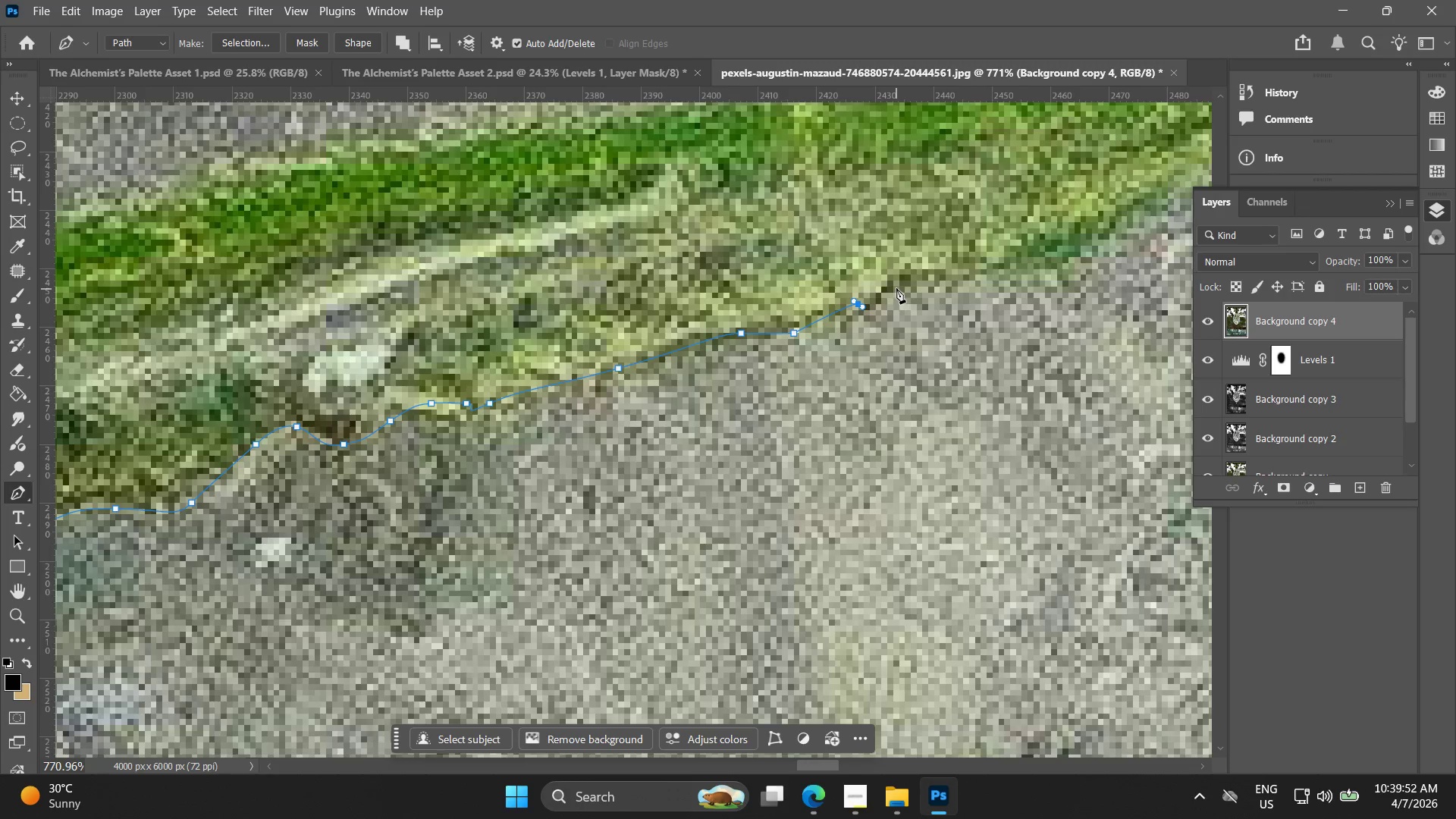 
key(Control+ControlLeft)
 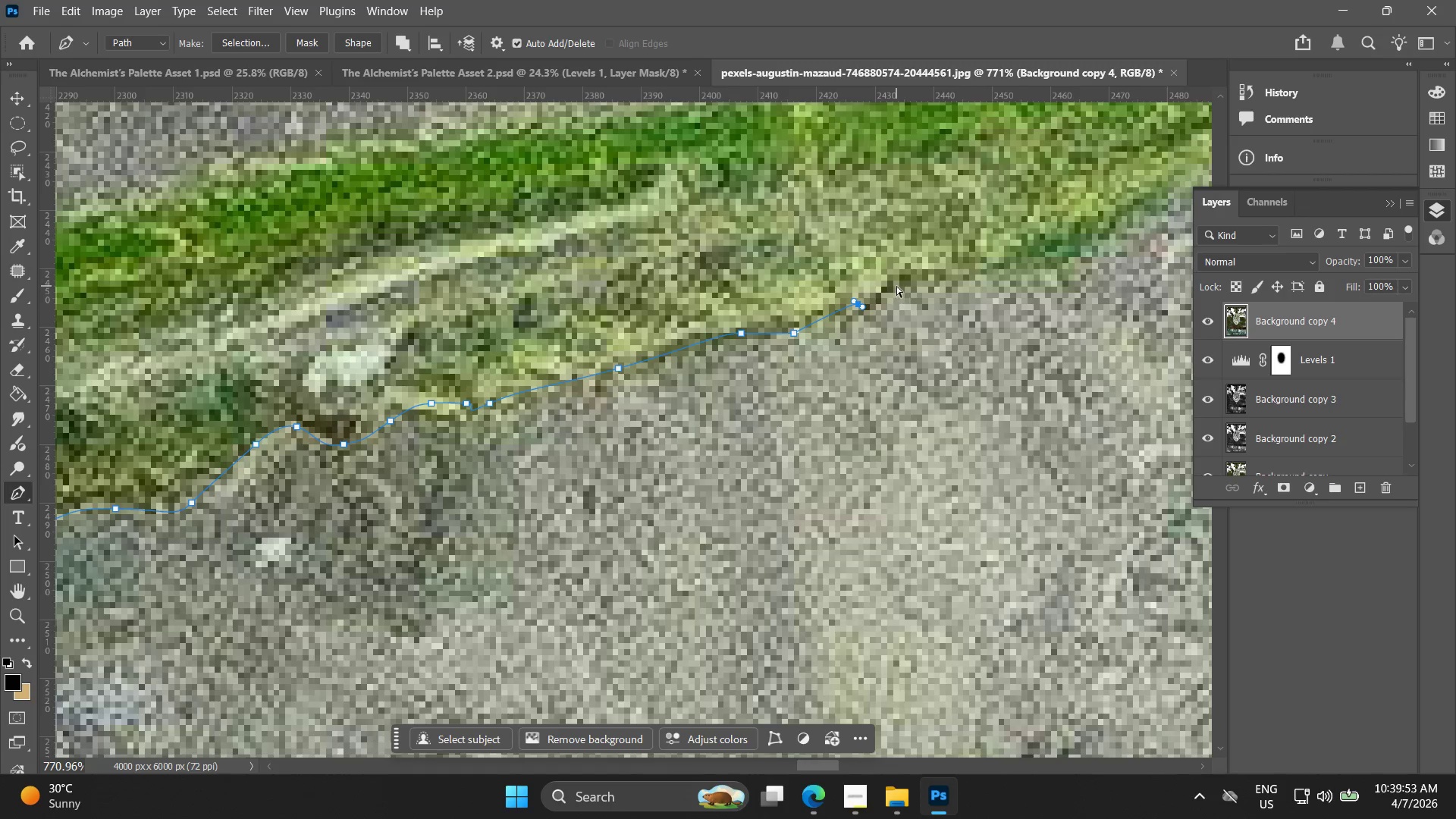 
key(Control+Z)
 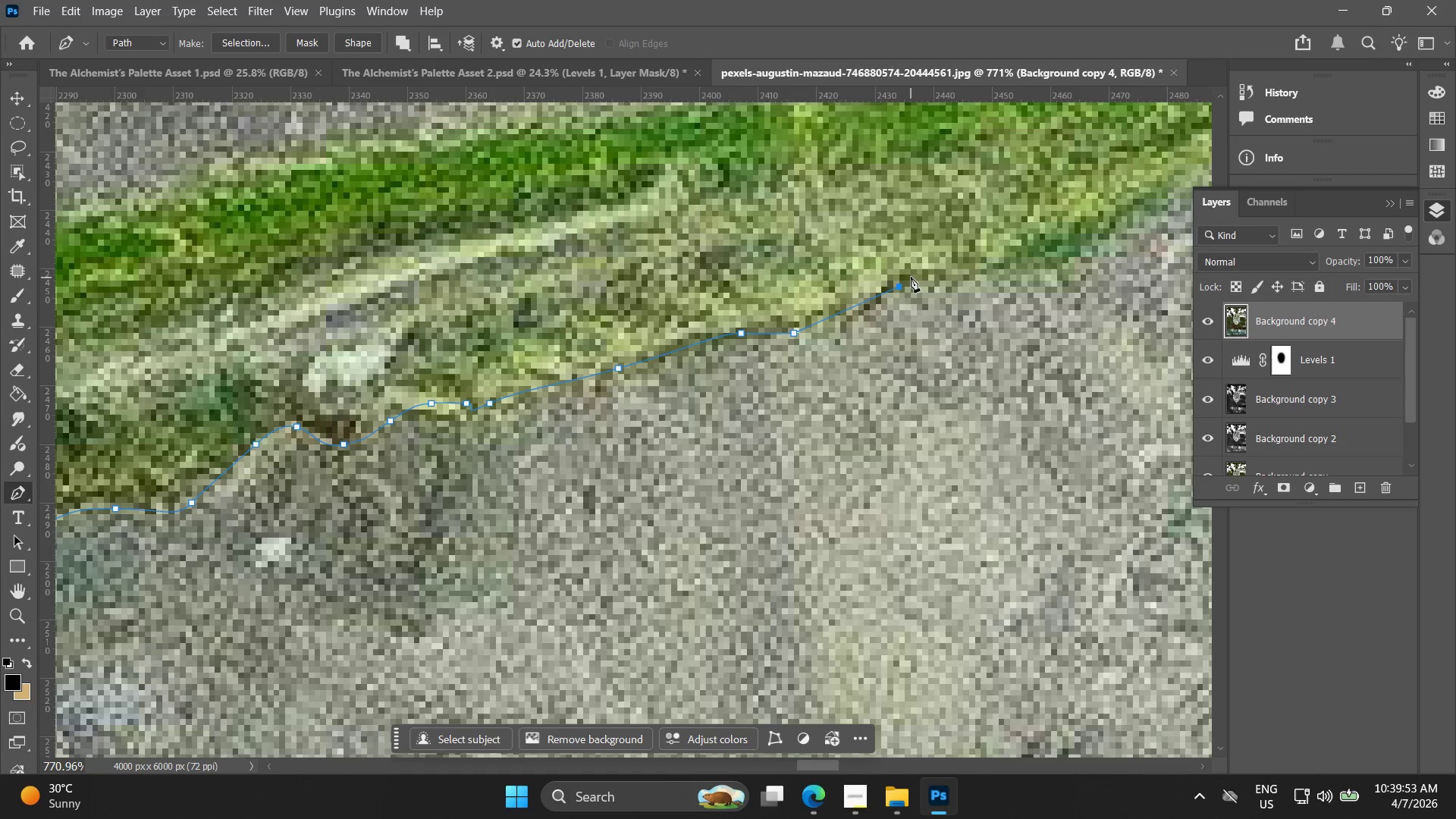 
left_click([911, 275])
 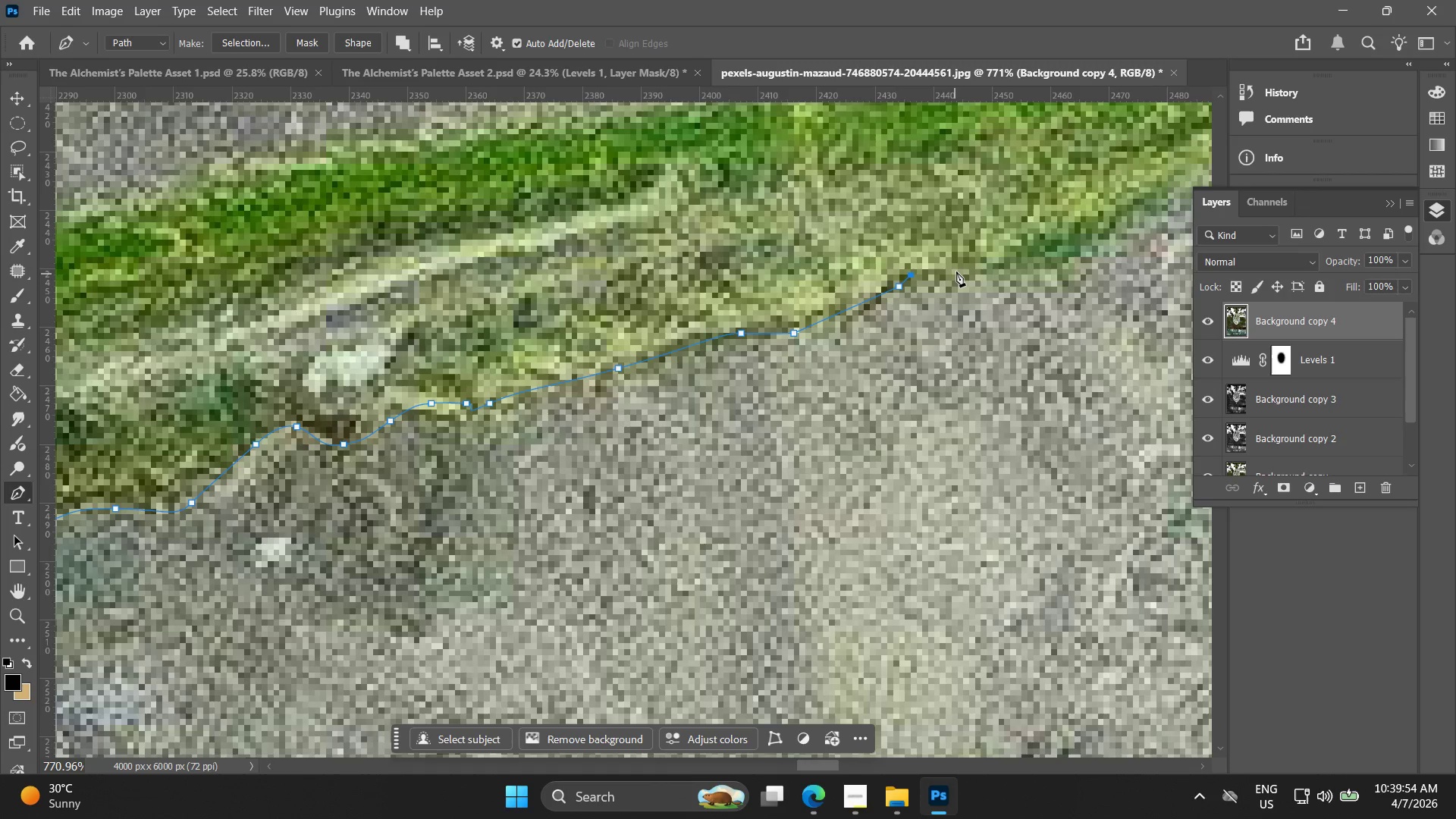 
double_click([957, 271])
 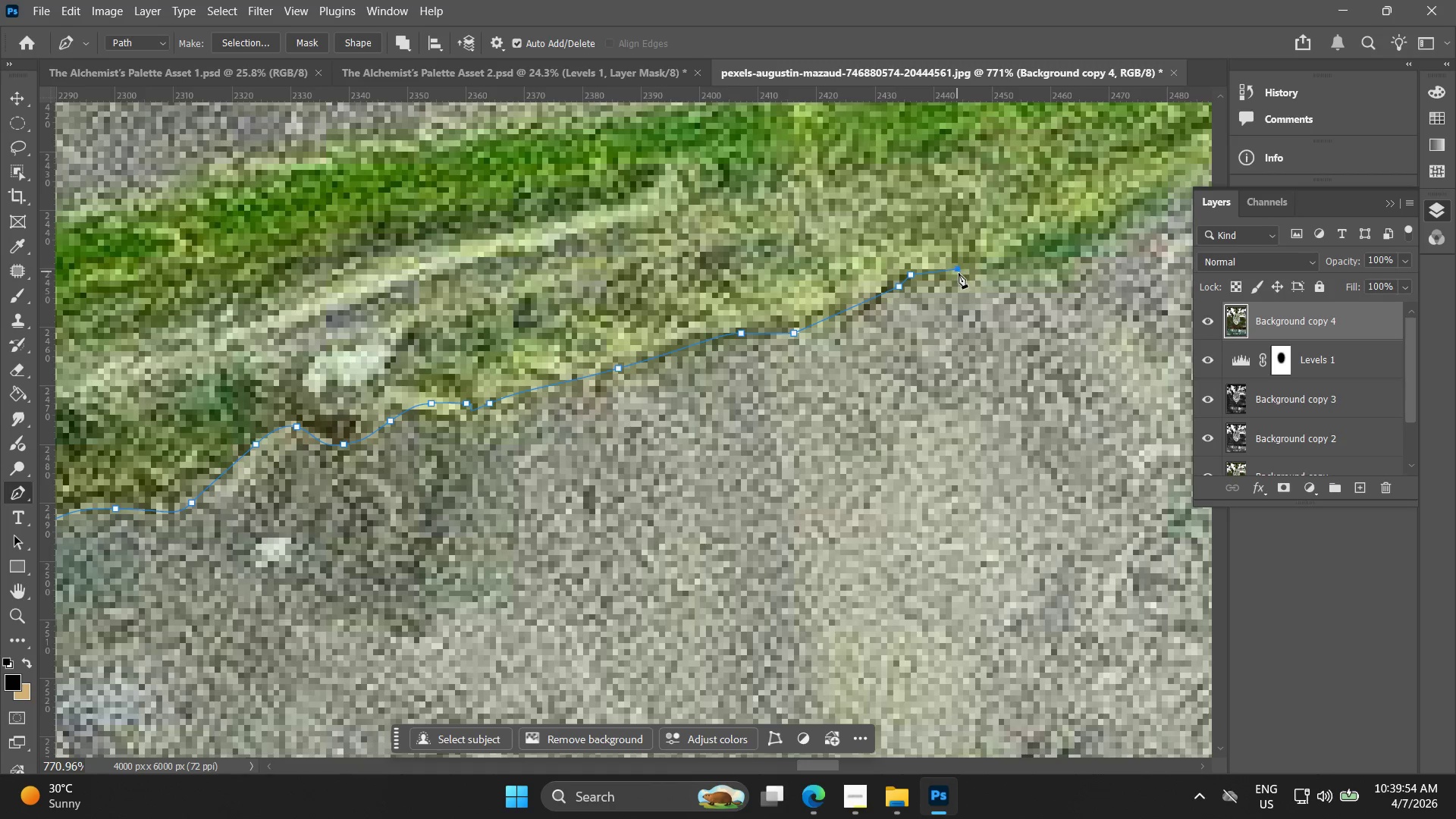 
hold_key(key=Space, duration=0.55)
 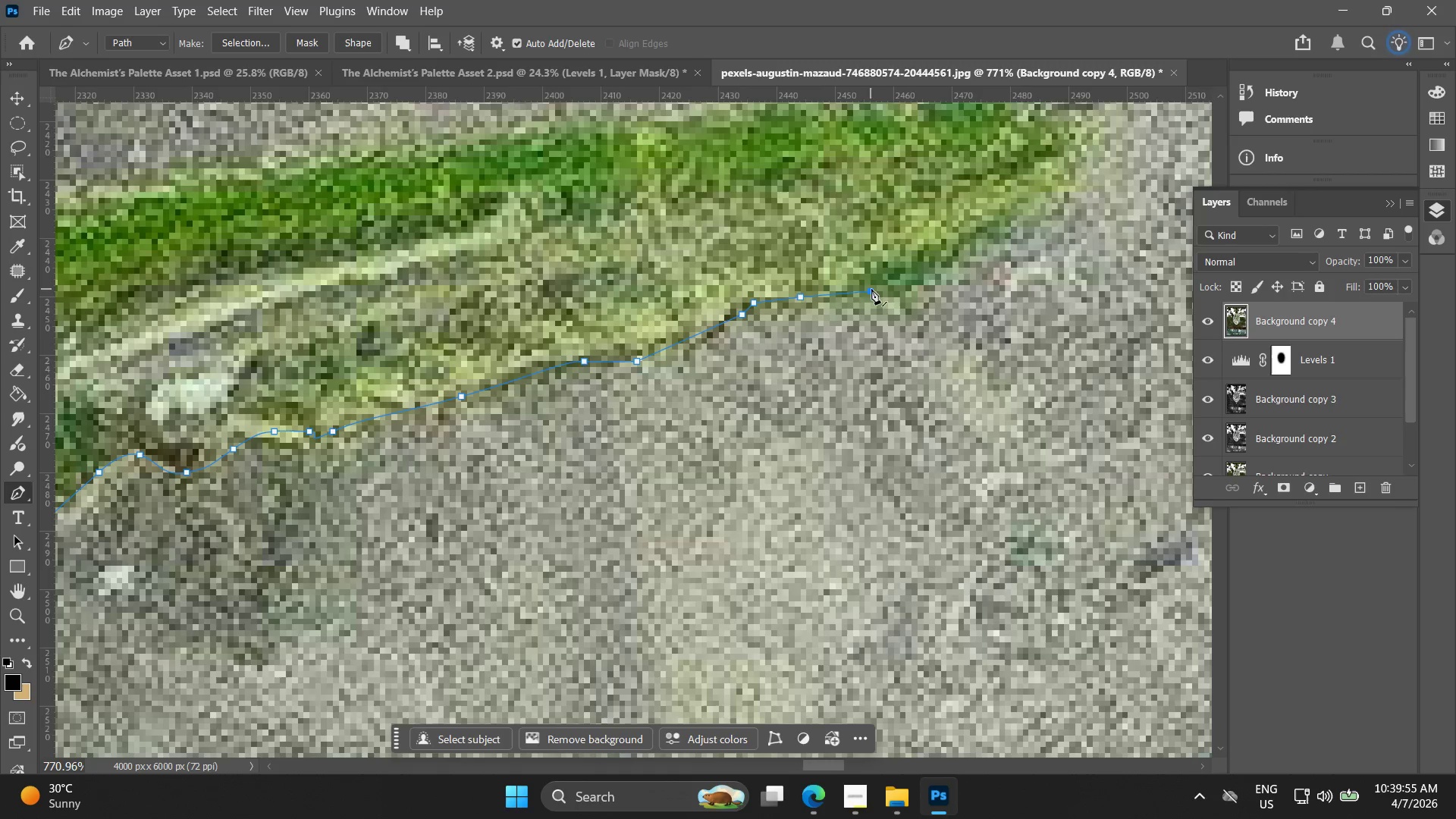 
left_click_drag(start_coordinate=[977, 264], to_coordinate=[821, 292])
 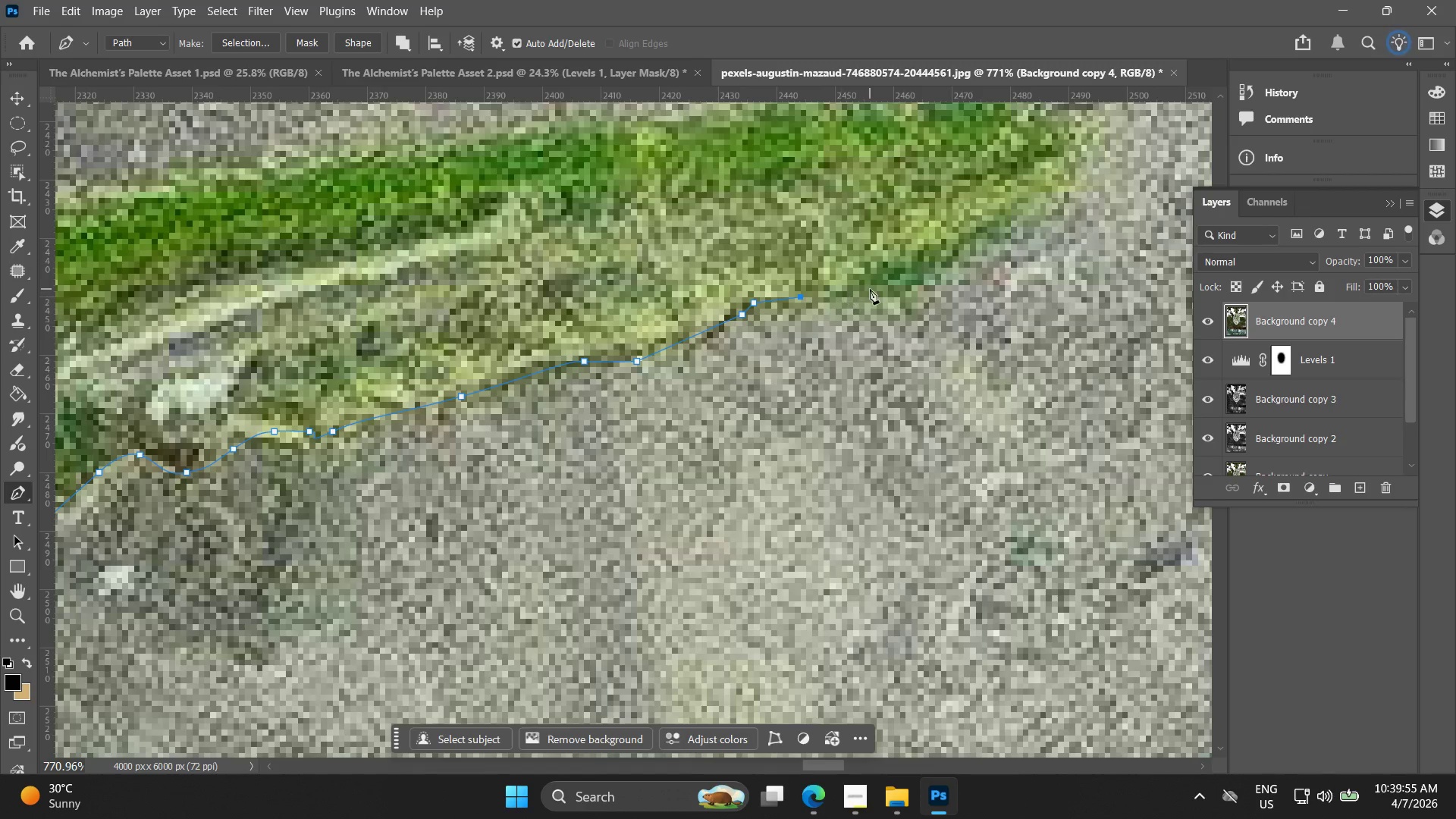 
left_click([870, 289])
 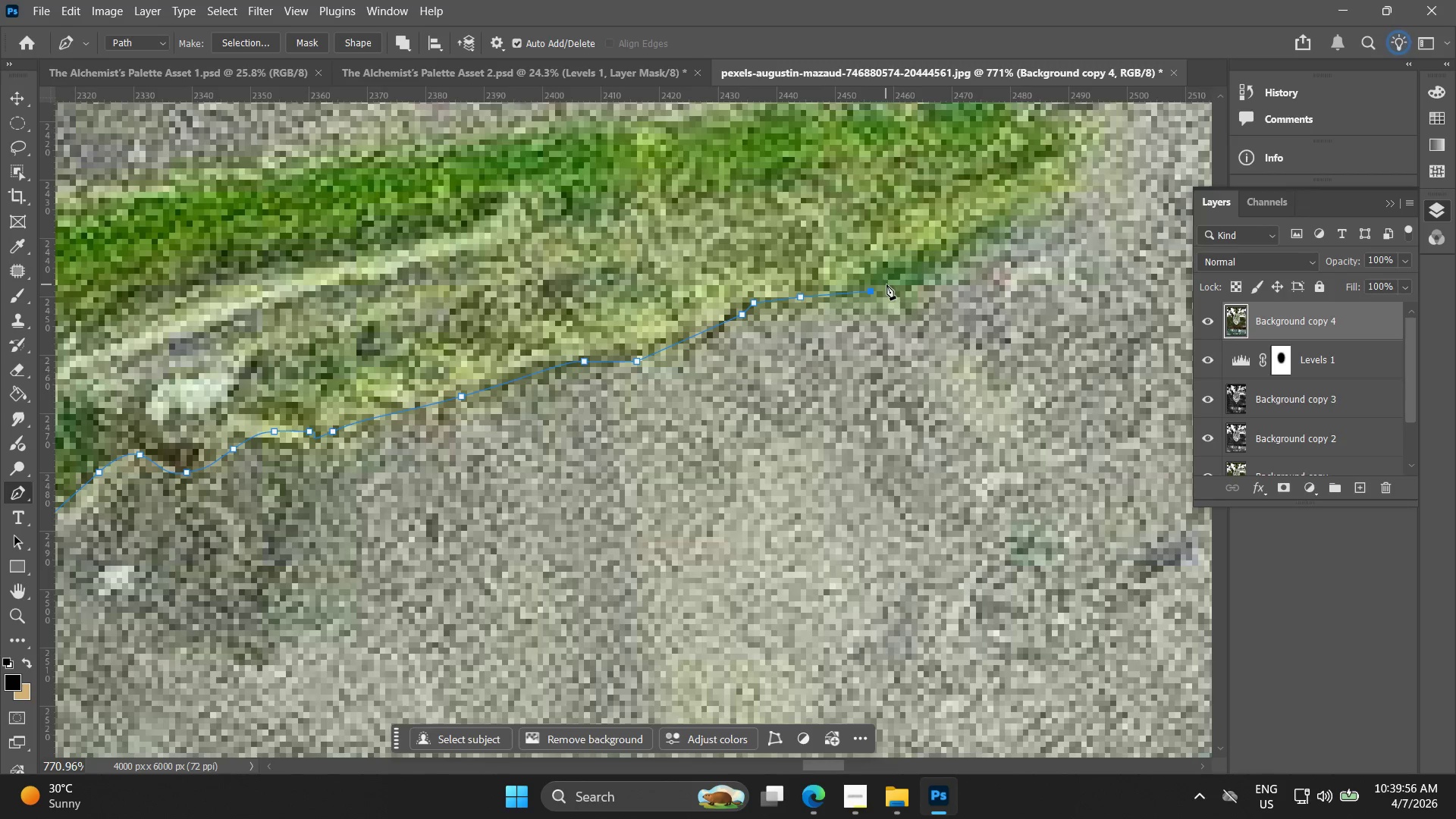 
left_click_drag(start_coordinate=[901, 283], to_coordinate=[919, 277])
 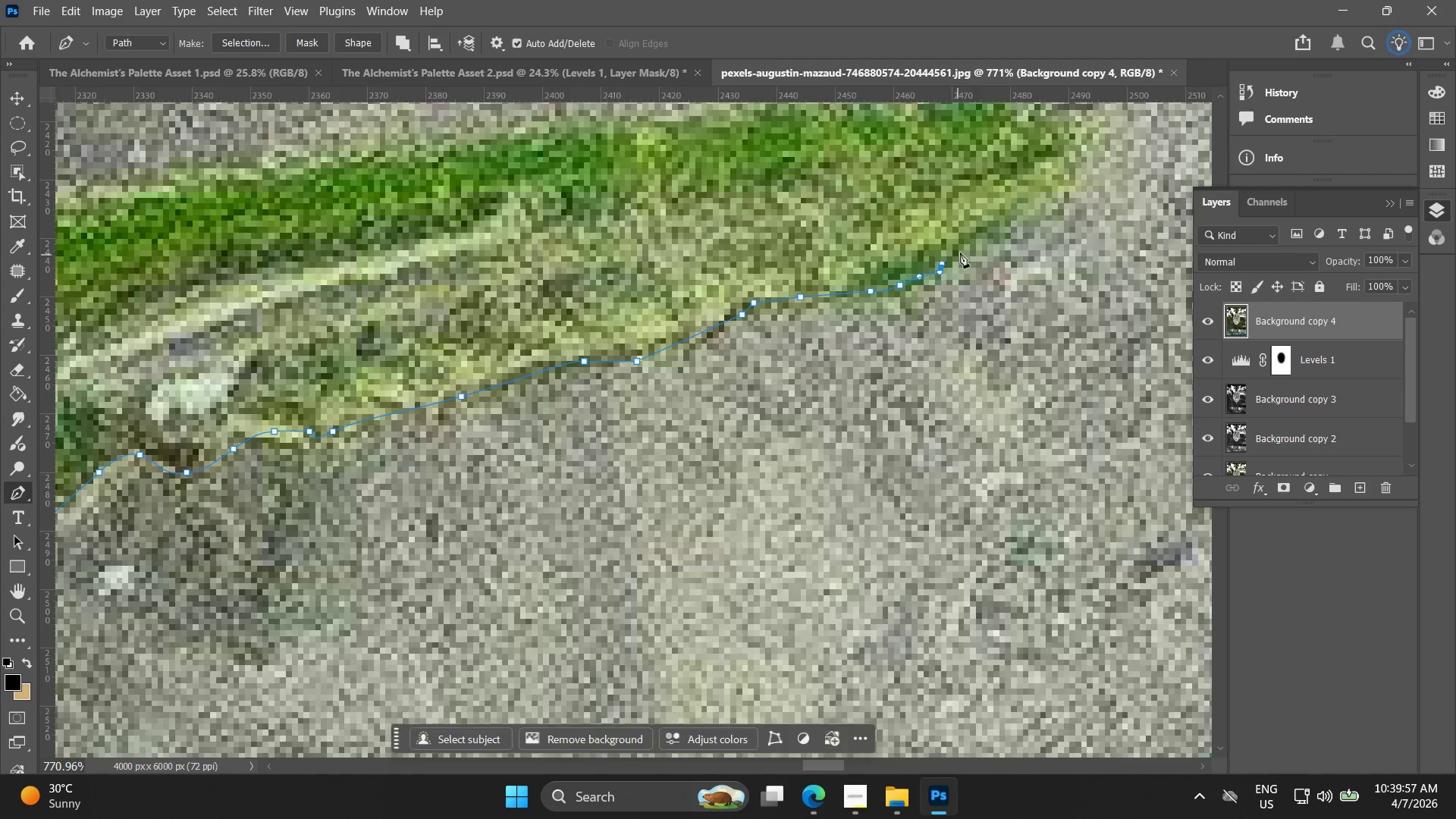 
double_click([968, 241])
 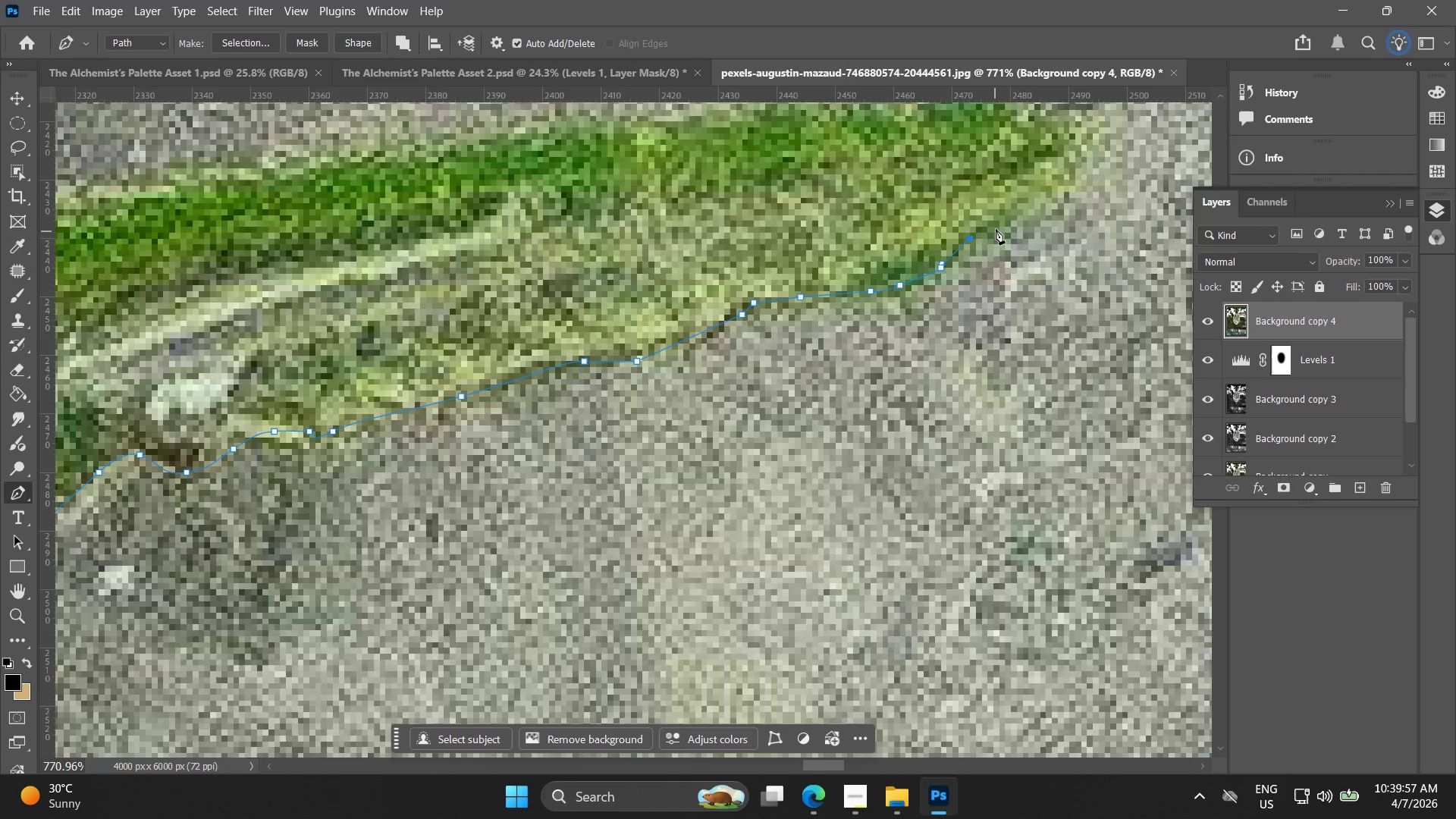 
hold_key(key=Space, duration=0.5)
 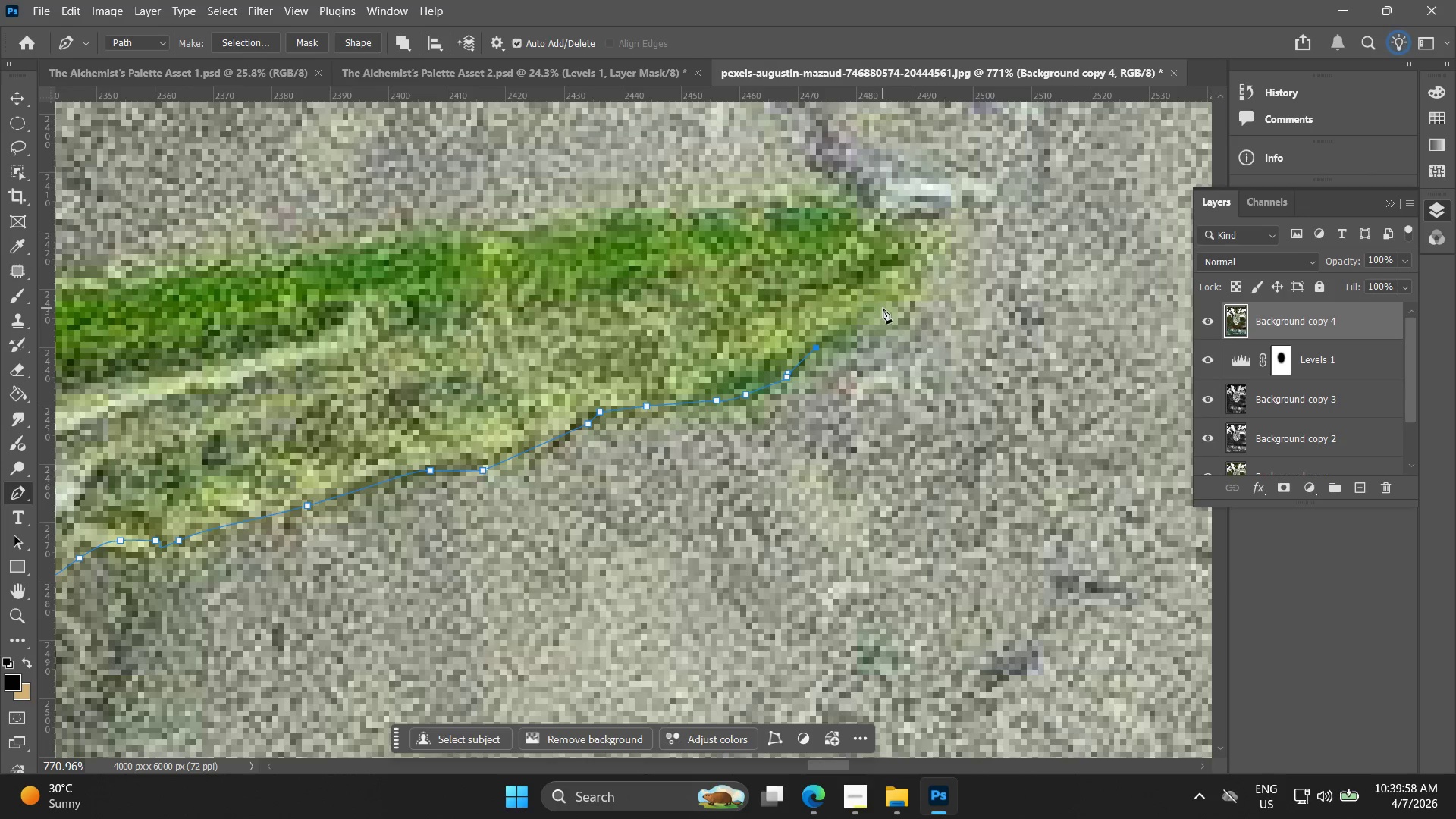 
left_click_drag(start_coordinate=[987, 232], to_coordinate=[833, 341])
 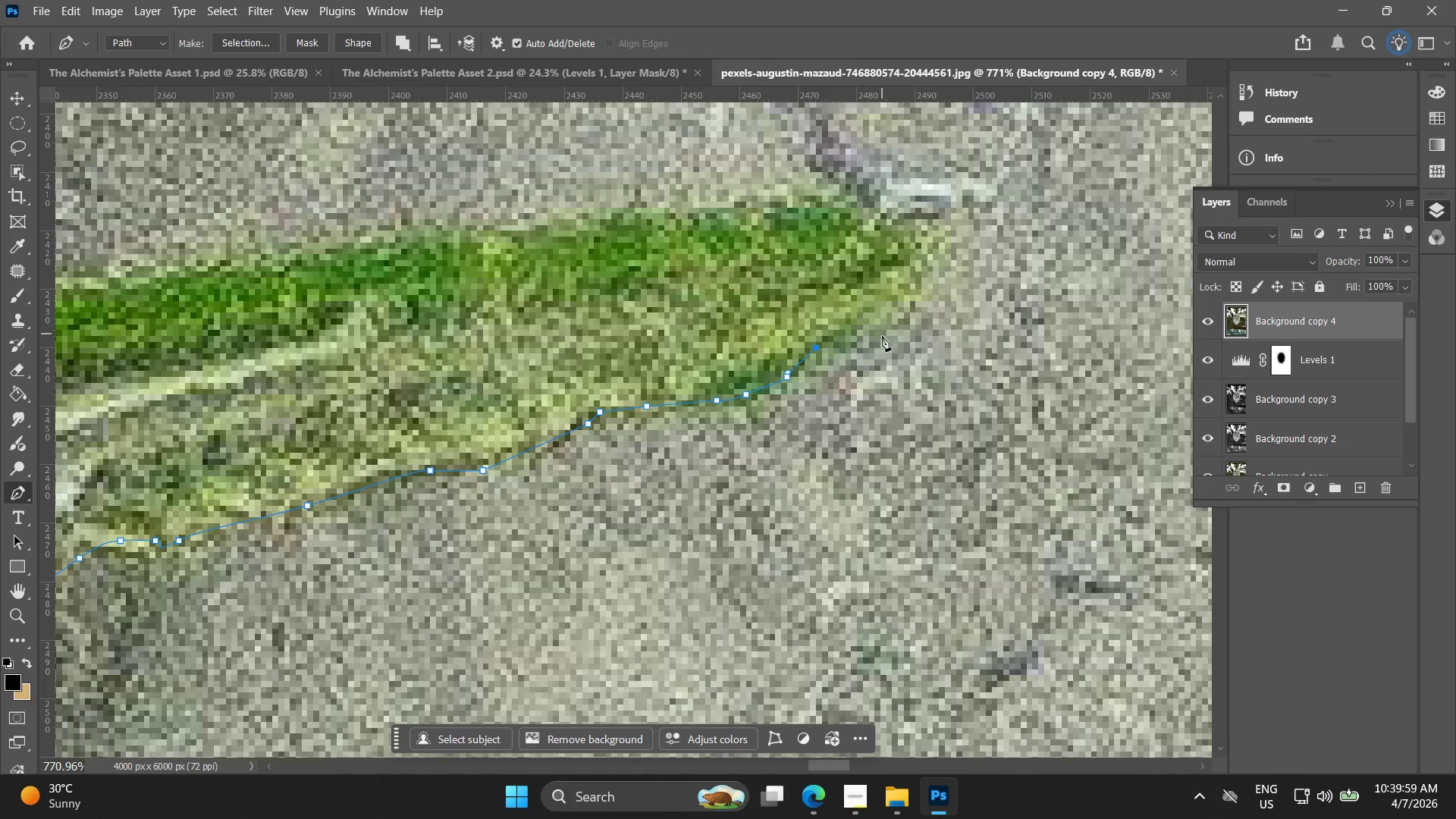 
left_click_drag(start_coordinate=[882, 325], to_coordinate=[902, 315])
 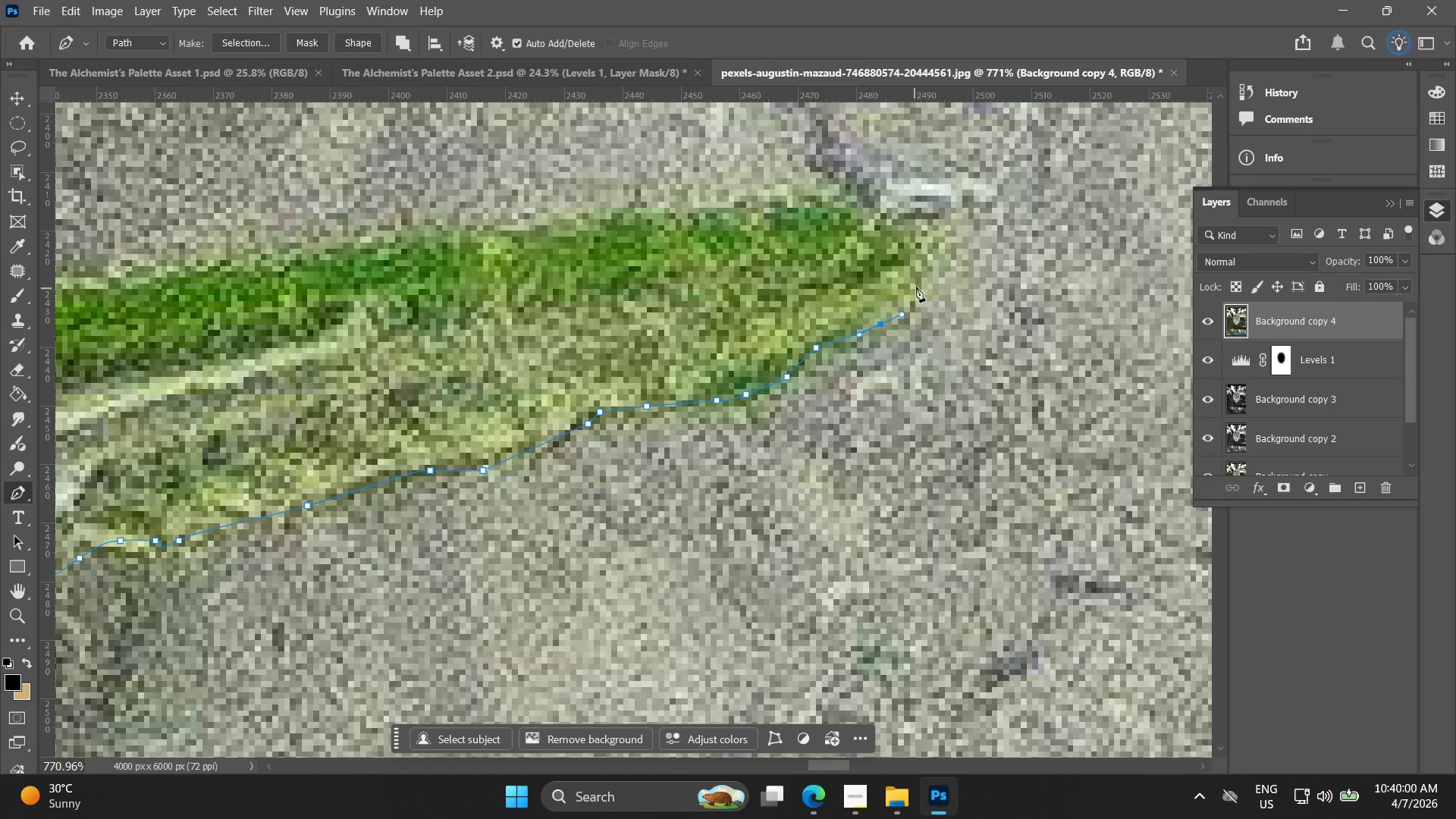 
left_click_drag(start_coordinate=[923, 284], to_coordinate=[924, 275])
 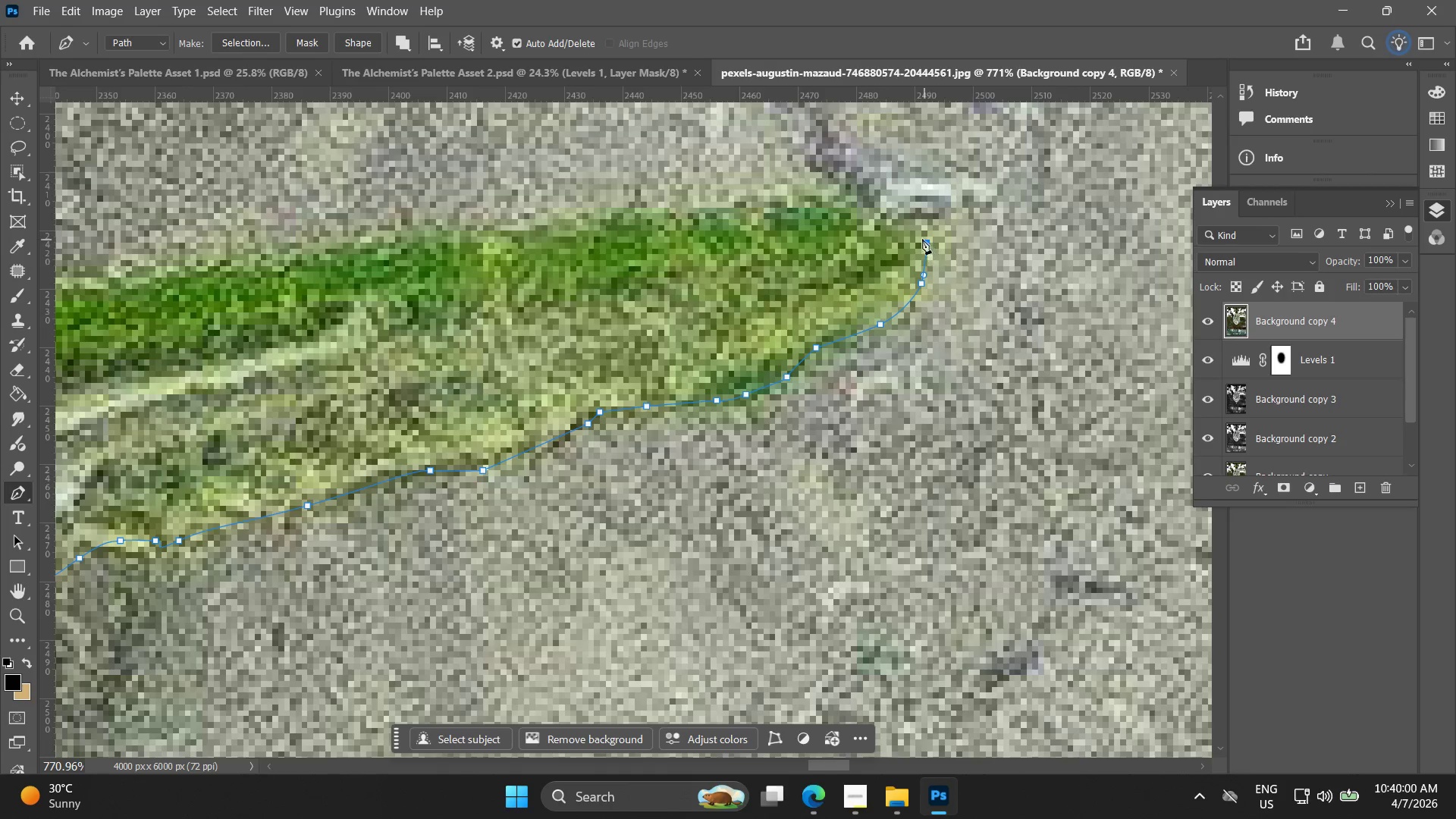 
left_click_drag(start_coordinate=[905, 229], to_coordinate=[883, 221])
 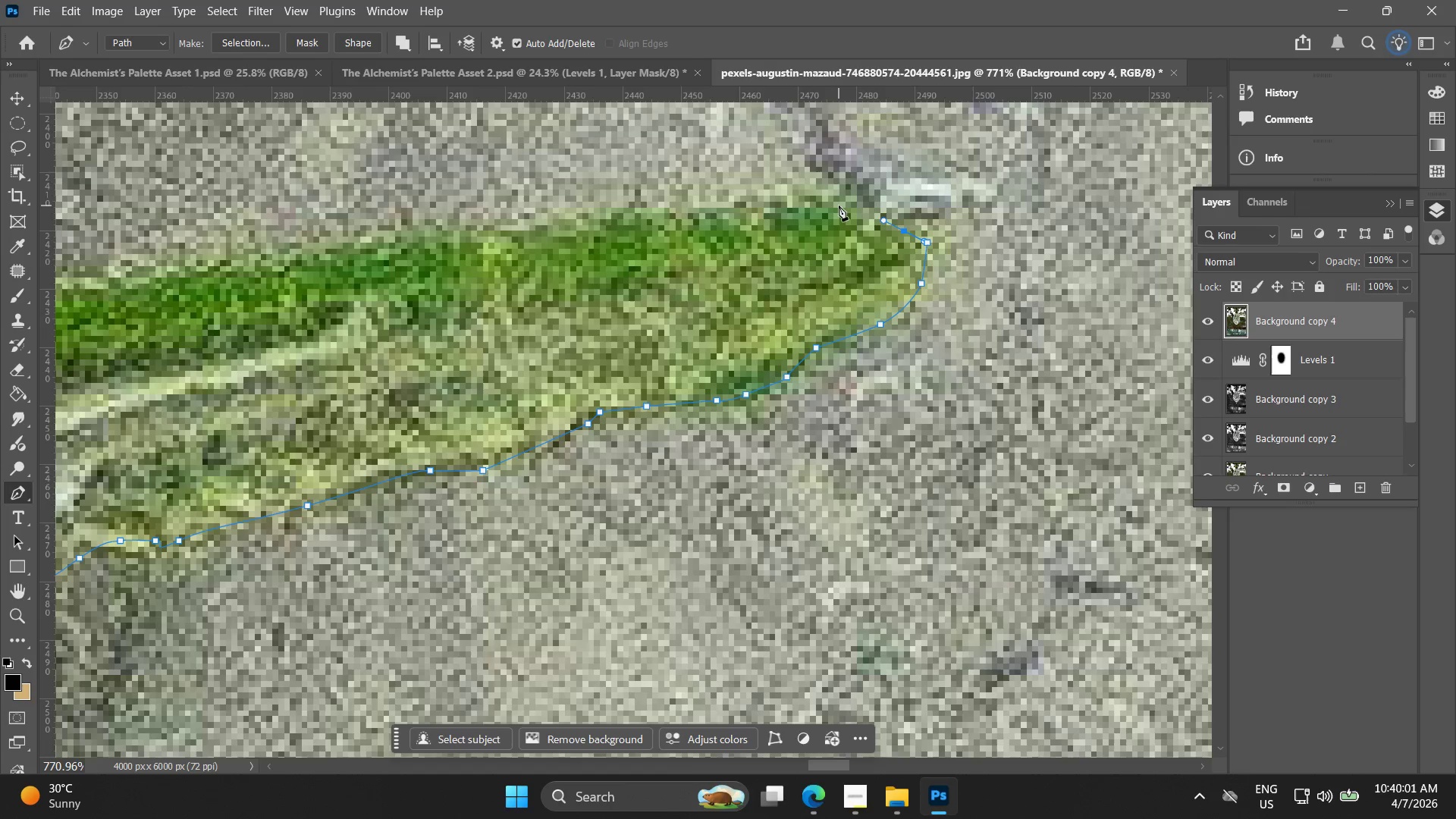 
left_click_drag(start_coordinate=[836, 205], to_coordinate=[814, 205])
 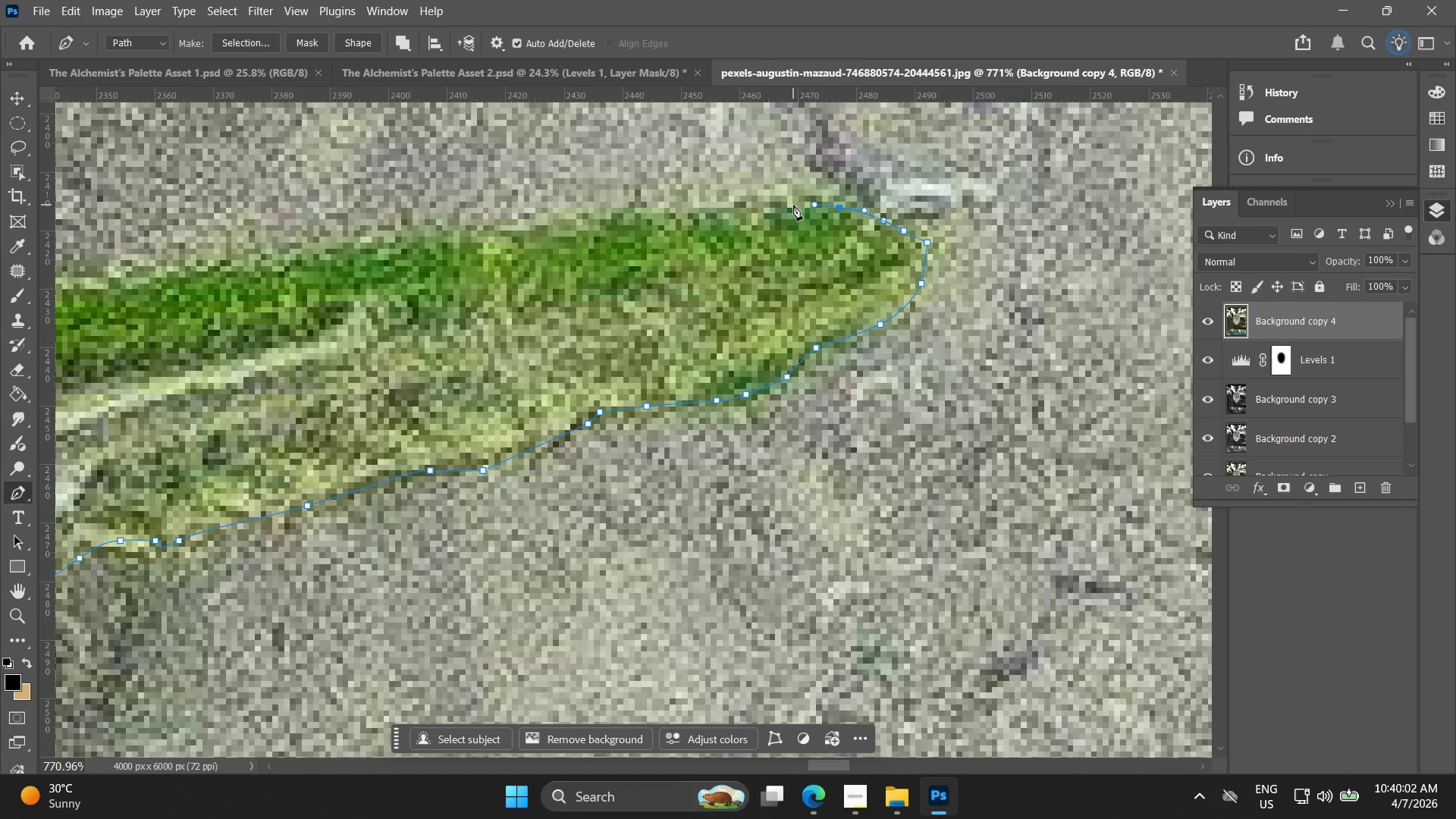 
left_click_drag(start_coordinate=[783, 205], to_coordinate=[755, 202])
 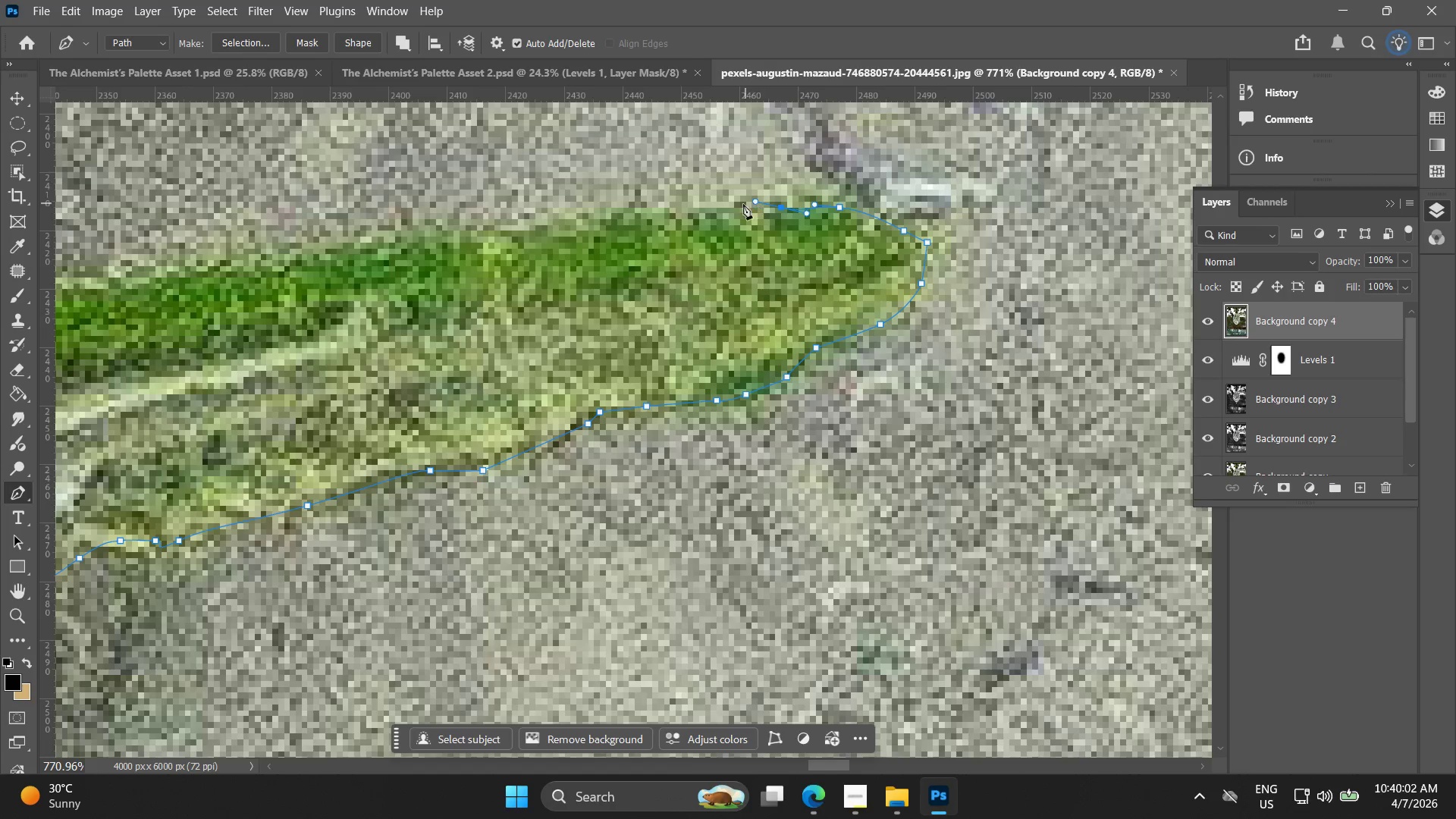 
hold_key(key=Space, duration=0.47)
 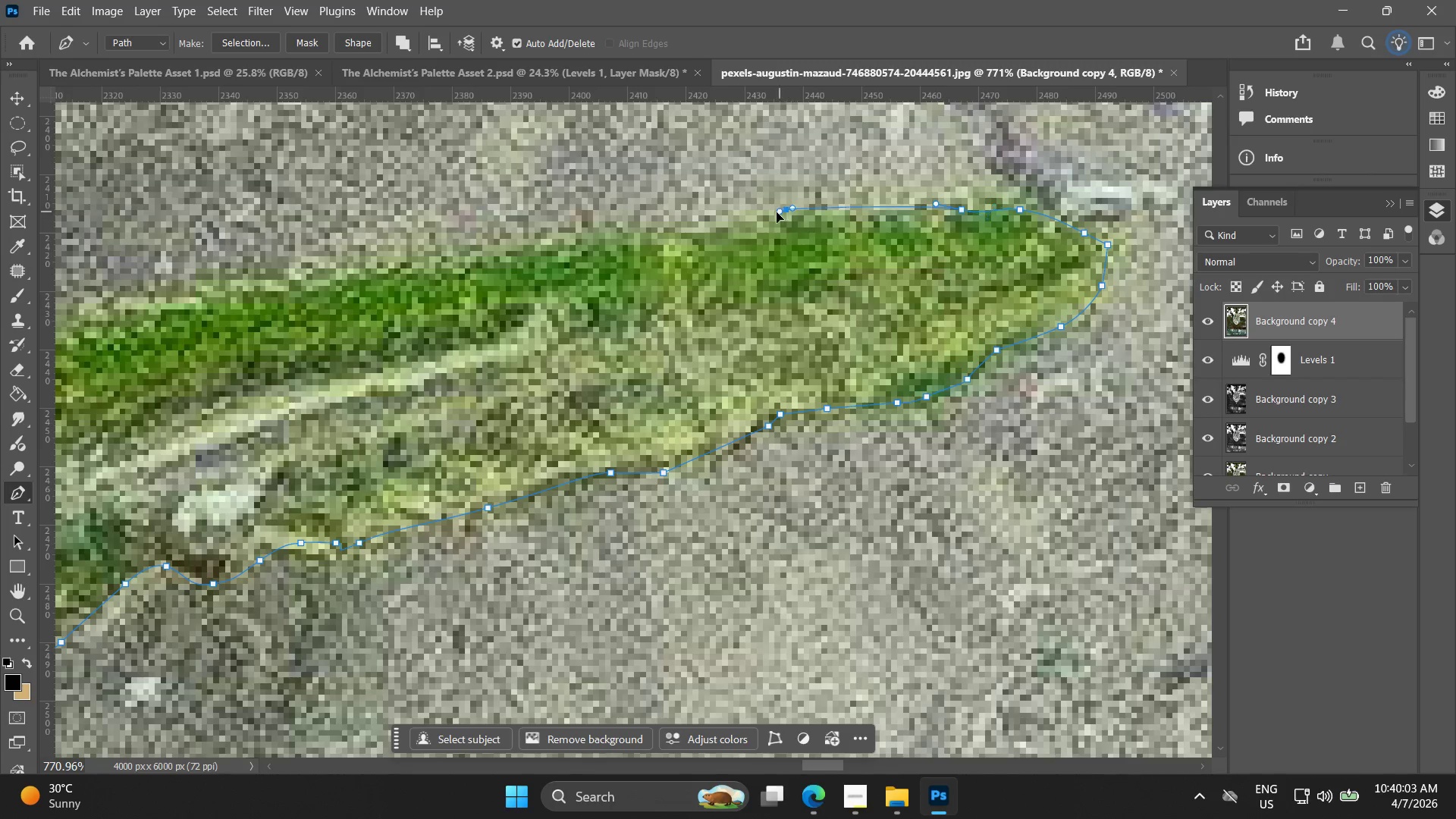 
left_click_drag(start_coordinate=[695, 218], to_coordinate=[875, 221])
 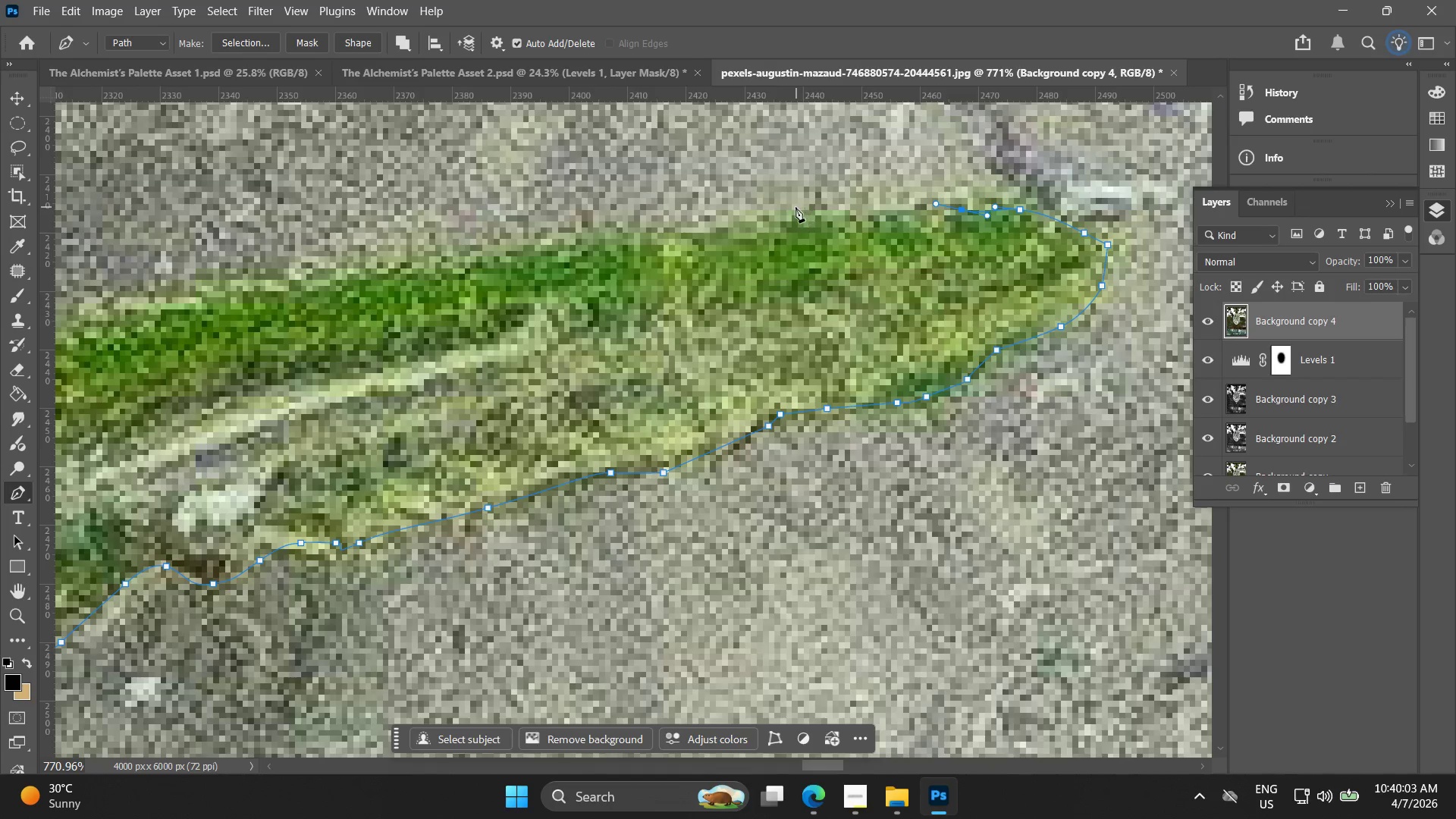 
left_click_drag(start_coordinate=[784, 211], to_coordinate=[761, 213])
 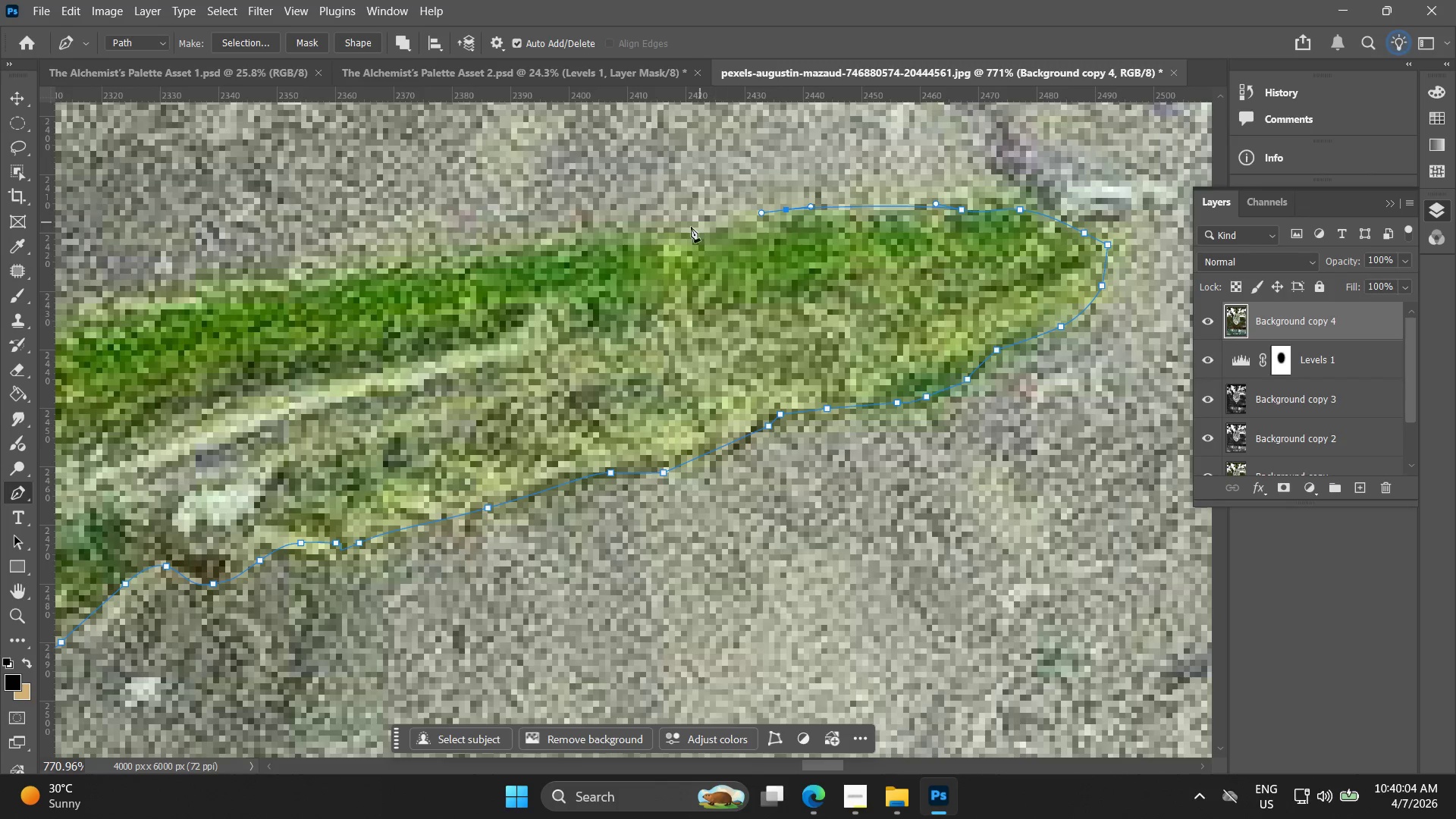 
key(Control+ControlLeft)
 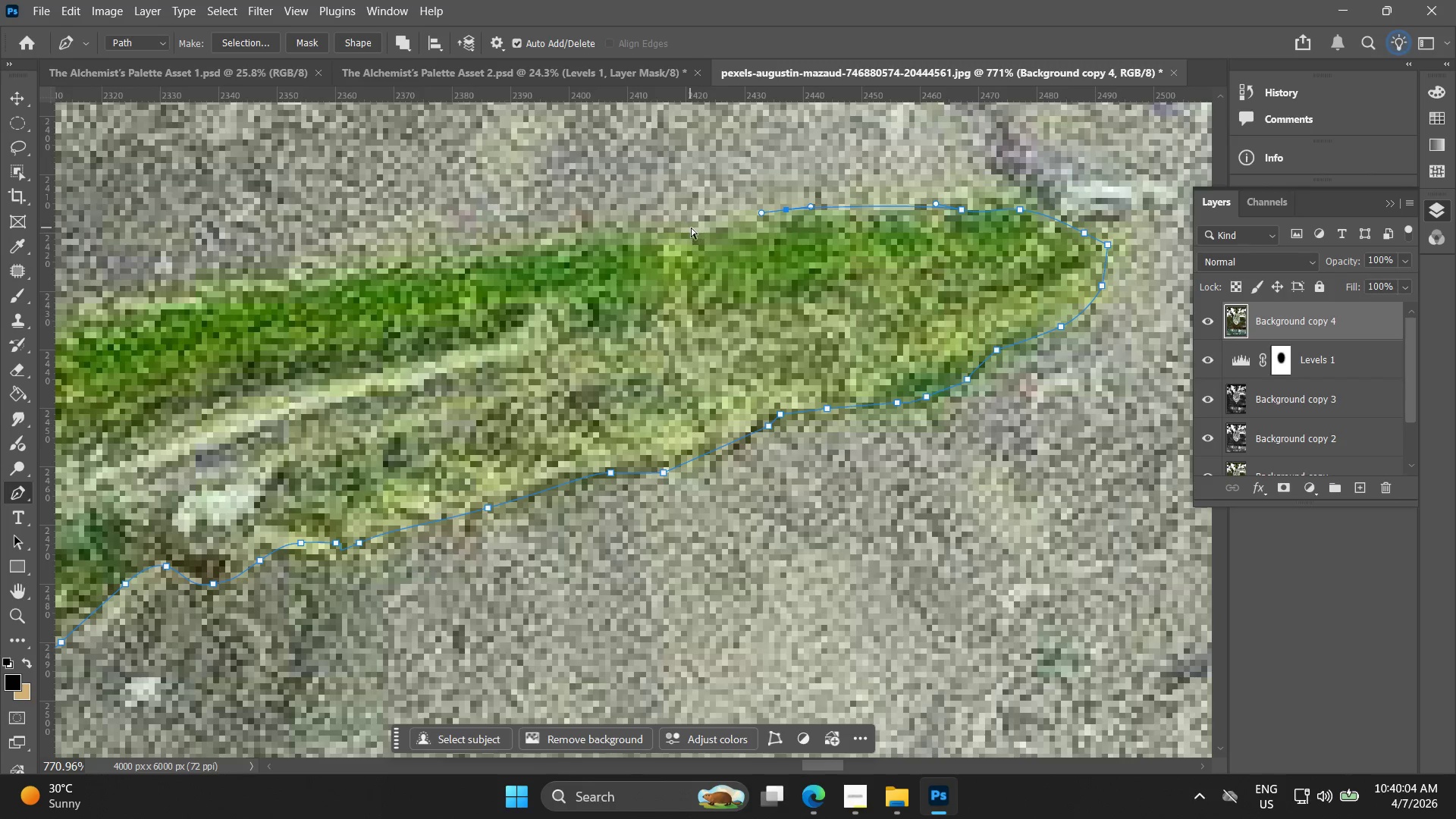 
key(Control+Z)
 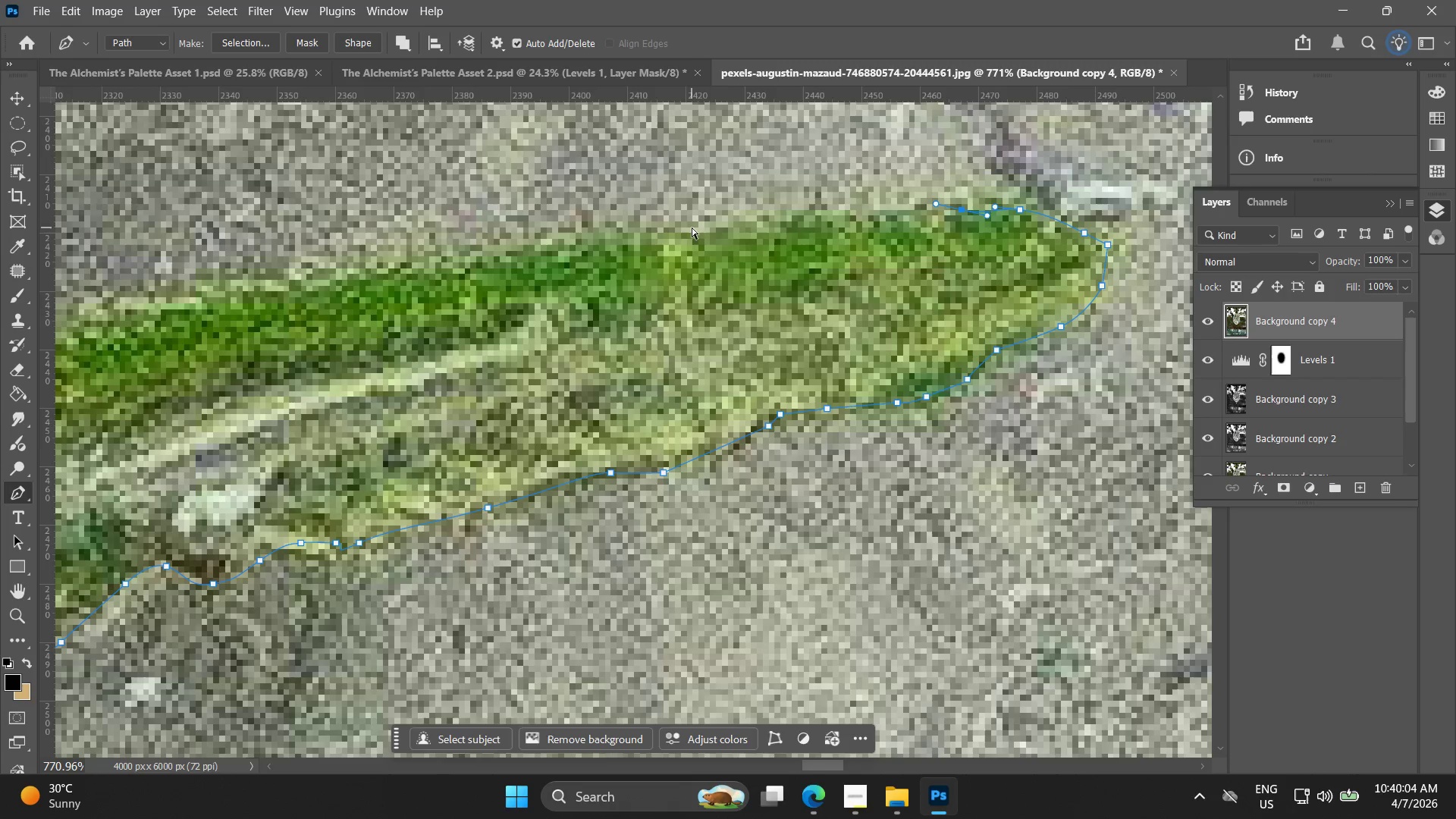 
left_click_drag(start_coordinate=[692, 228], to_coordinate=[640, 228])
 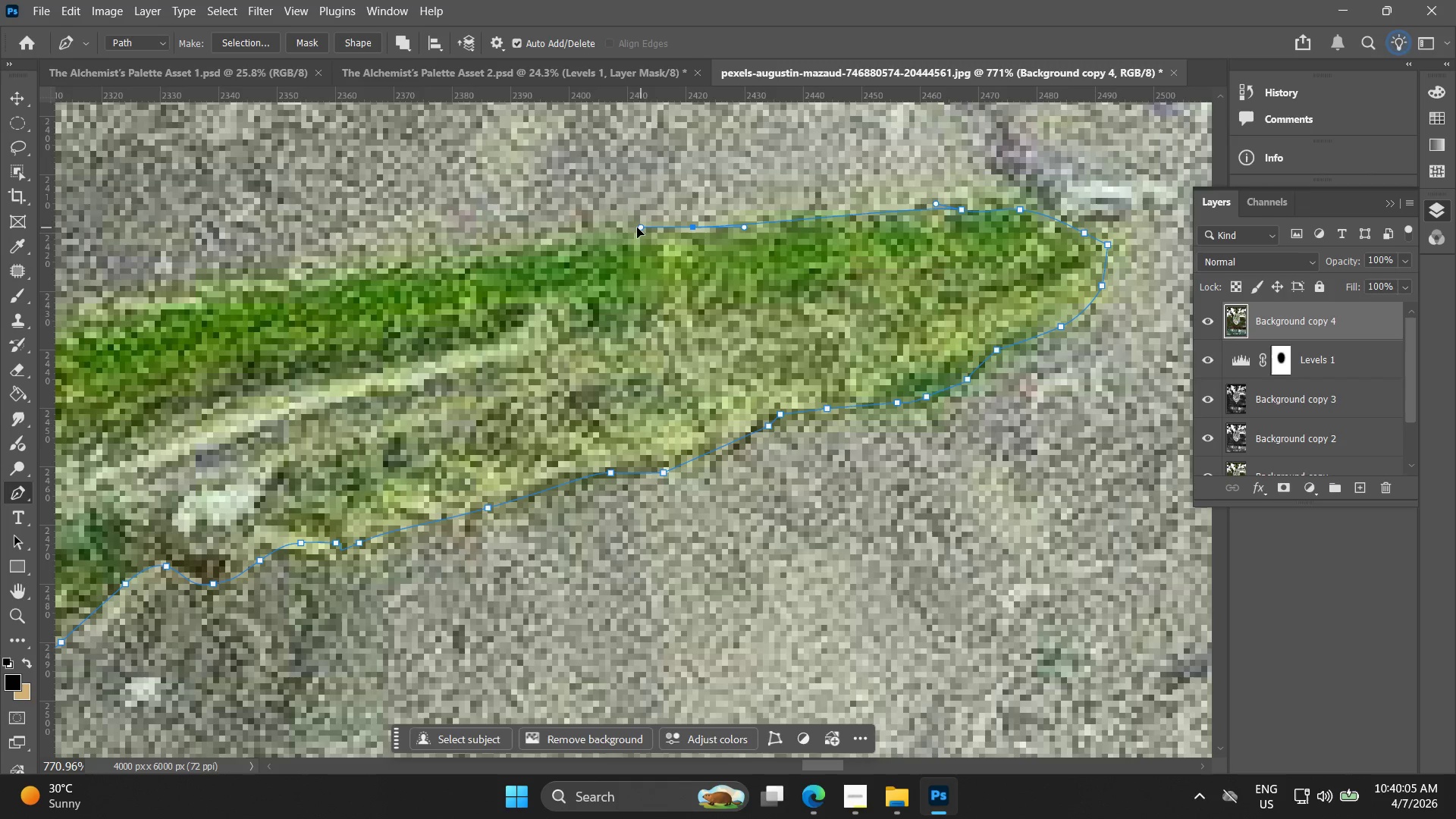 
hold_key(key=Space, duration=0.44)
 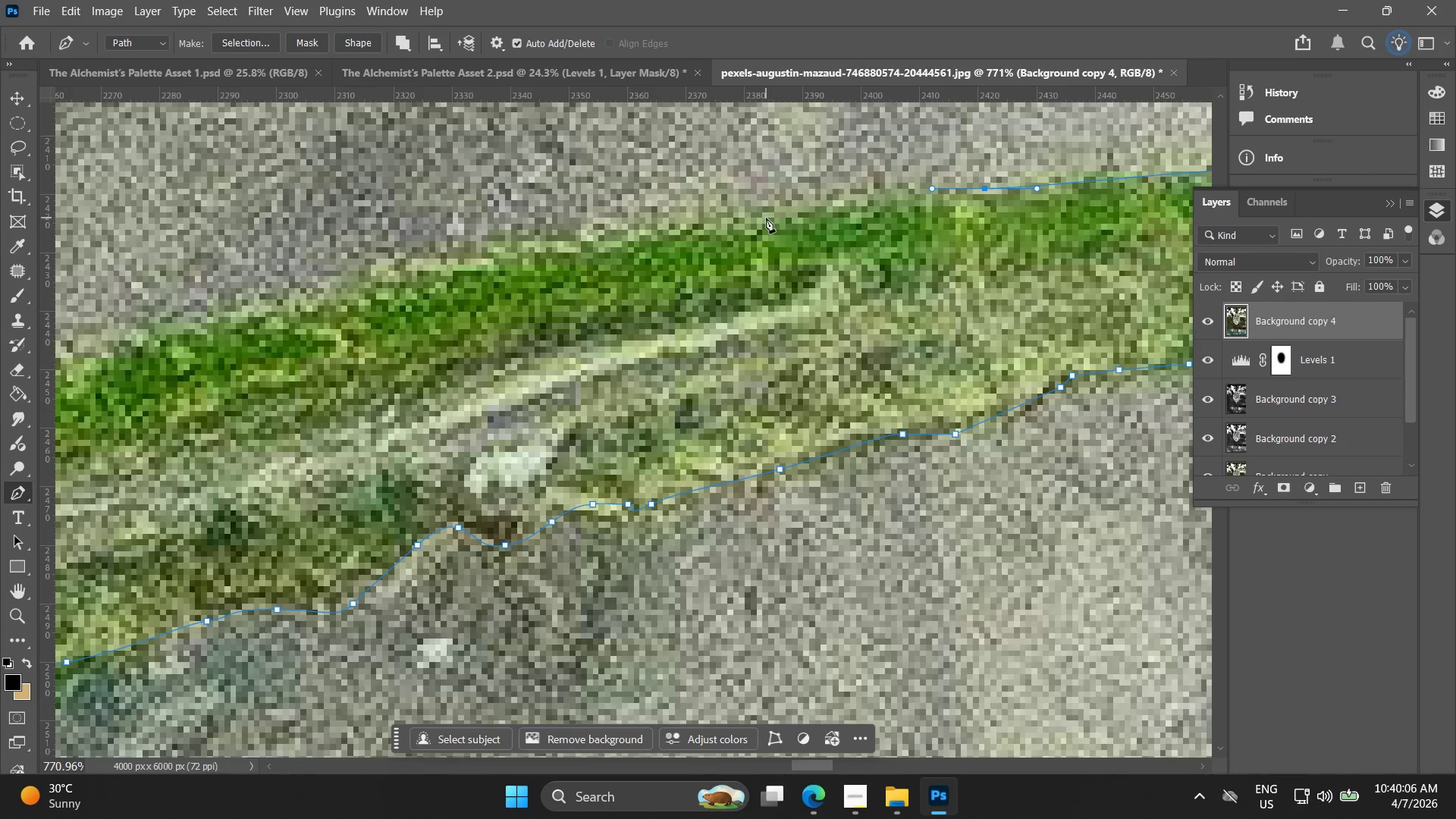 
left_click_drag(start_coordinate=[613, 237], to_coordinate=[905, 199])
 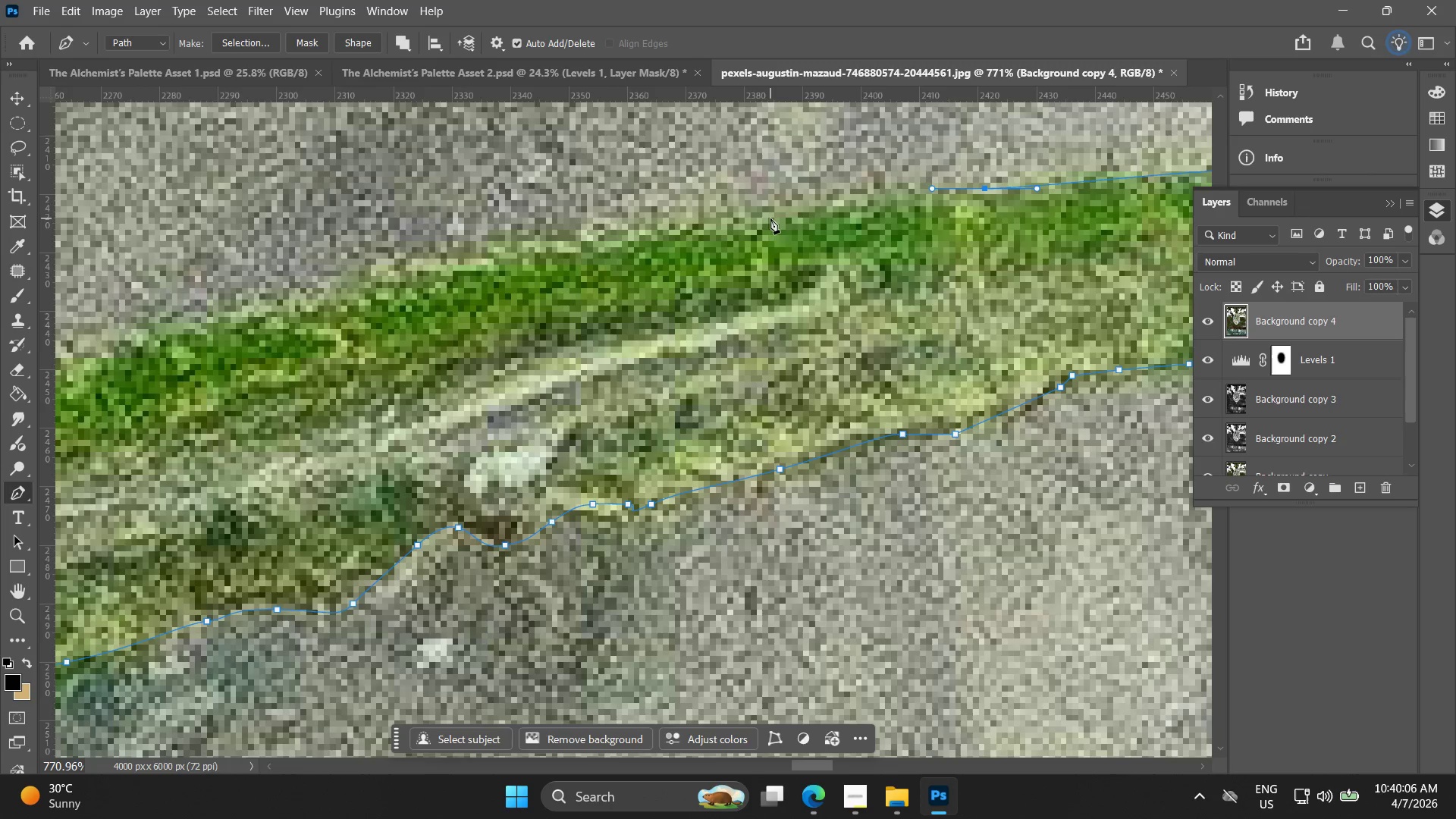 
left_click_drag(start_coordinate=[766, 218], to_coordinate=[761, 219])
 